 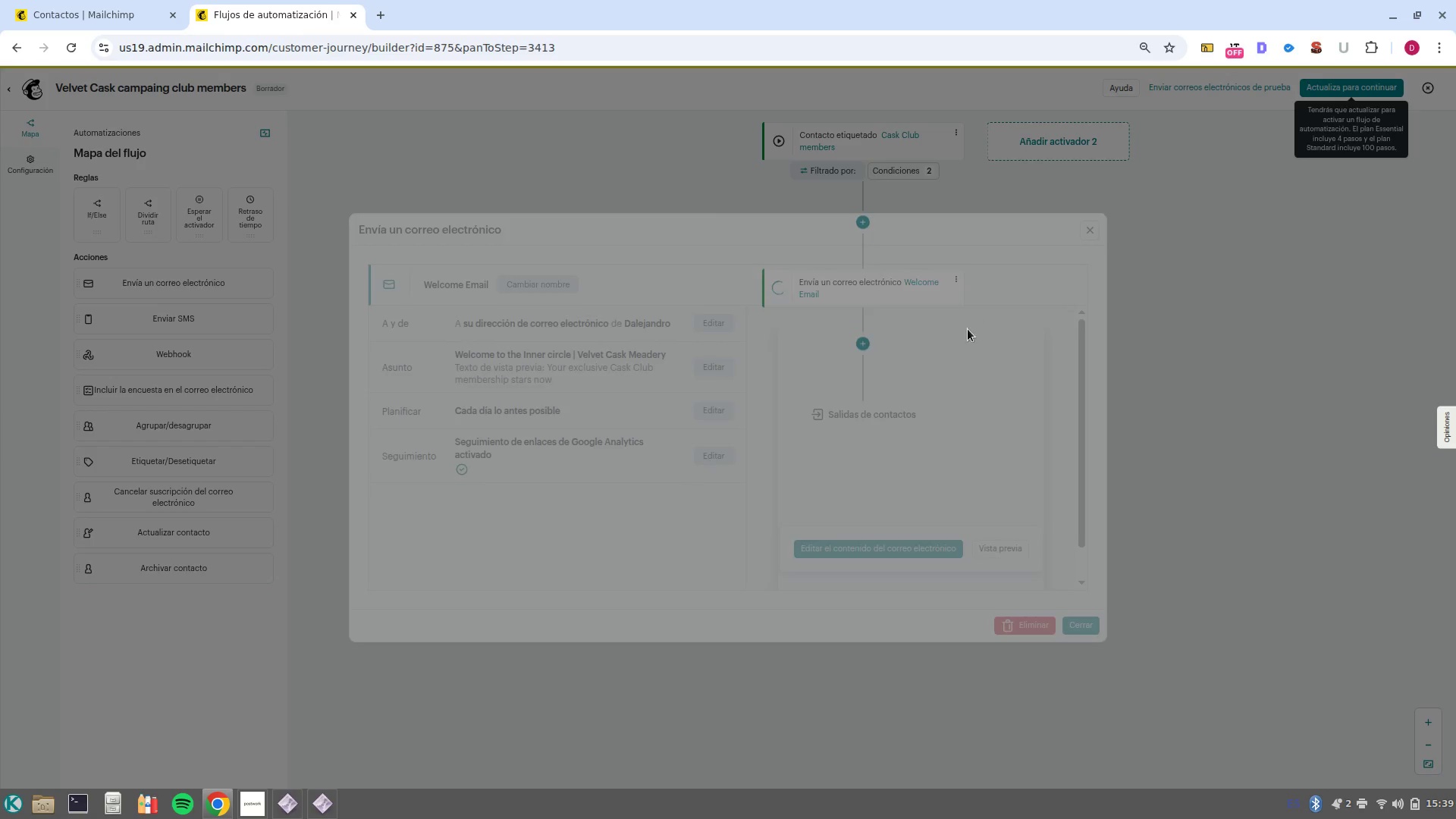 
left_click([905, 554])
 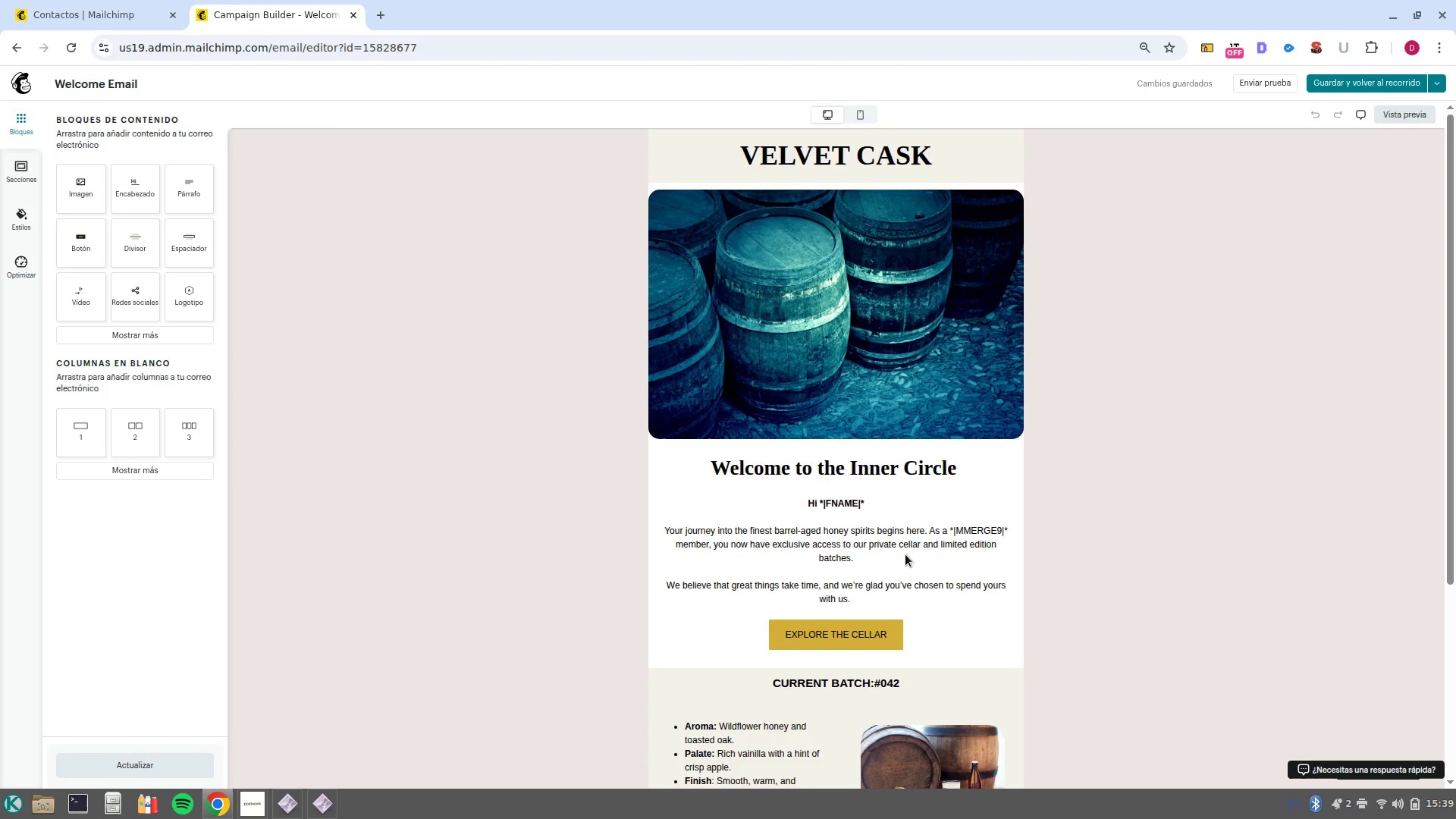 
wait(19.34)
 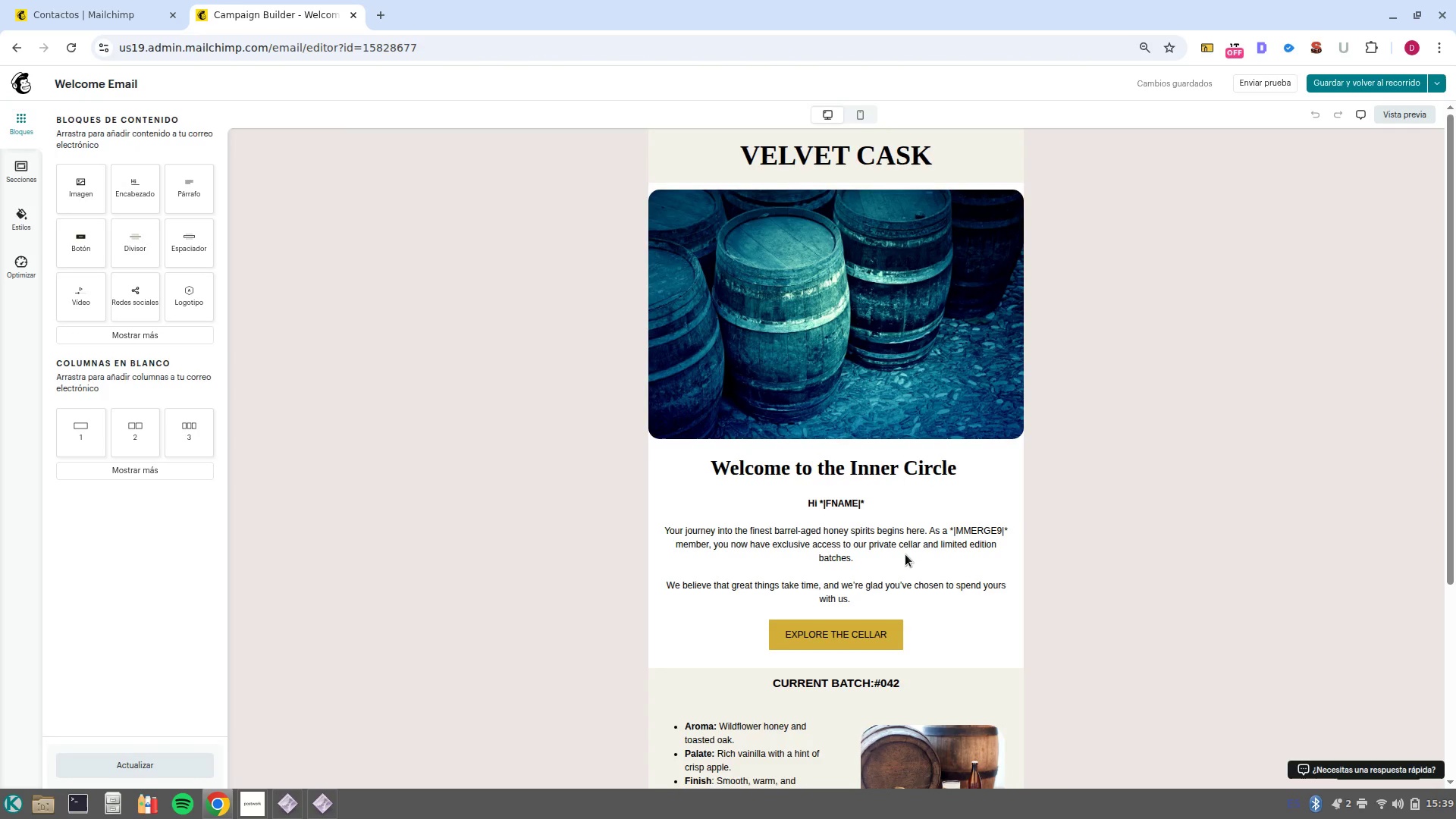 
left_click([254, 753])
 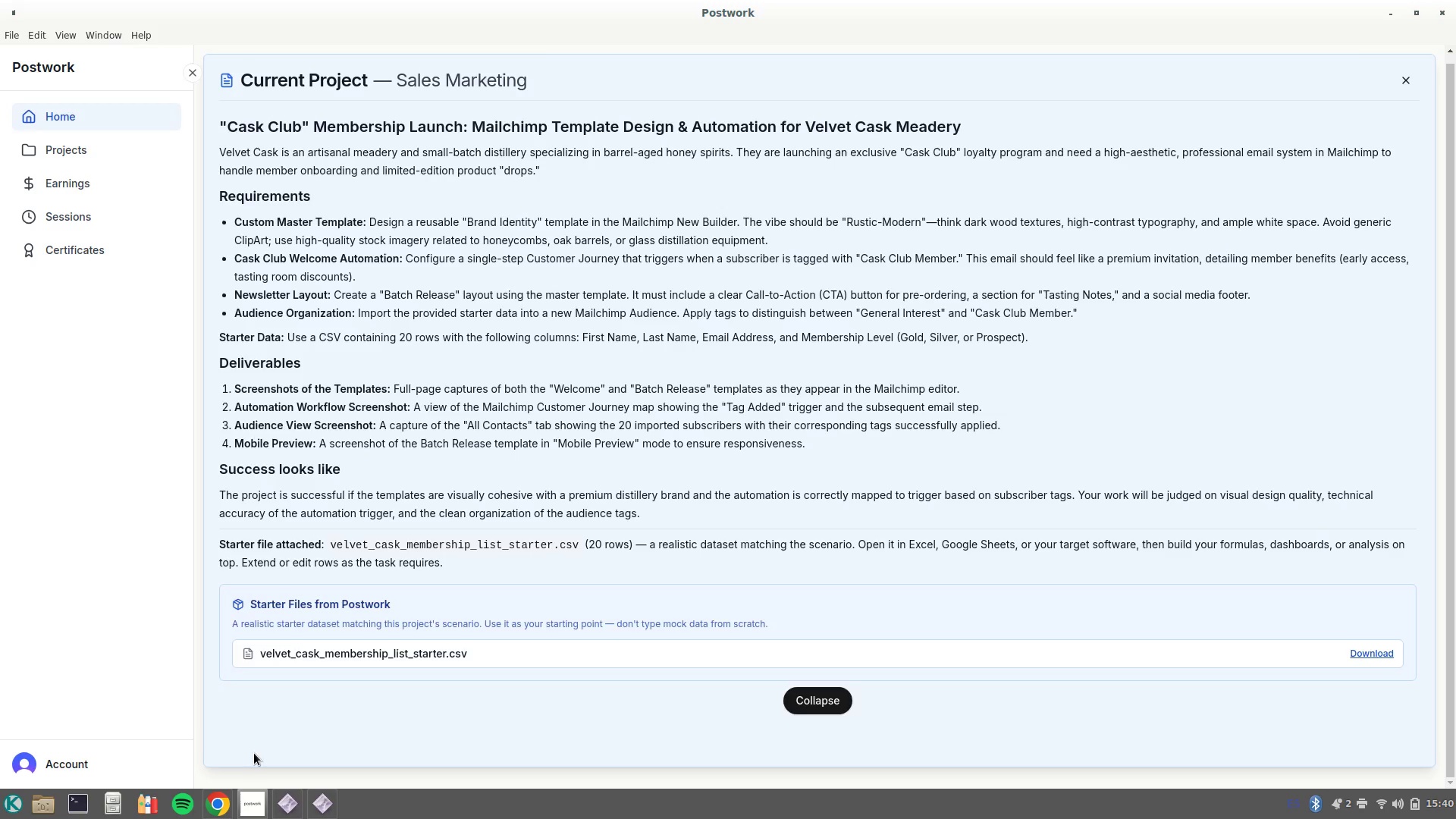 
wait(42.84)
 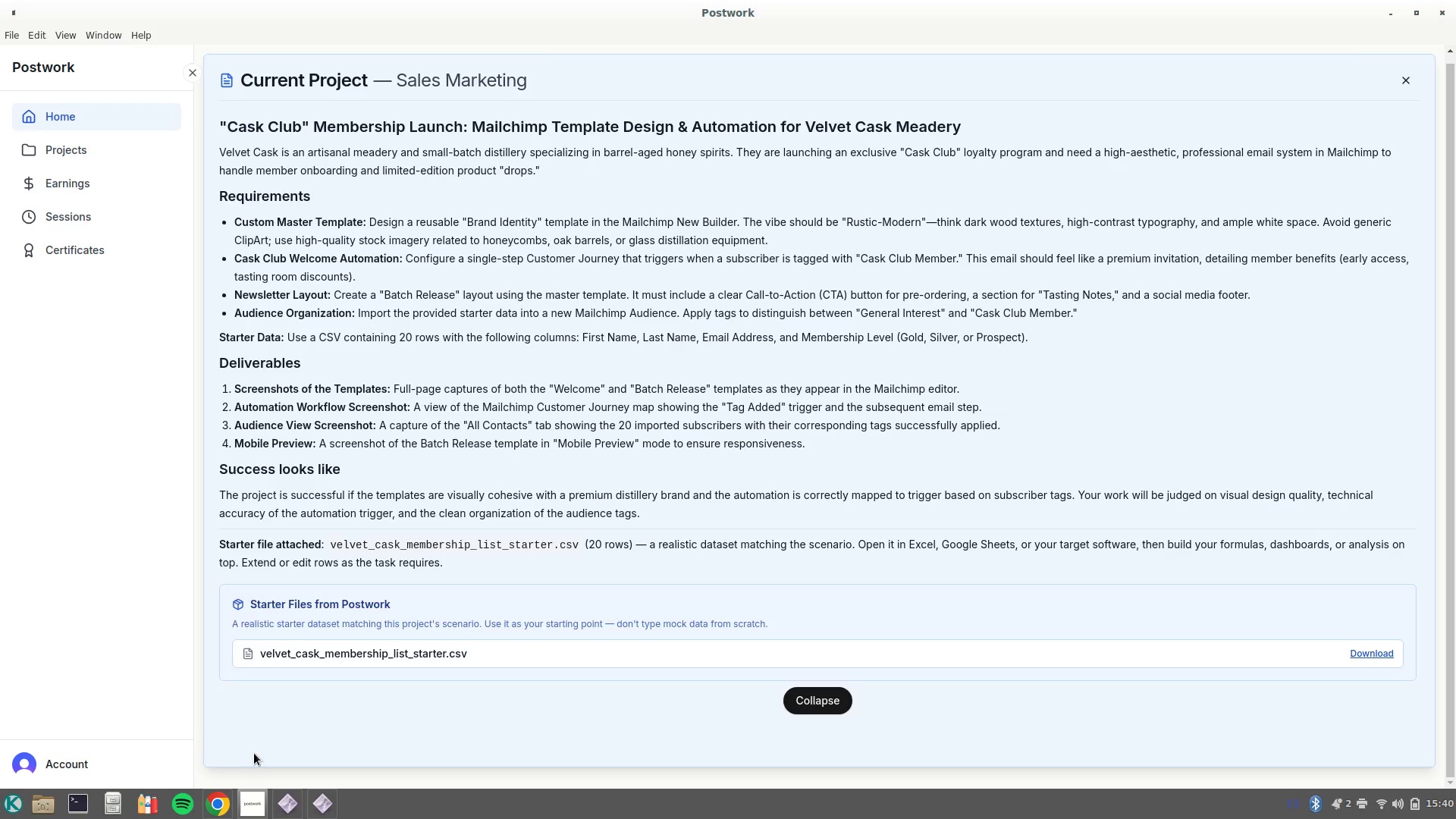 
left_click([229, 745])
 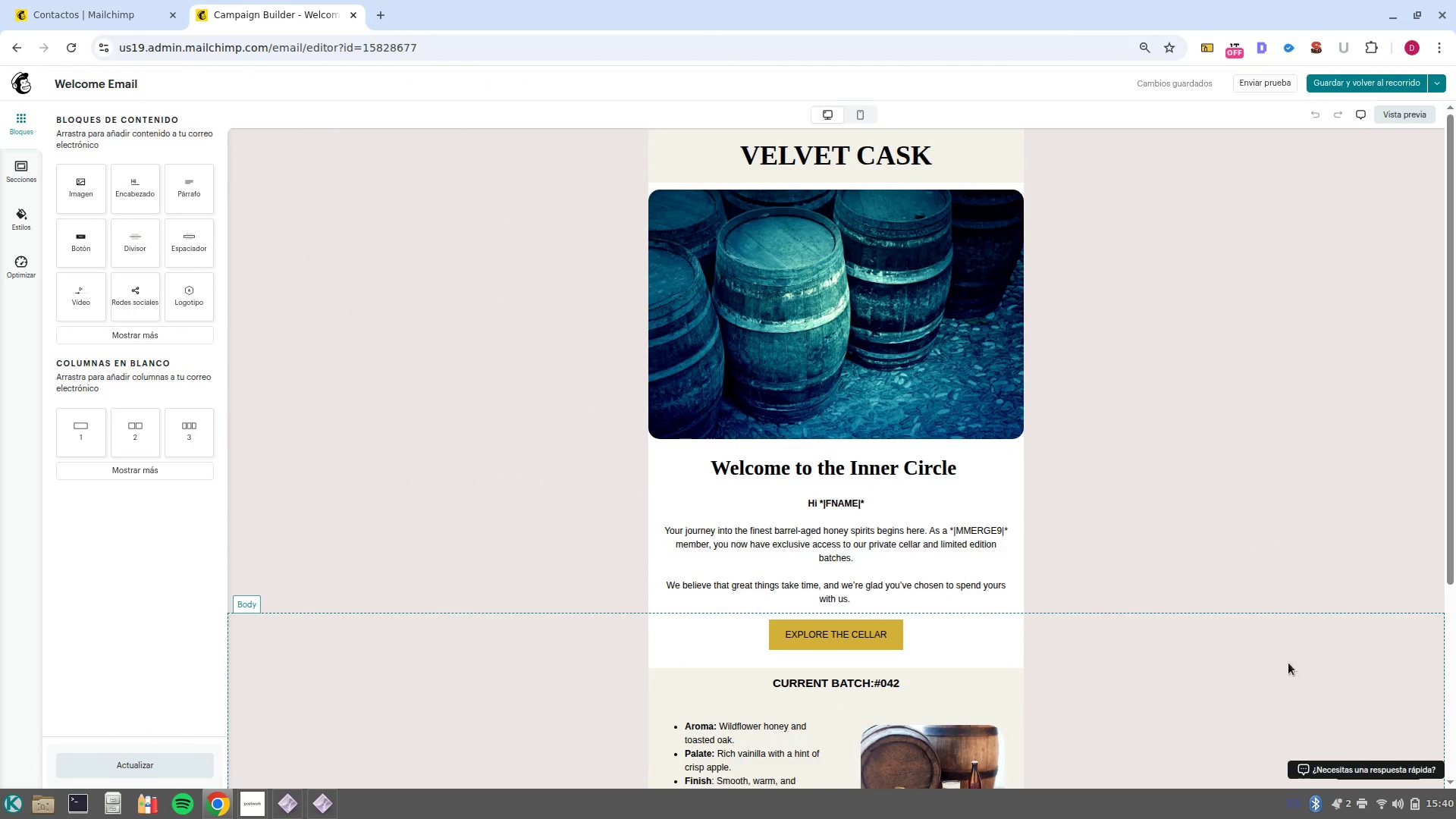 
scroll: coordinate [1150, 563], scroll_direction: down, amount: 3.0
 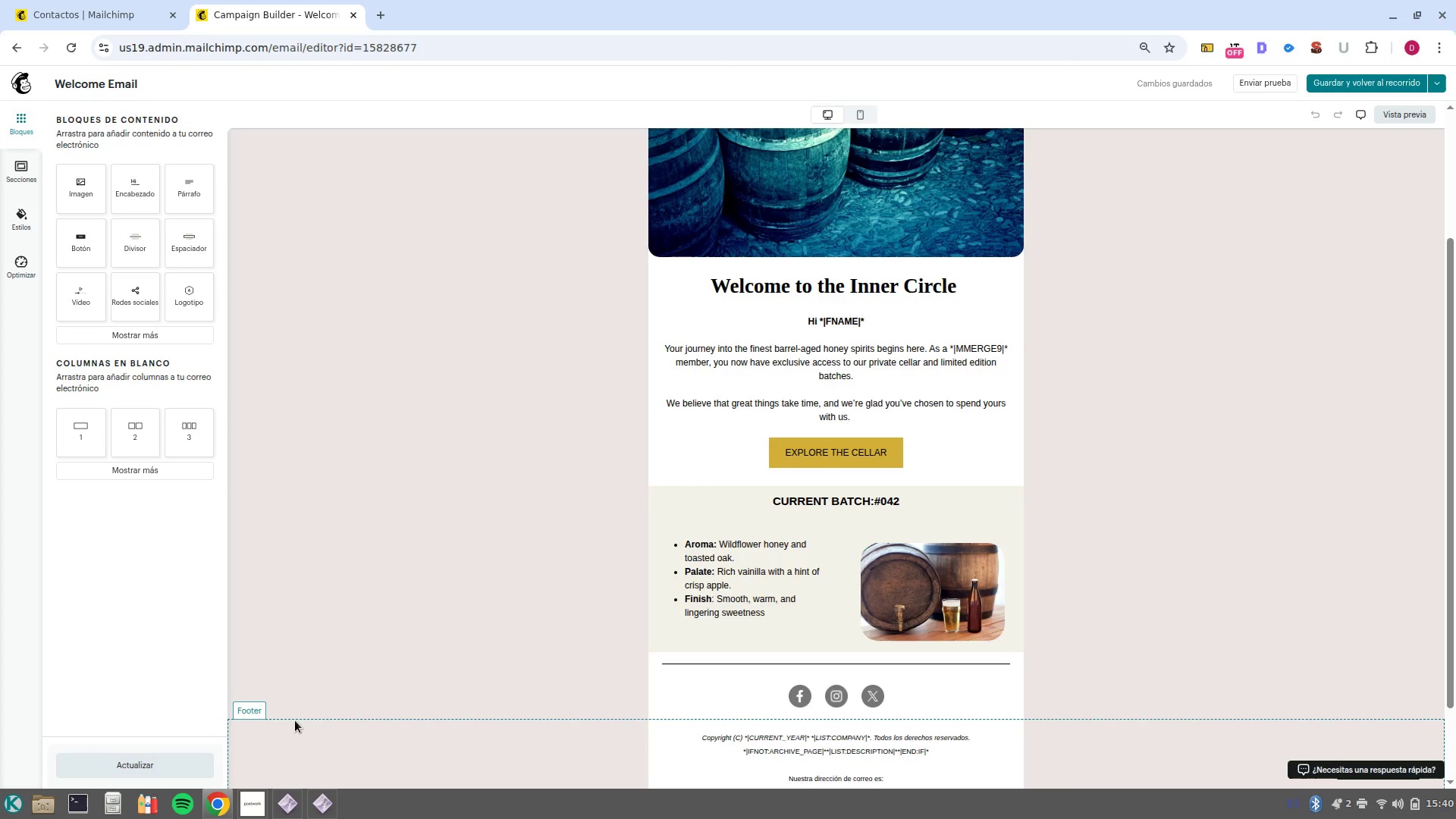 
wait(20.33)
 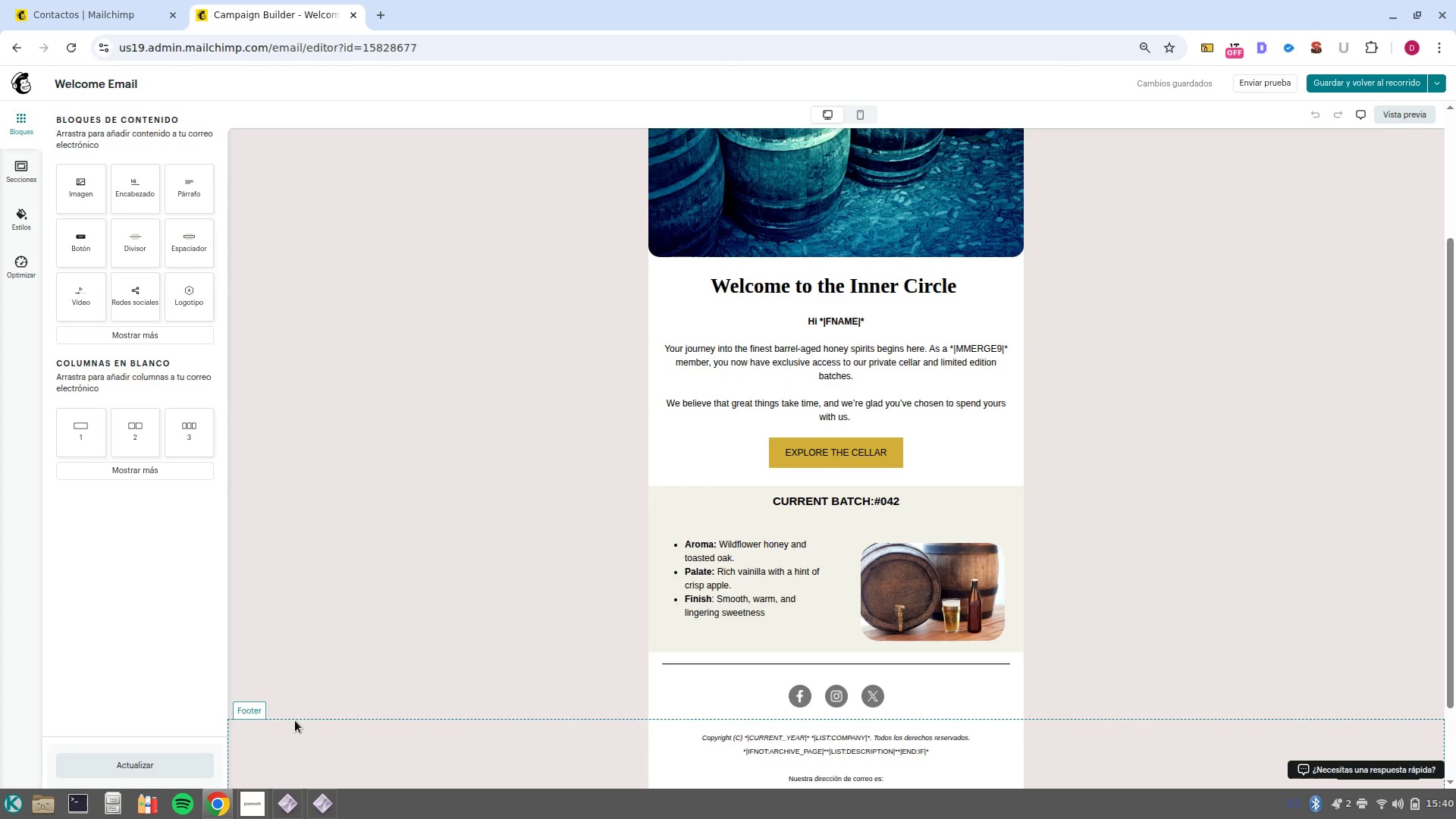 
left_click_drag(start_coordinate=[945, 375], to_coordinate=[877, 380])
 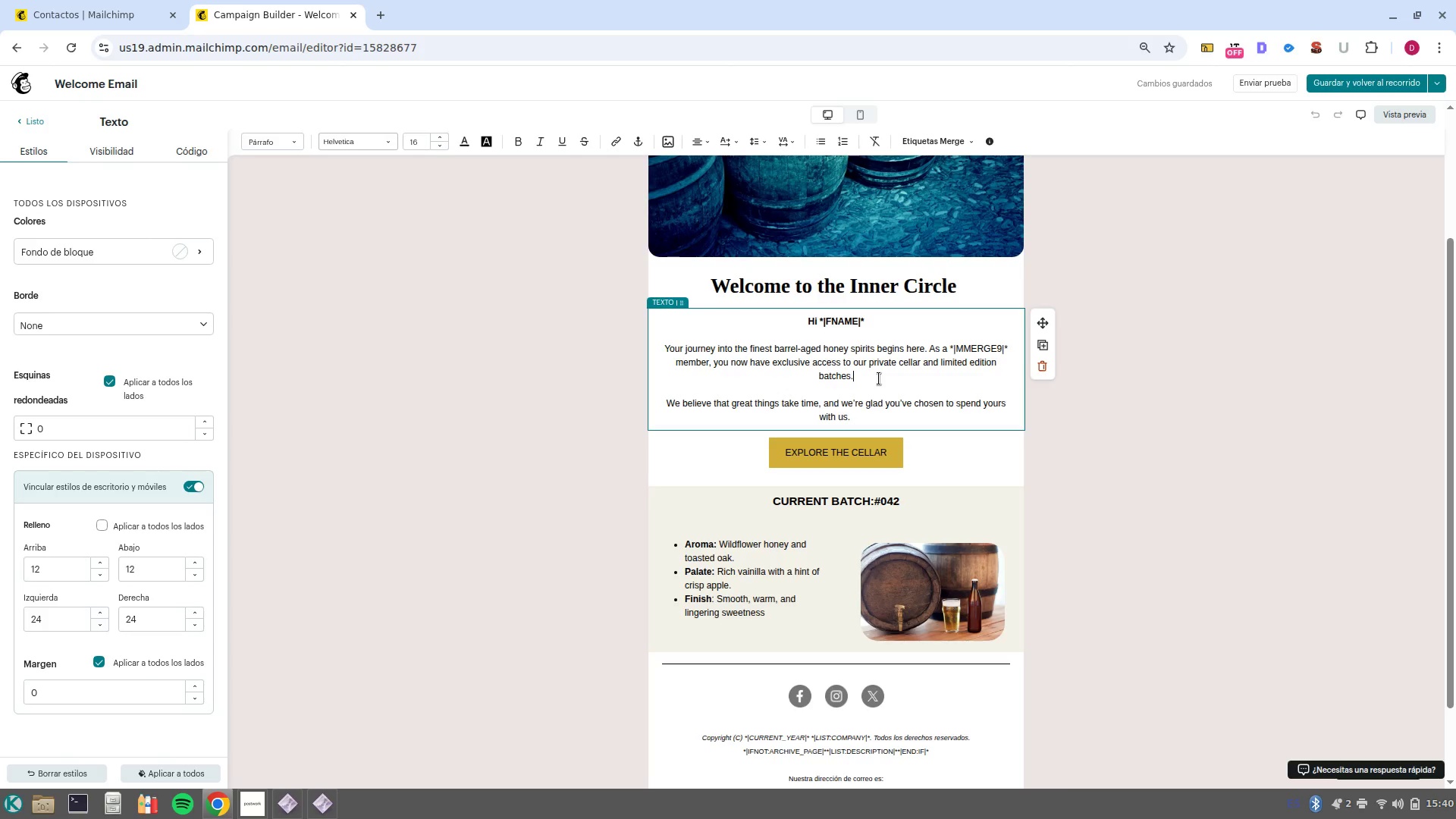 
left_click_drag(start_coordinate=[879, 377], to_coordinate=[714, 363])
 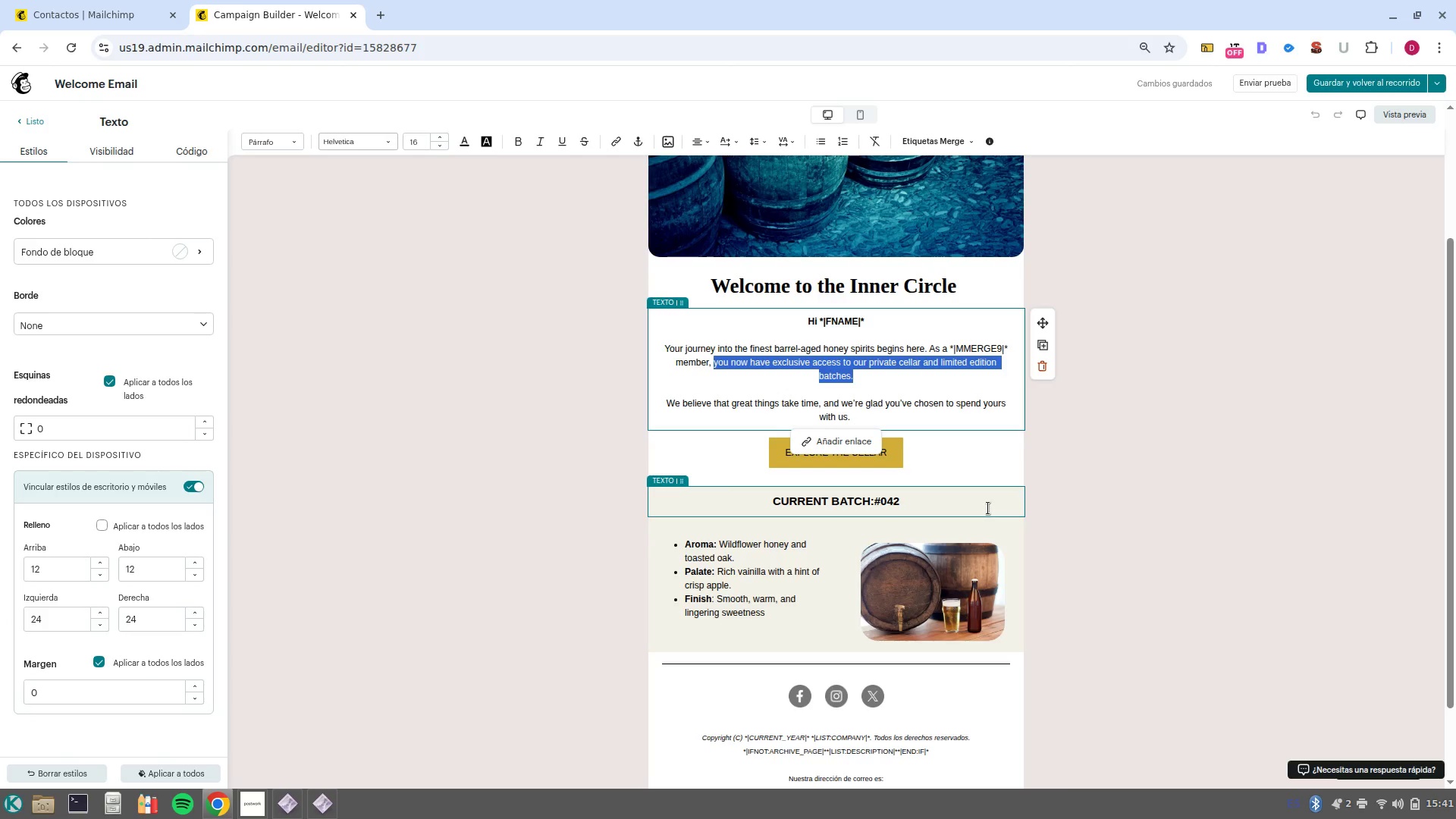 
wait(8.94)
 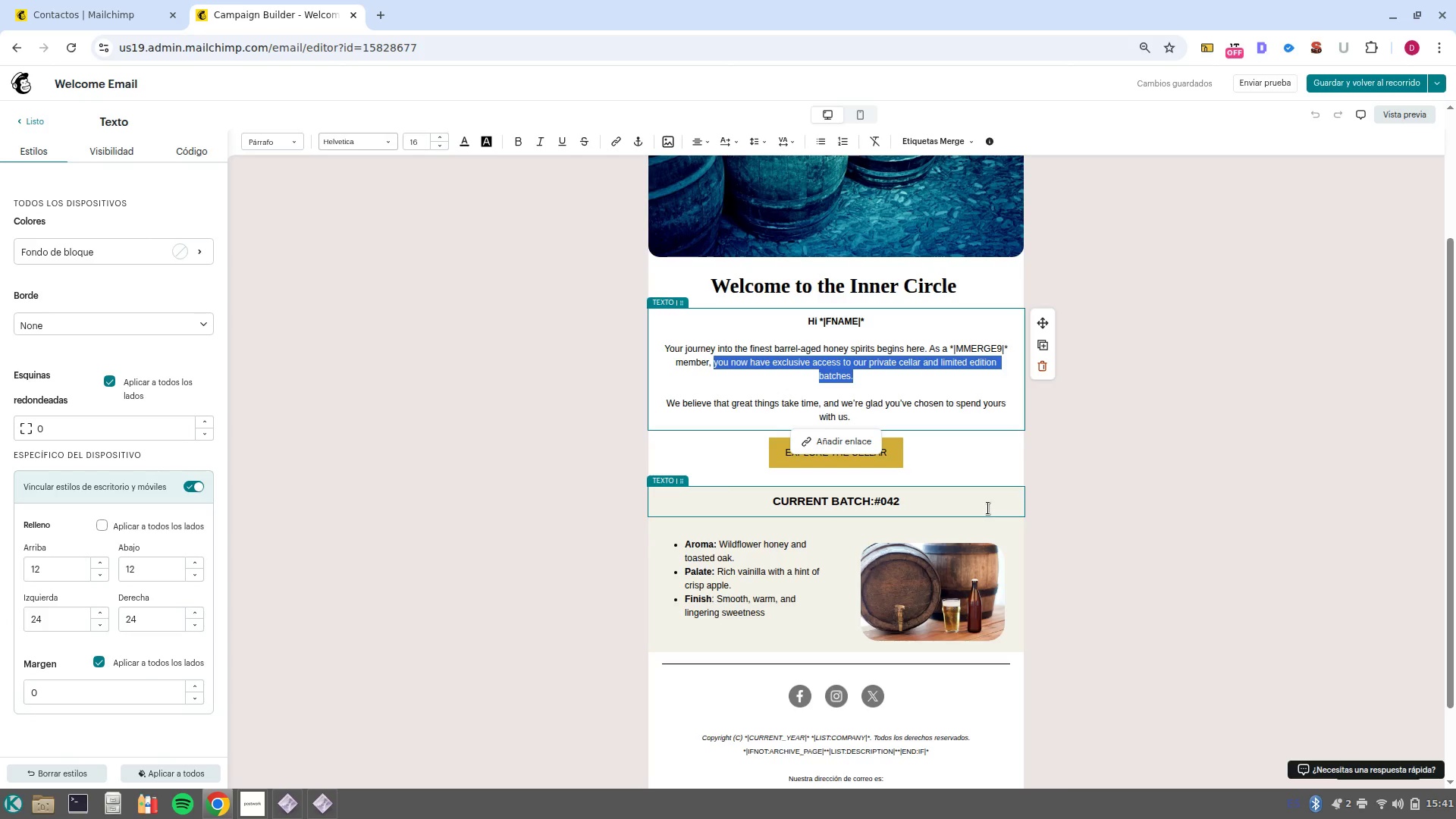 
key(Backspace)
key(Backspace)
key(Backspace)
type( or our Cask Club)
 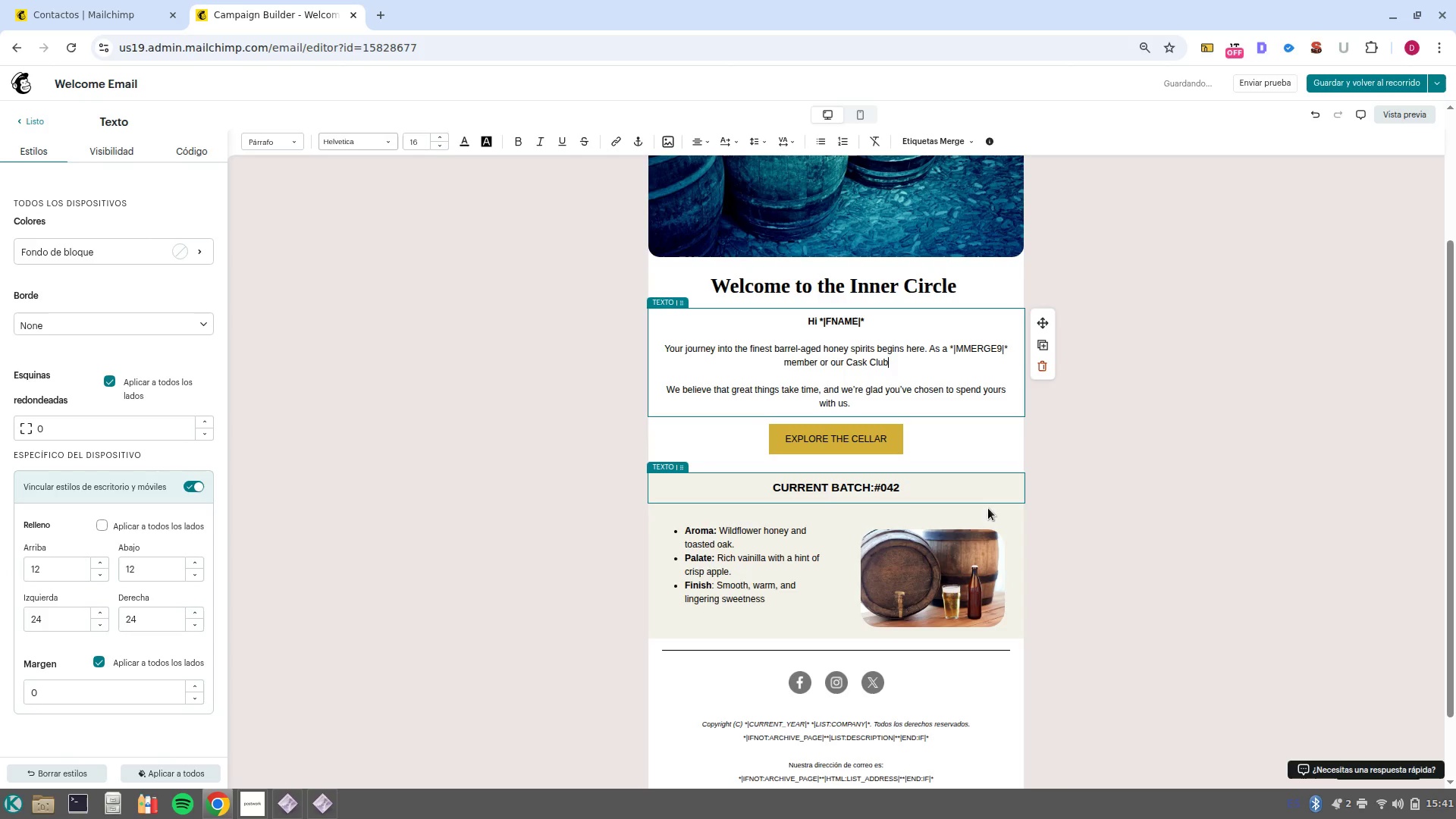 
left_click_drag(start_coordinate=[861, 402], to_coordinate=[644, 377])
 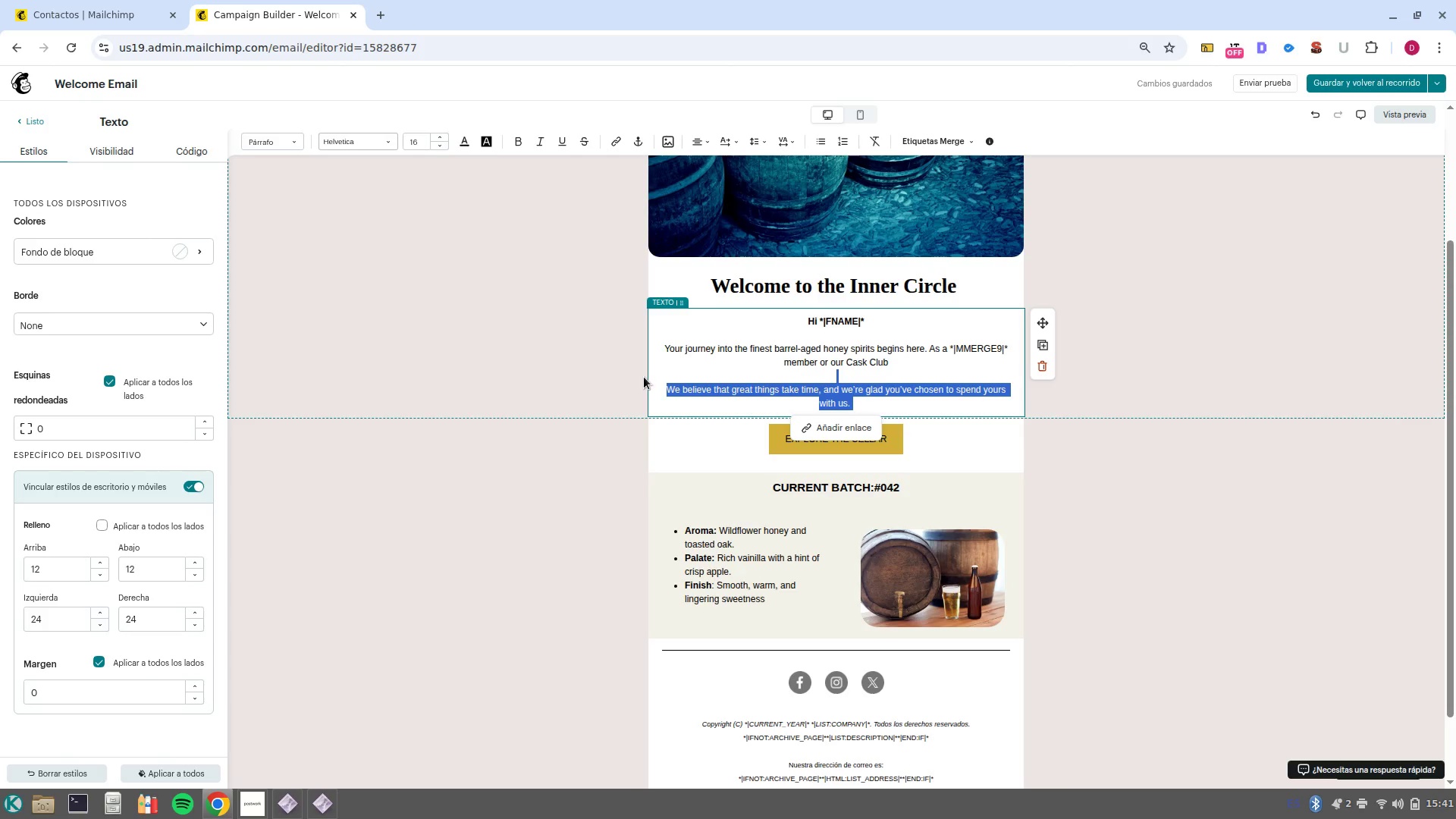 
type(as)
 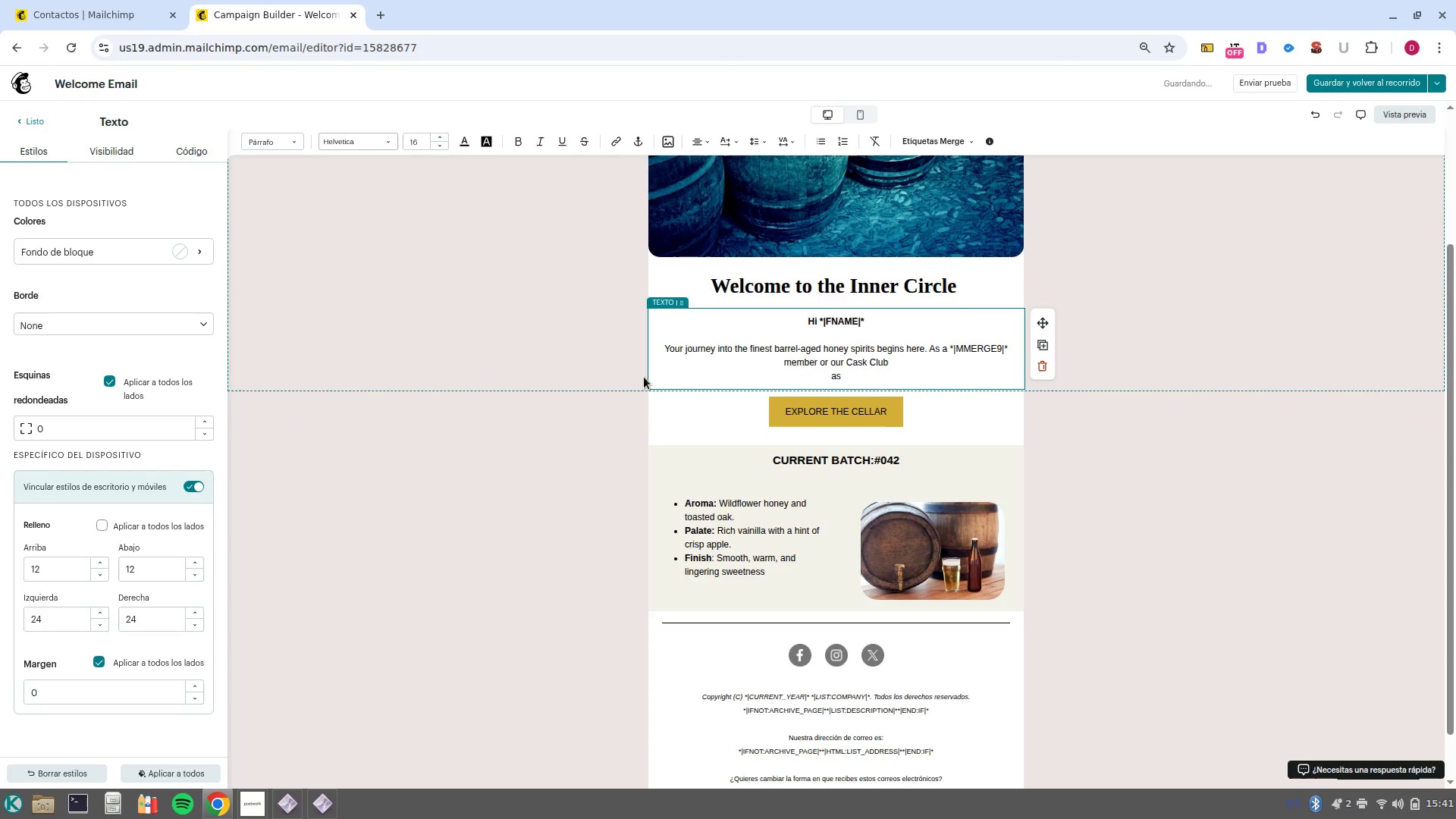 
key(ArrowLeft)
 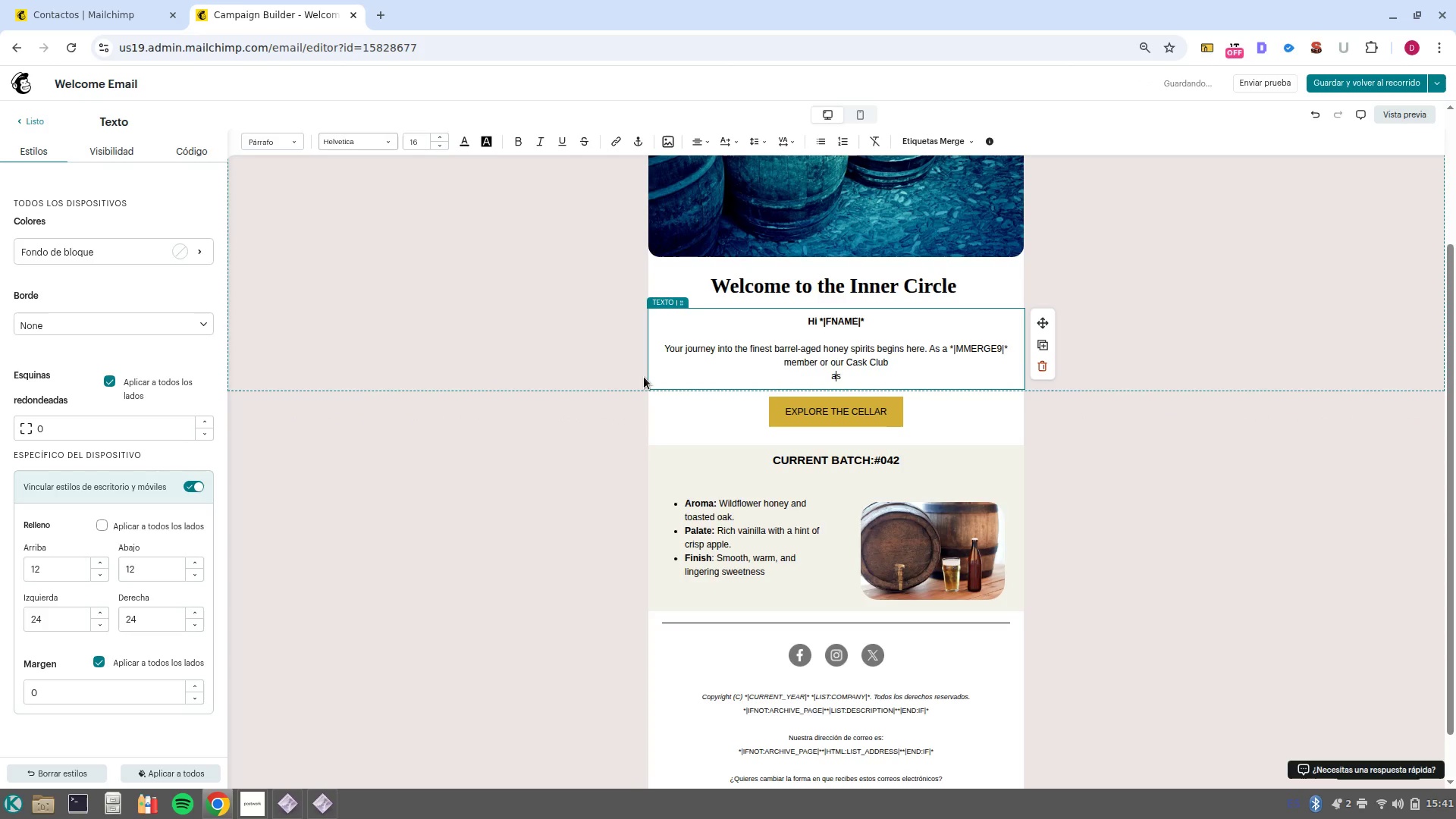 
key(ArrowLeft)
 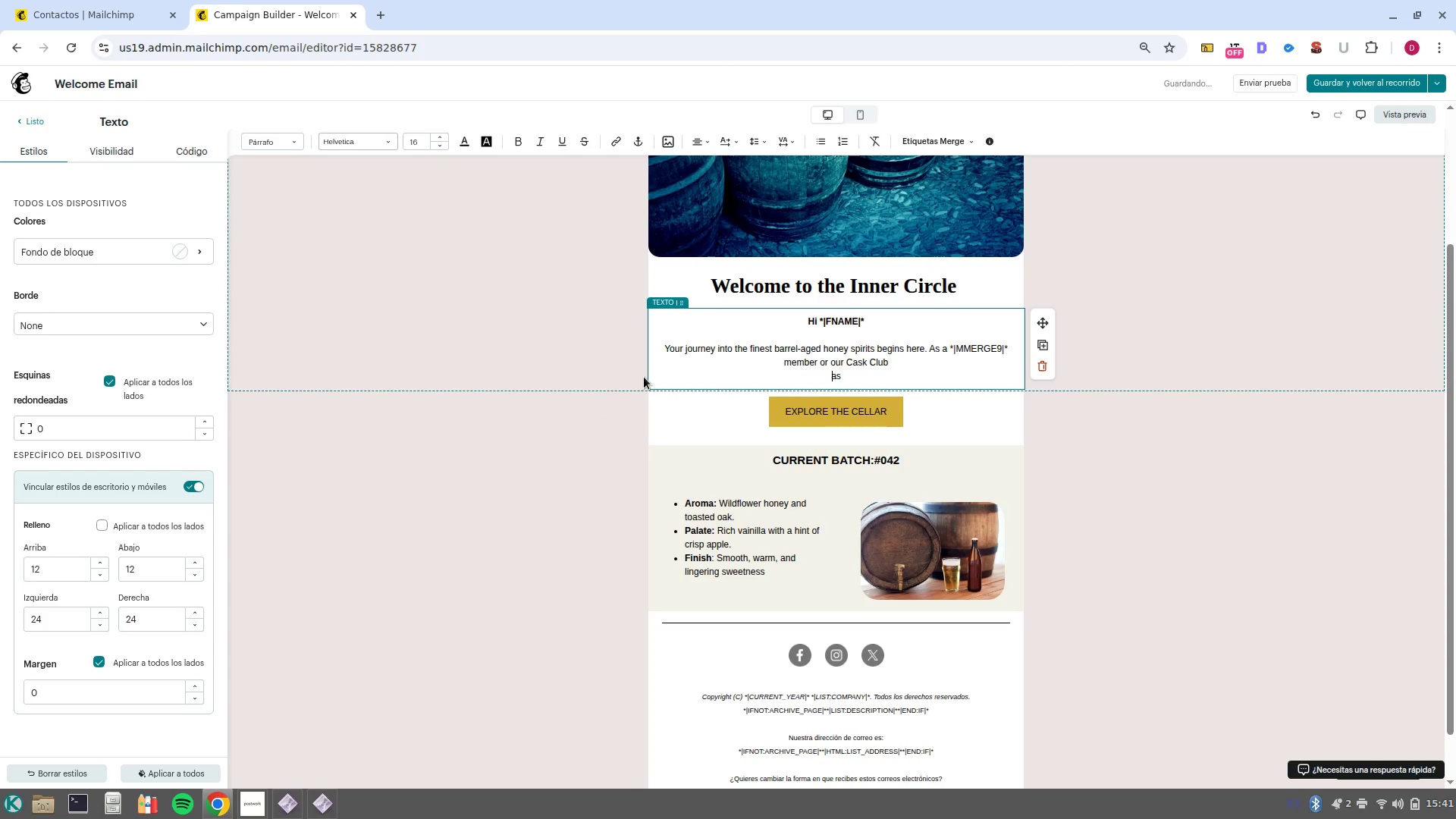 
key(Enter)
 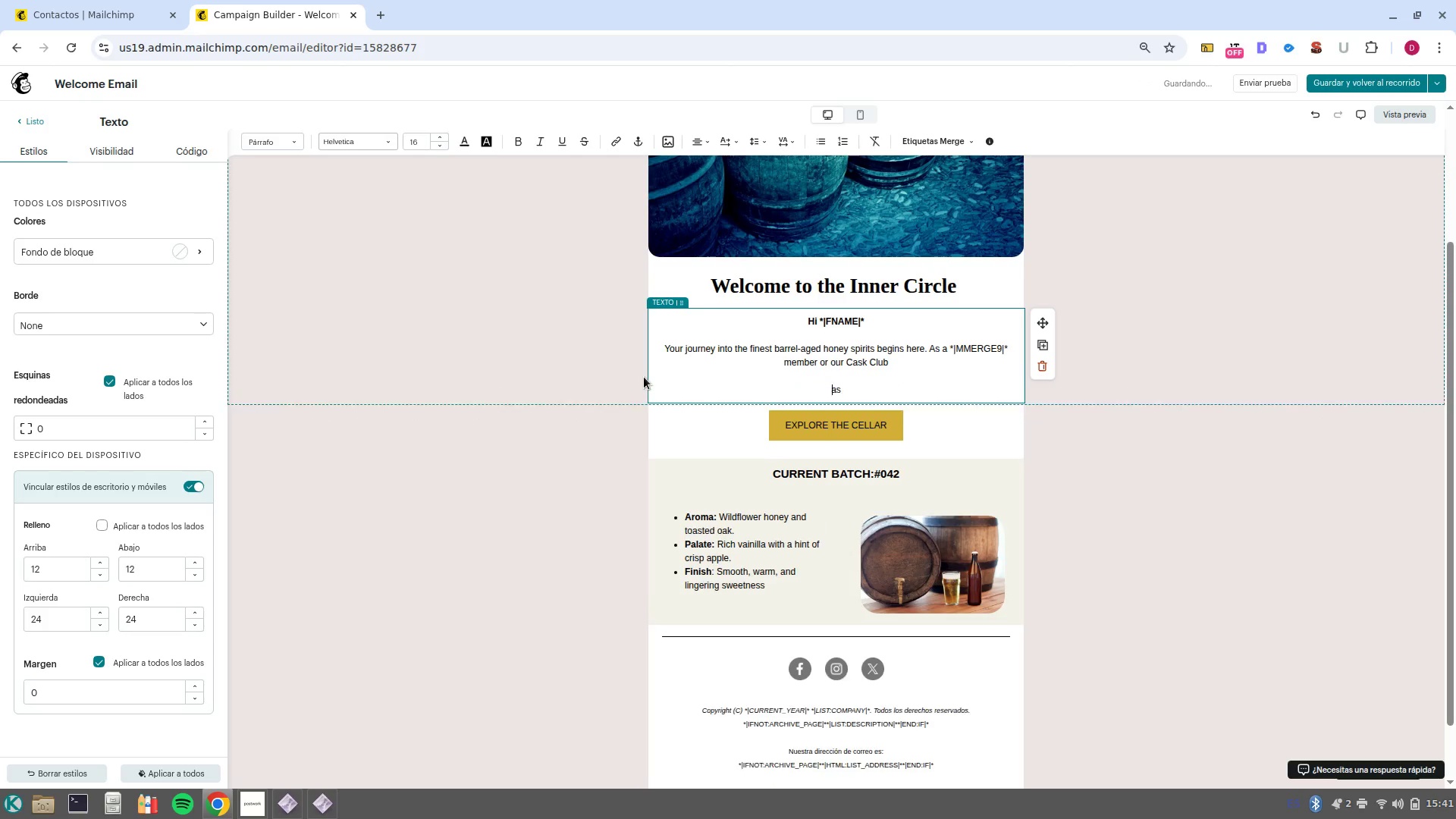 
key(Control+ArrowRight)
 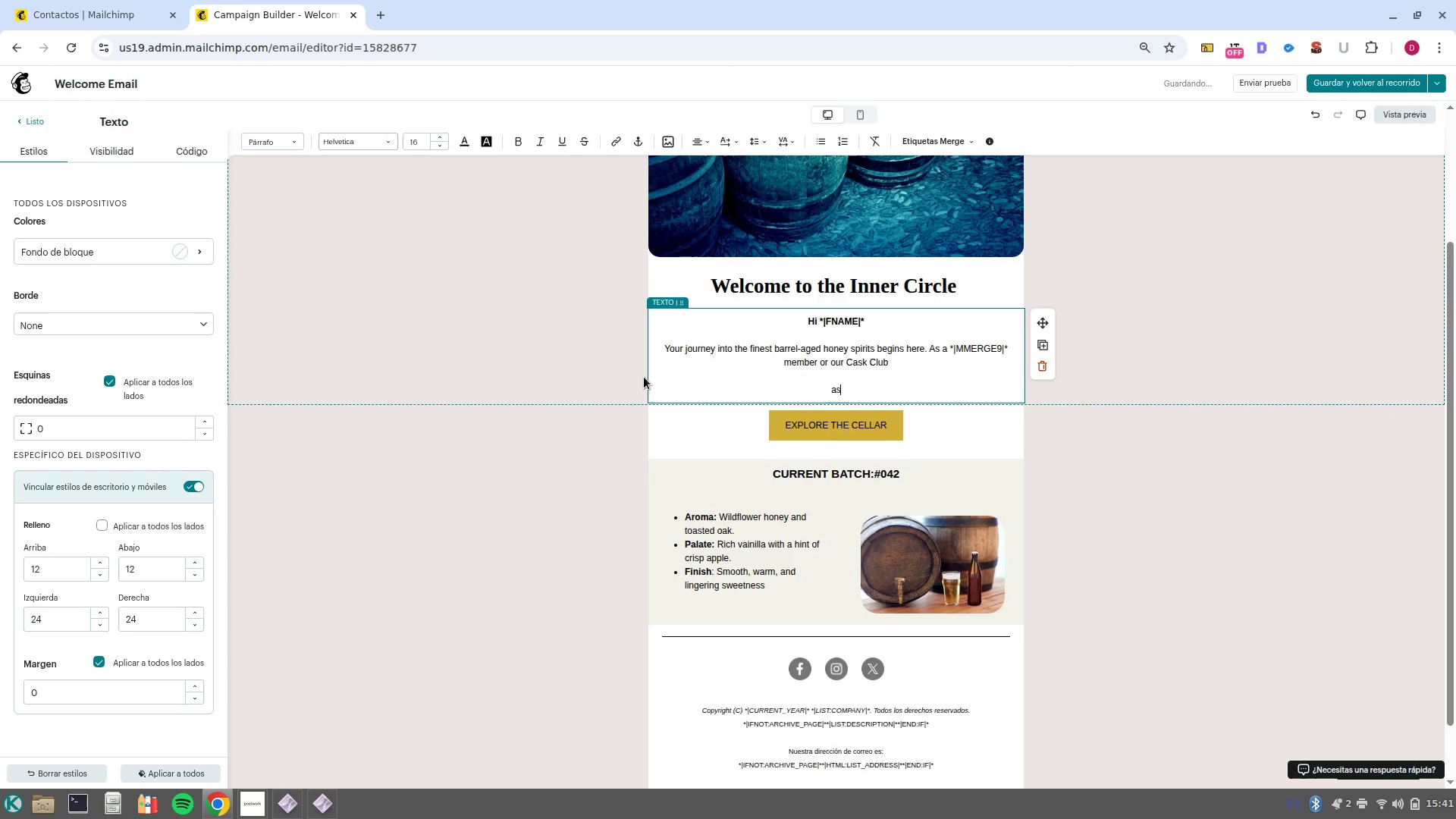 
type( part of this exclusive community, you now hace accese)
key(Backspace)
type(s to )
key(Backspace)
type( a wolrd )
key(Backspace)
key(Backspace)
key(Backspace)
key(Backspace)
type(rld of premium benefits designed for ture connoisseurs. )
 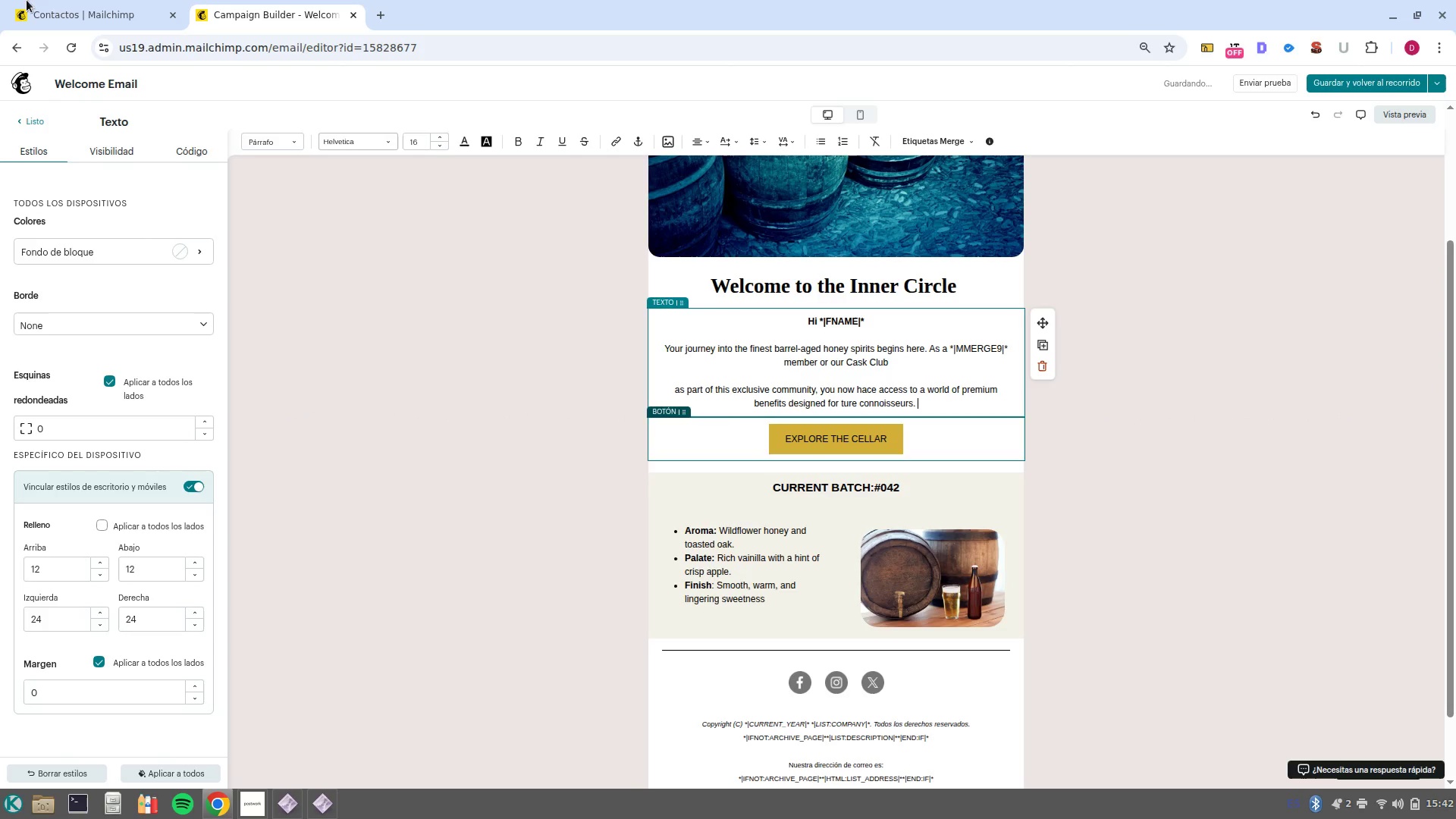 
left_click([22, 115])
 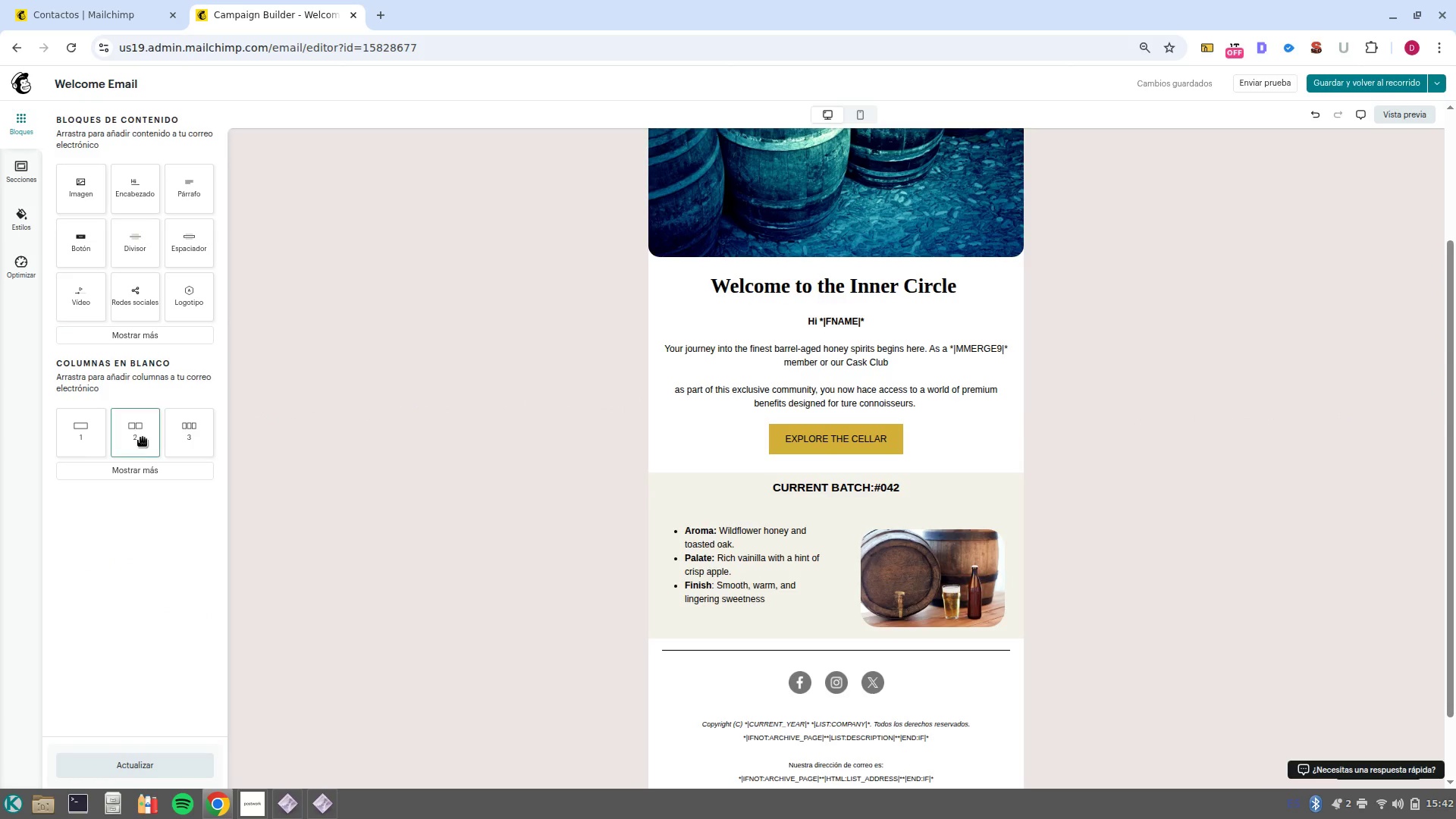 
left_click_drag(start_coordinate=[143, 440], to_coordinate=[871, 418])
 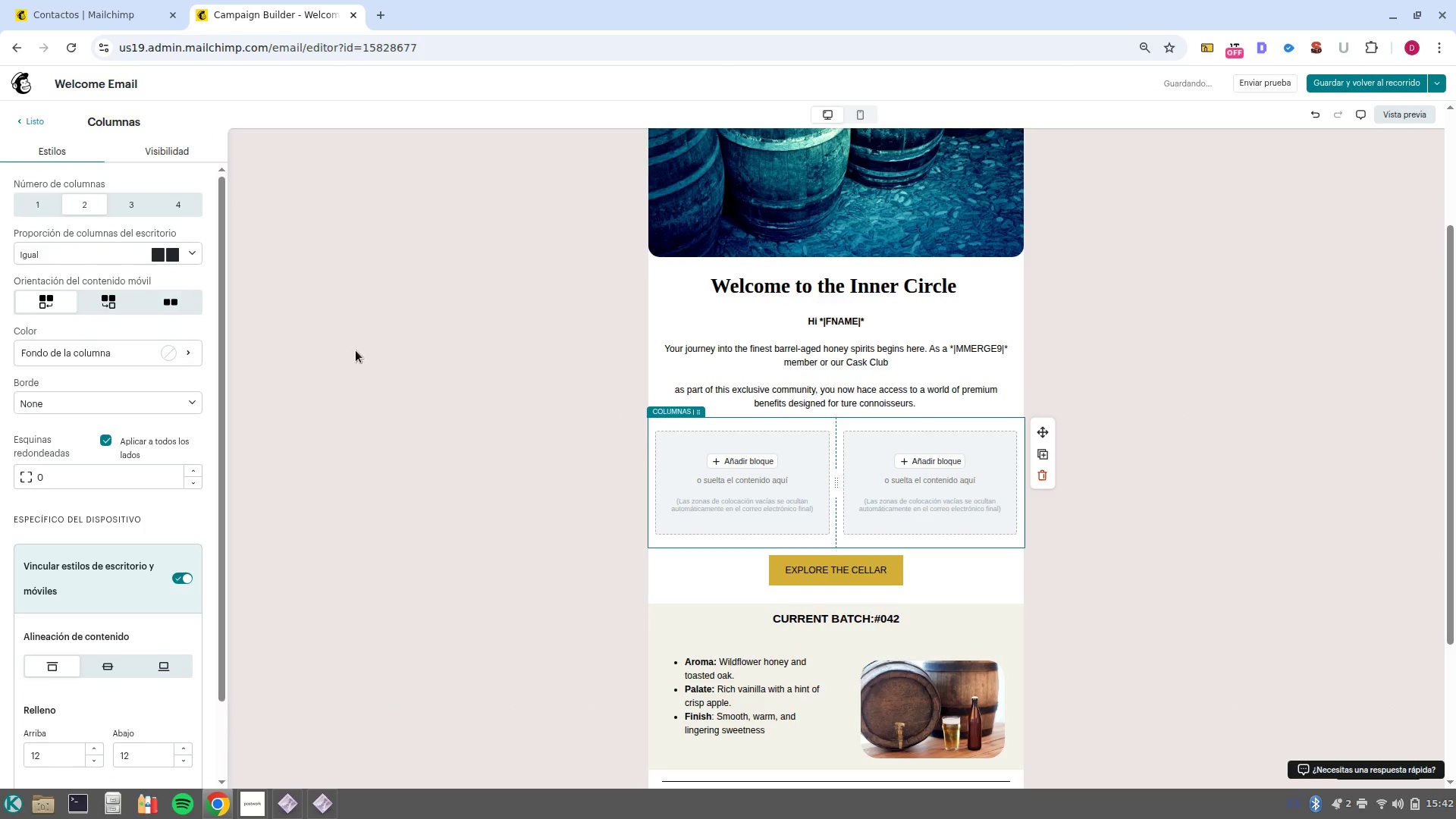 
left_click([25, 119])
 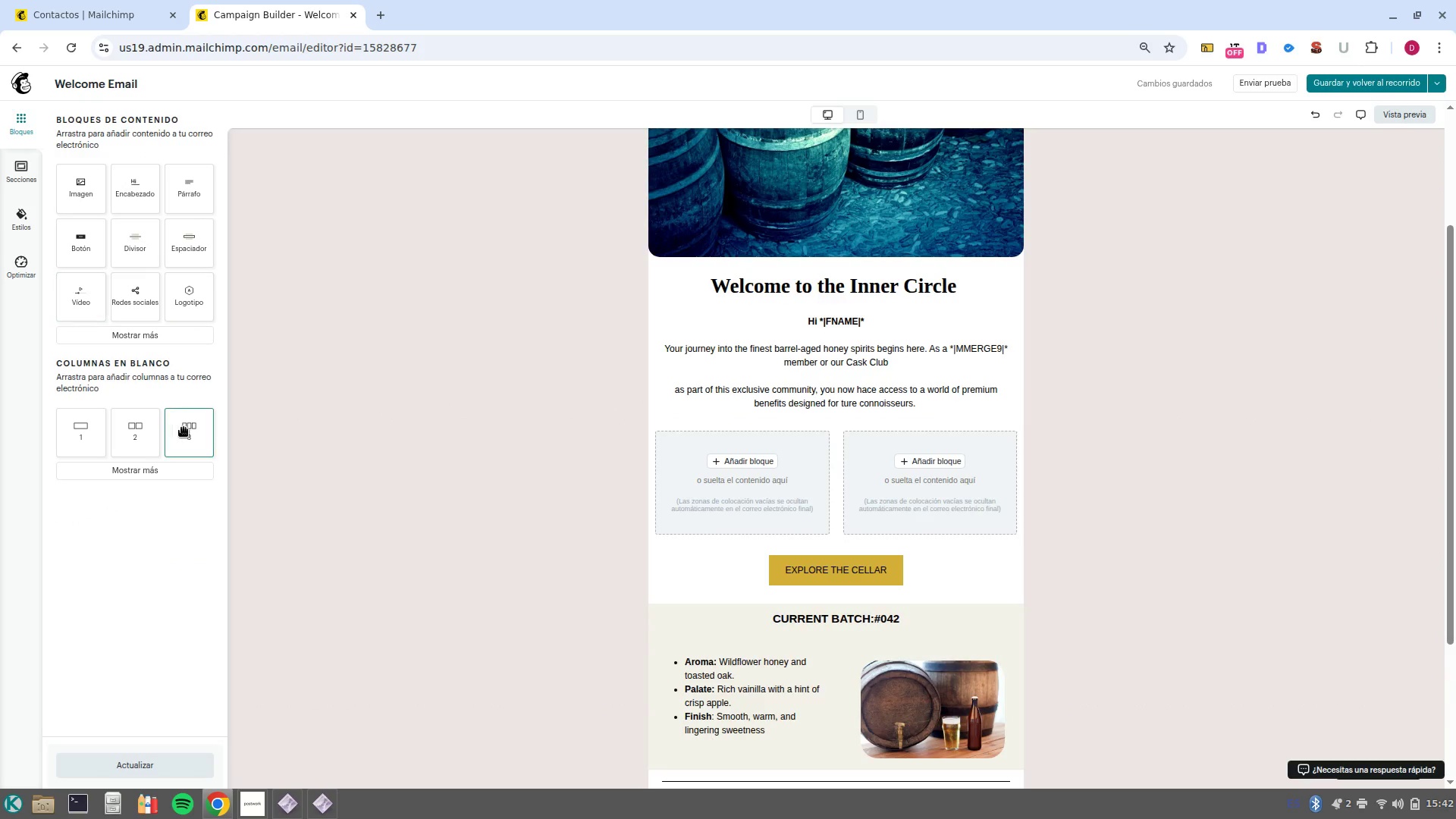 
left_click_drag(start_coordinate=[184, 431], to_coordinate=[834, 435])
 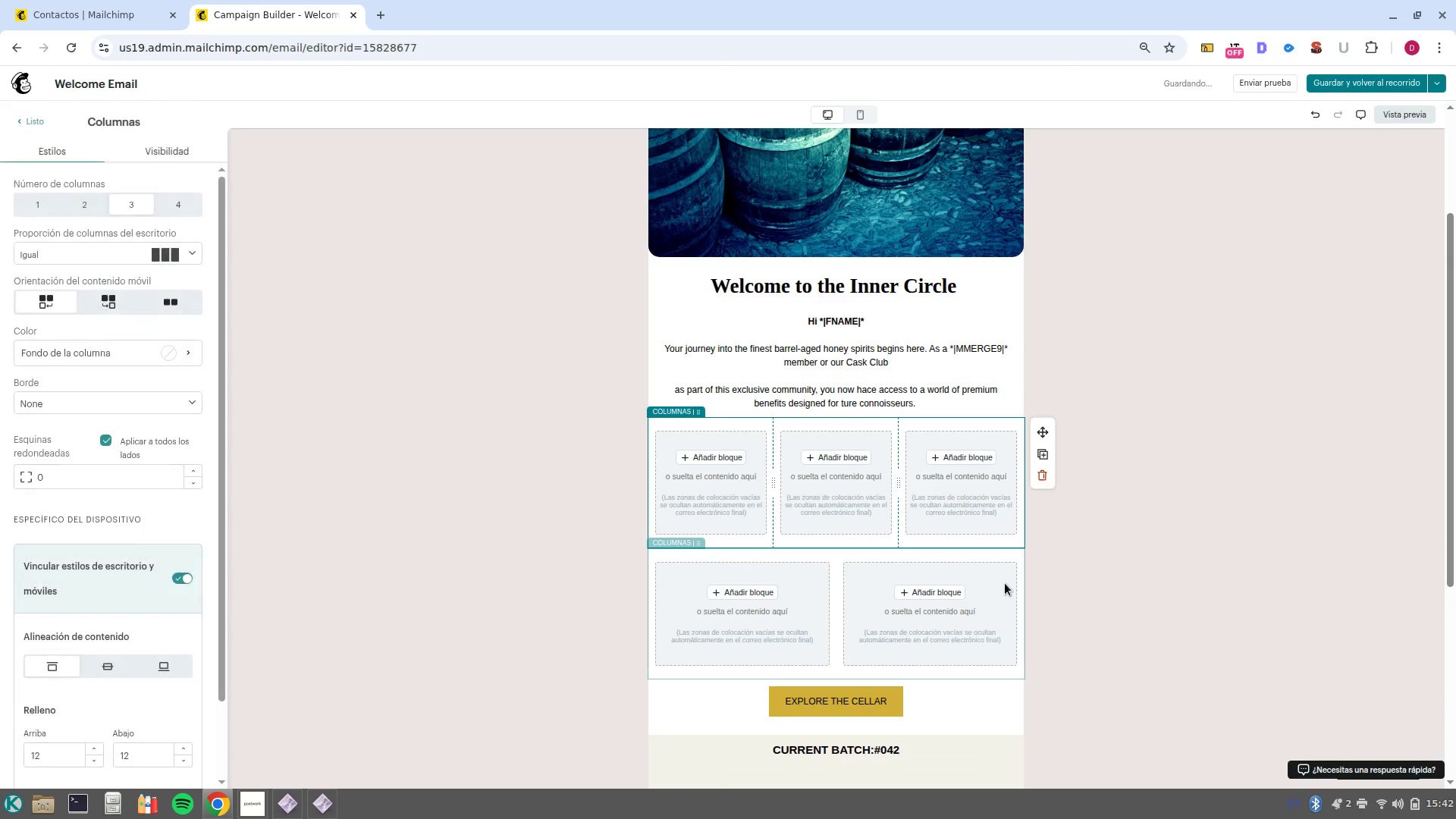 
left_click([1005, 583])
 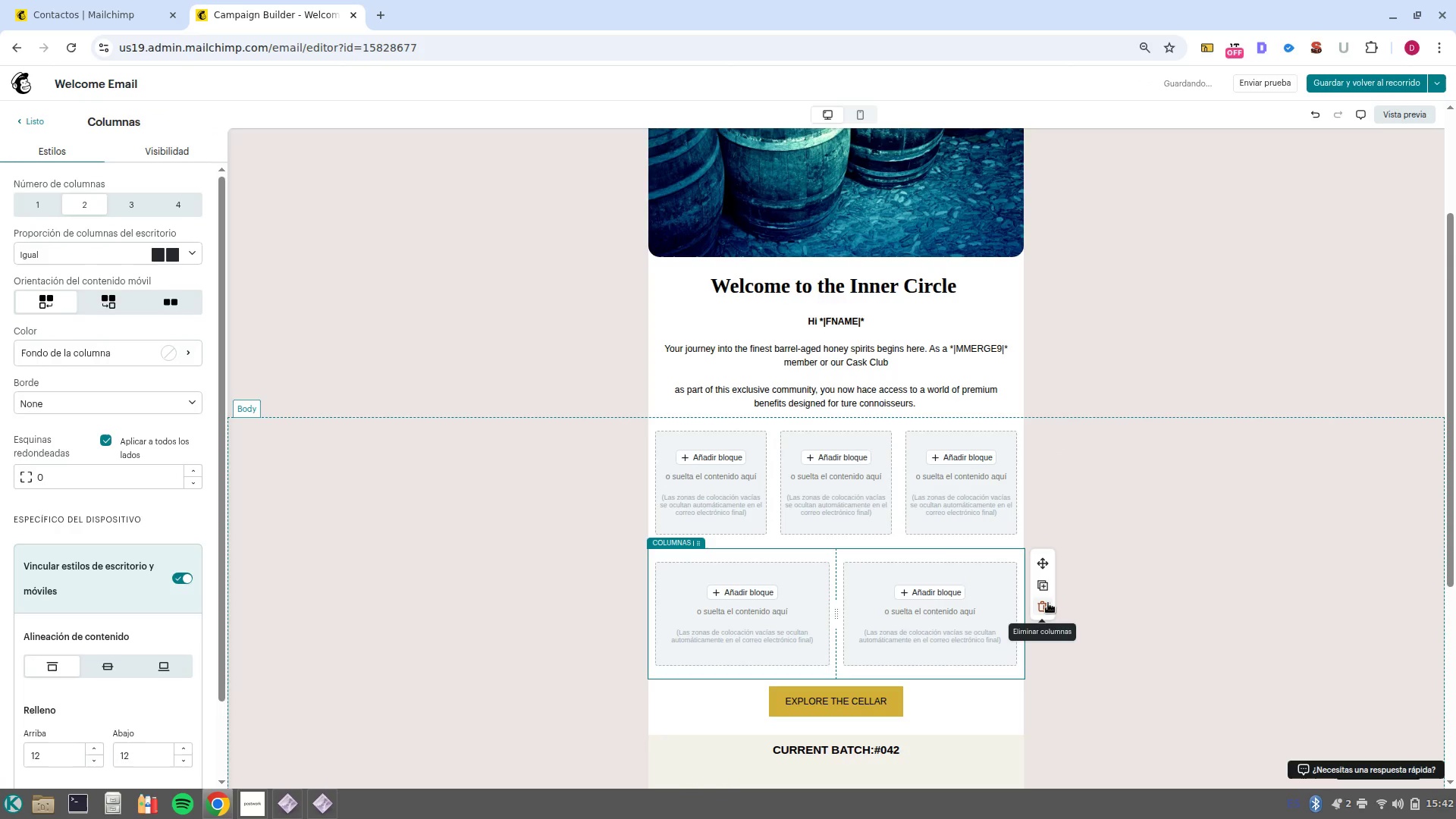 
left_click([1046, 602])
 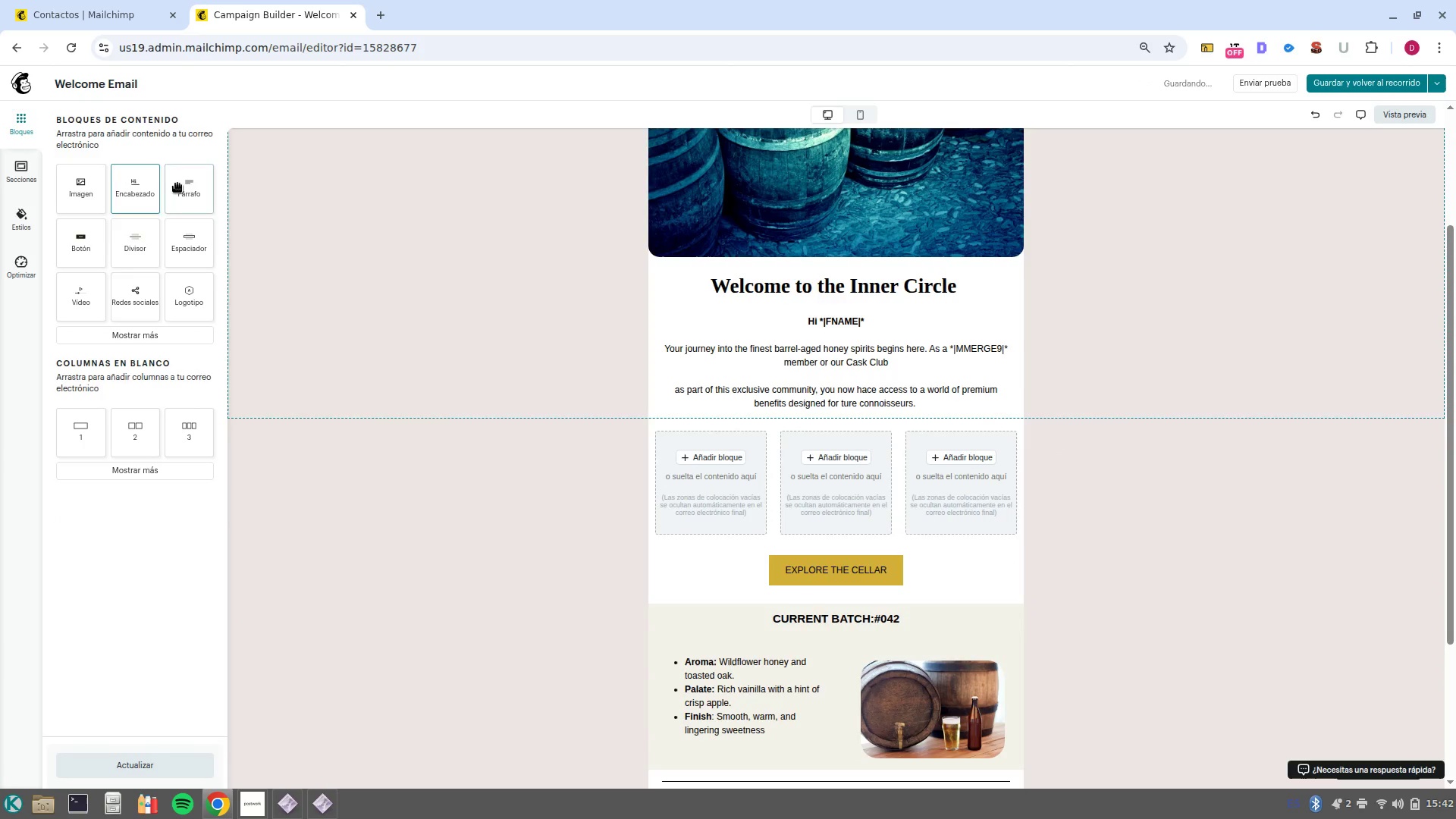 
left_click_drag(start_coordinate=[177, 190], to_coordinate=[826, 538])
 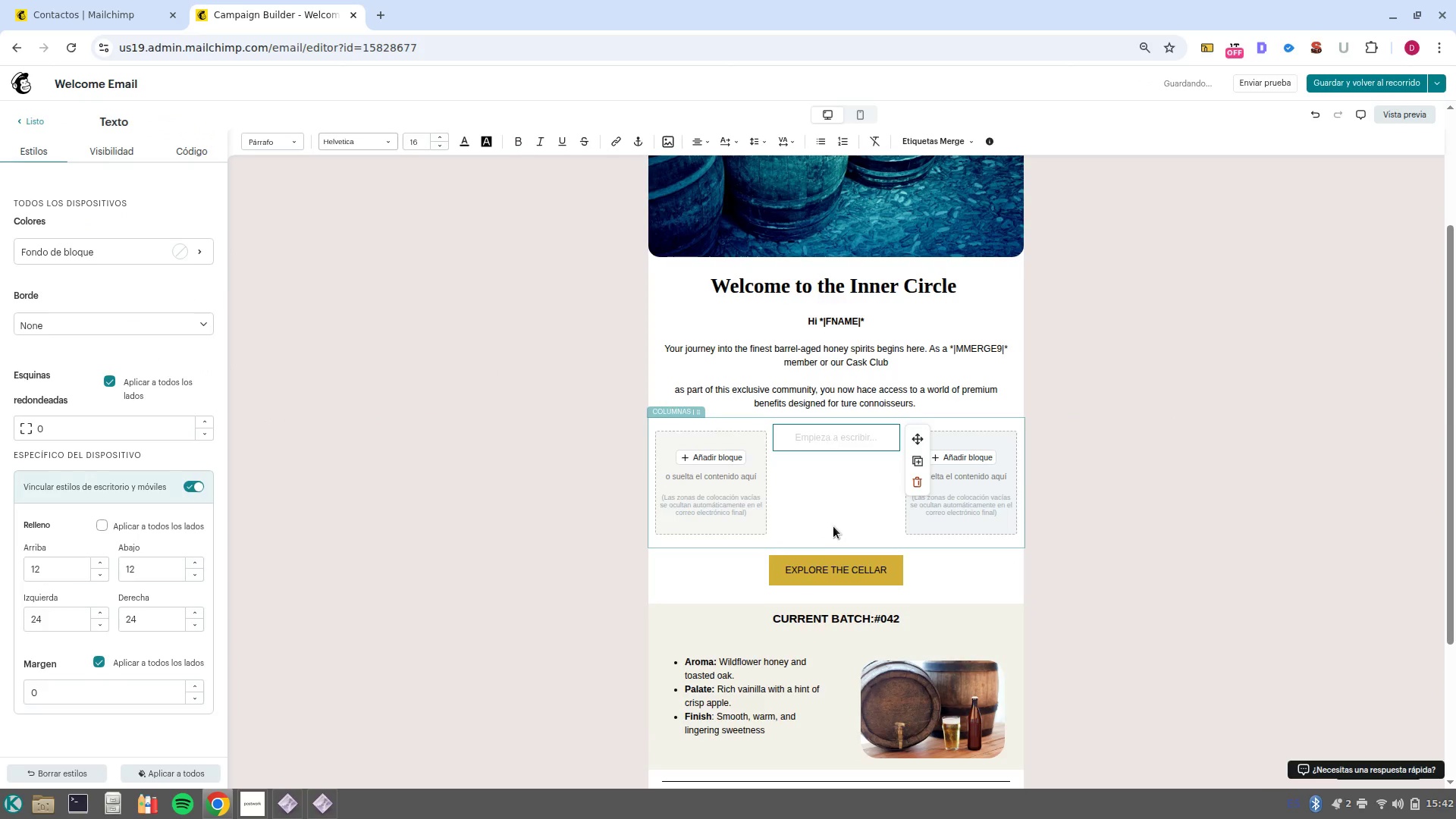 
key(Control+Z)
 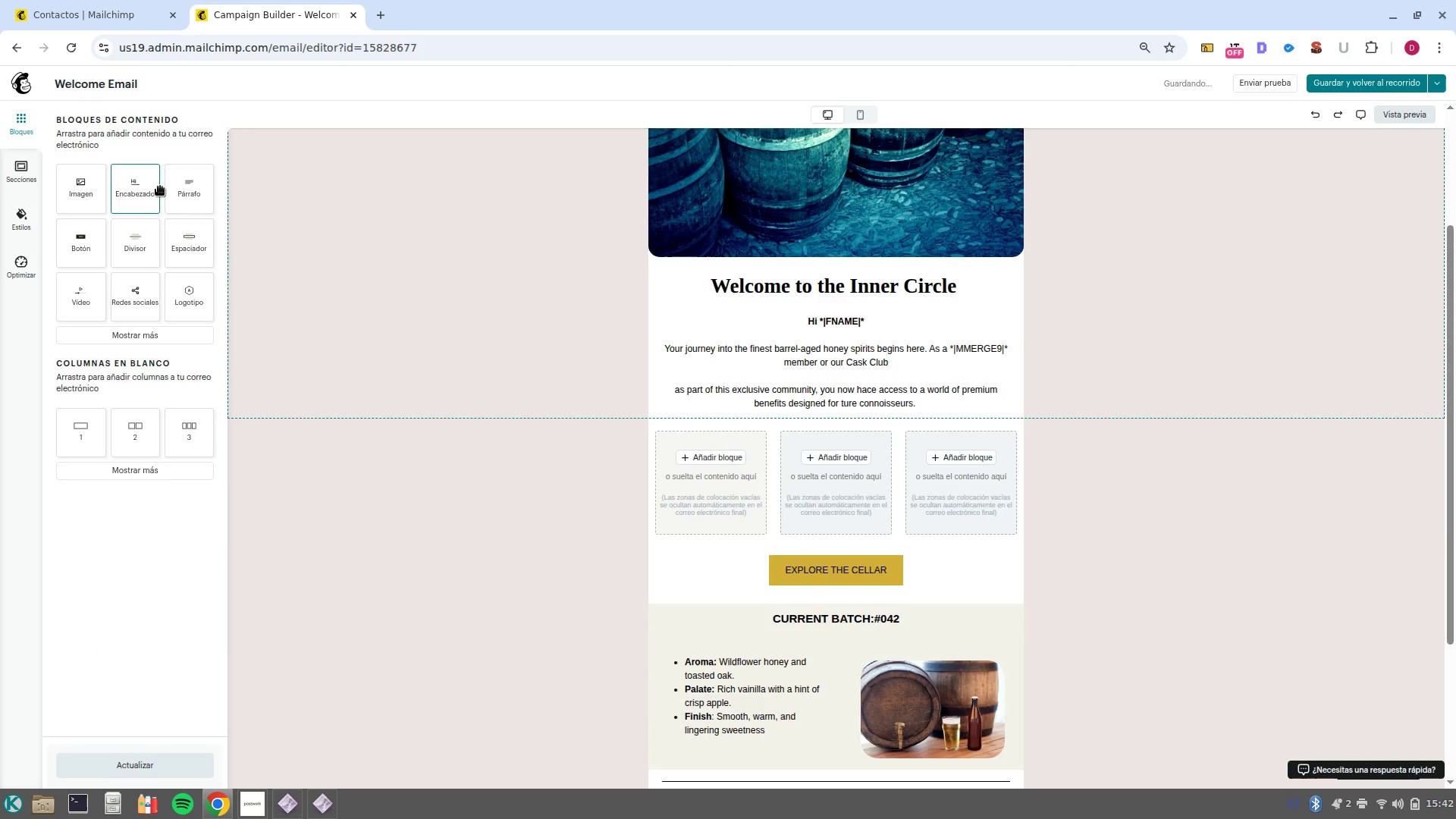 
left_click_drag(start_coordinate=[184, 188], to_coordinate=[893, 563])
 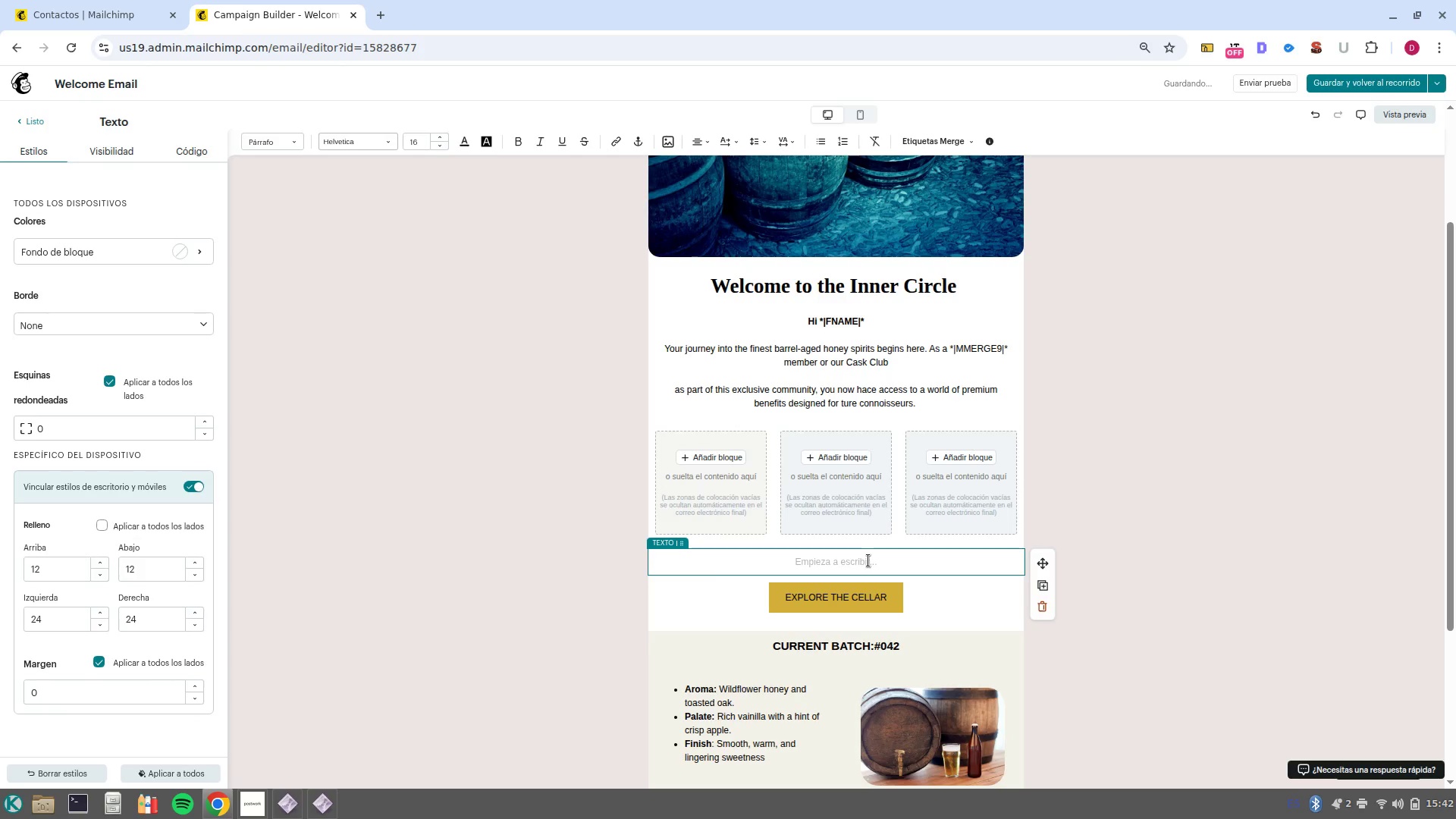 
type(We believe that gra)
key(Backspace)
type(eat things tr)
key(Backspace)
type(take)
key(Backspace)
key(Backspace)
key(Backspace)
key(Backspace)
key(Backspace)
type(take time, and we are hi)
key(Backspace)
type(onred)
key(Backspace)
key(Backspace)
key(Backspace)
type(ored that you-ve chosen to spend yours with us.)
 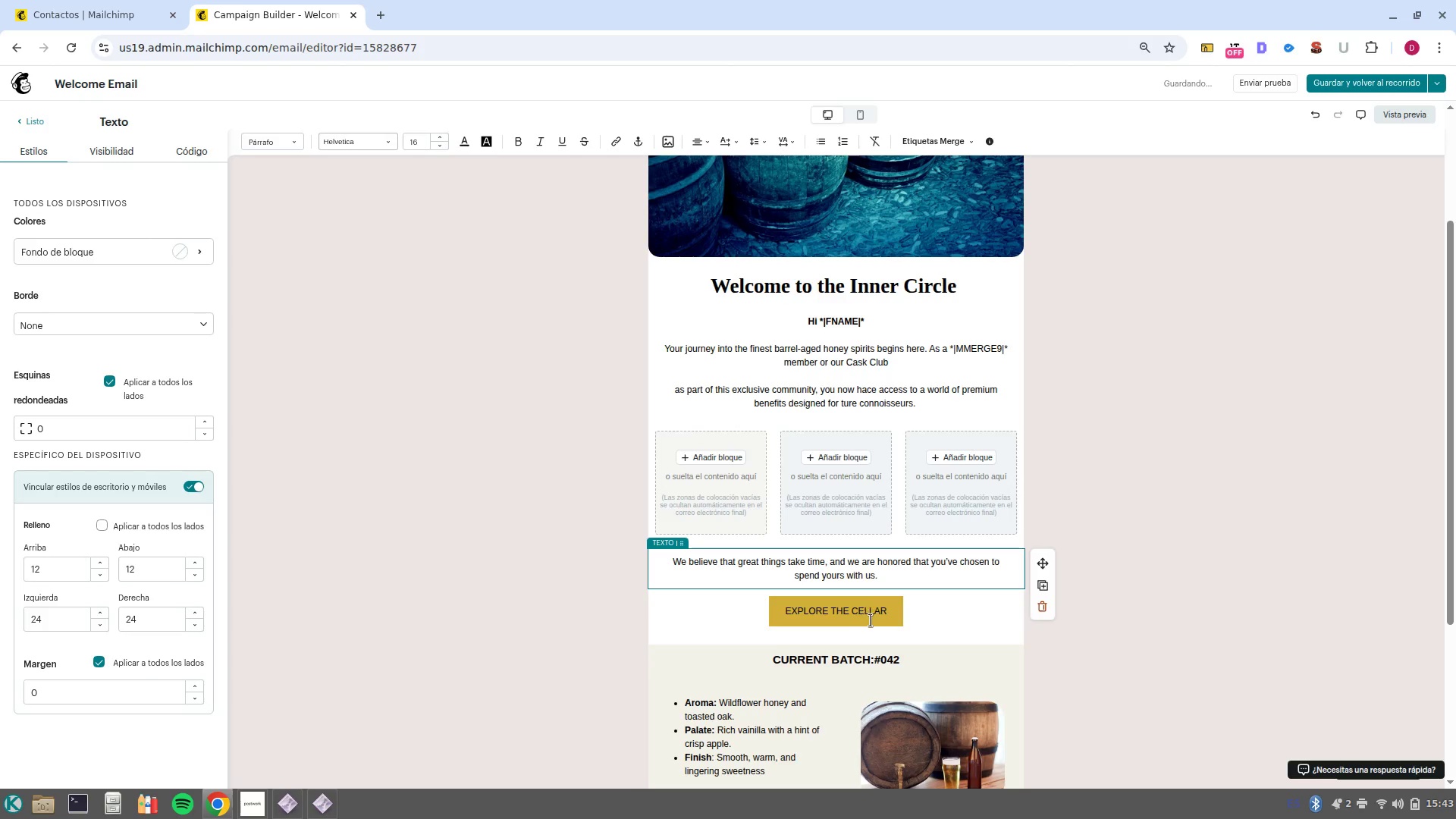 
double_click([844, 605])
 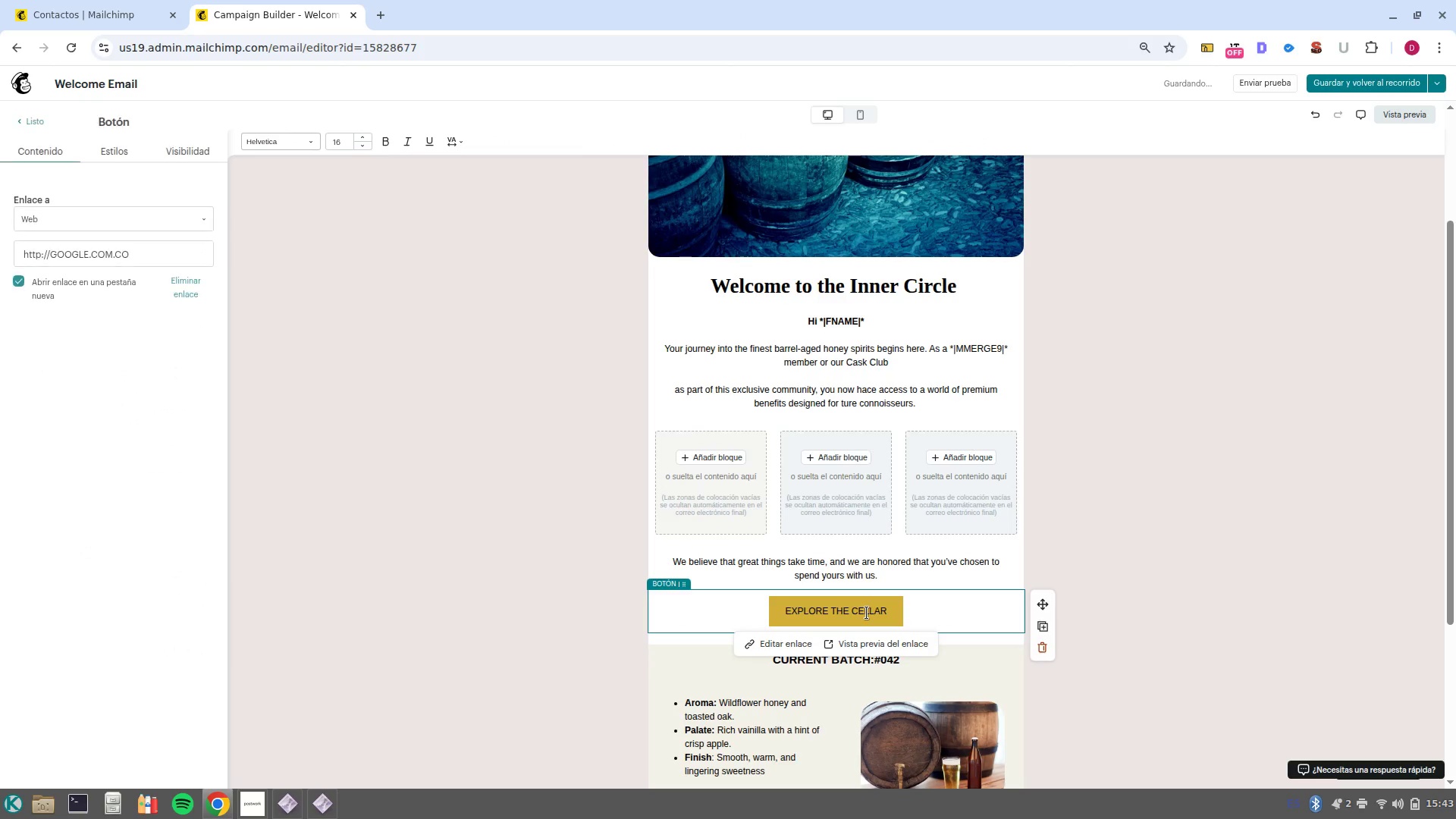 
left_click([867, 613])
 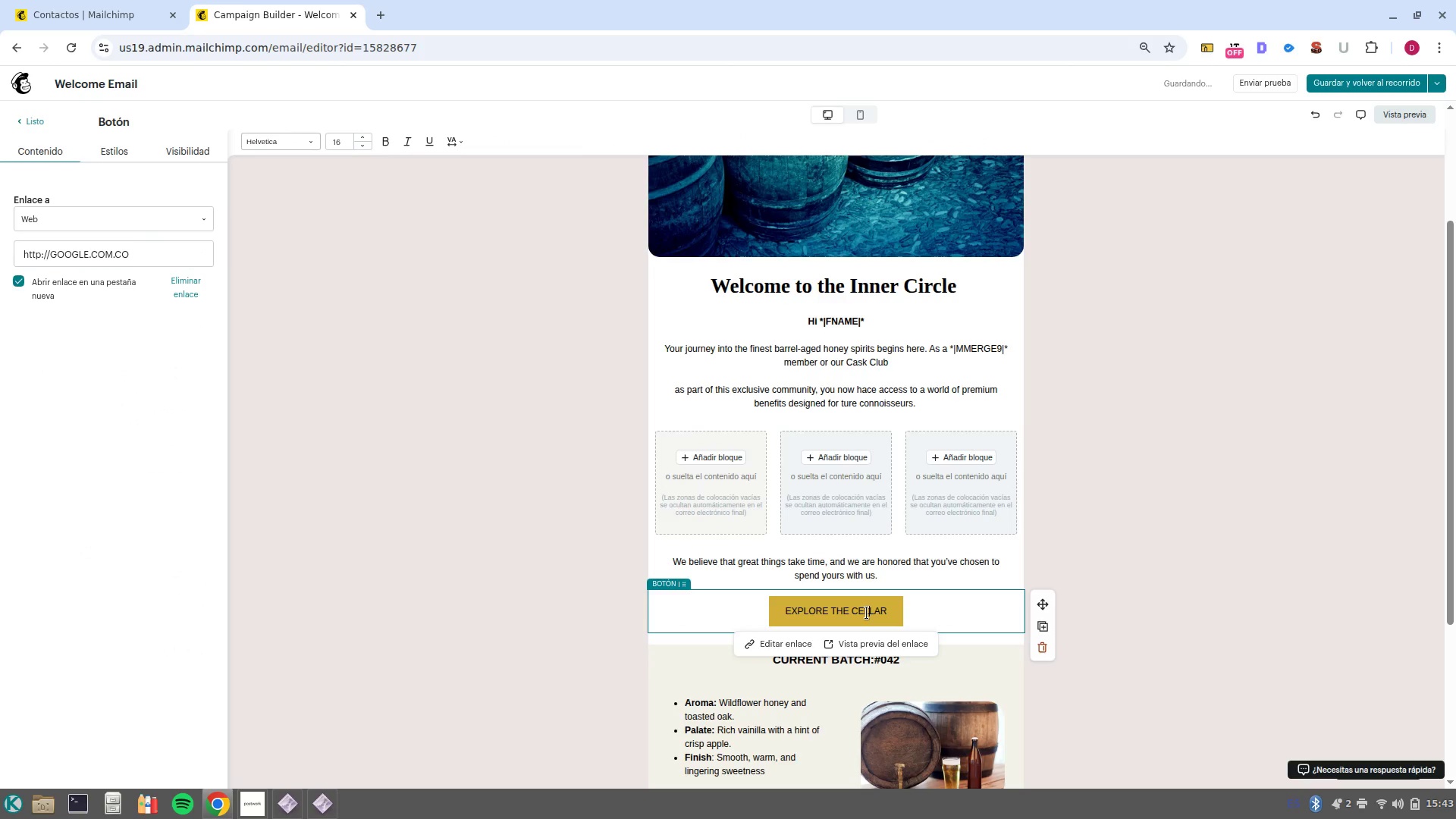 
left_click([867, 613])
 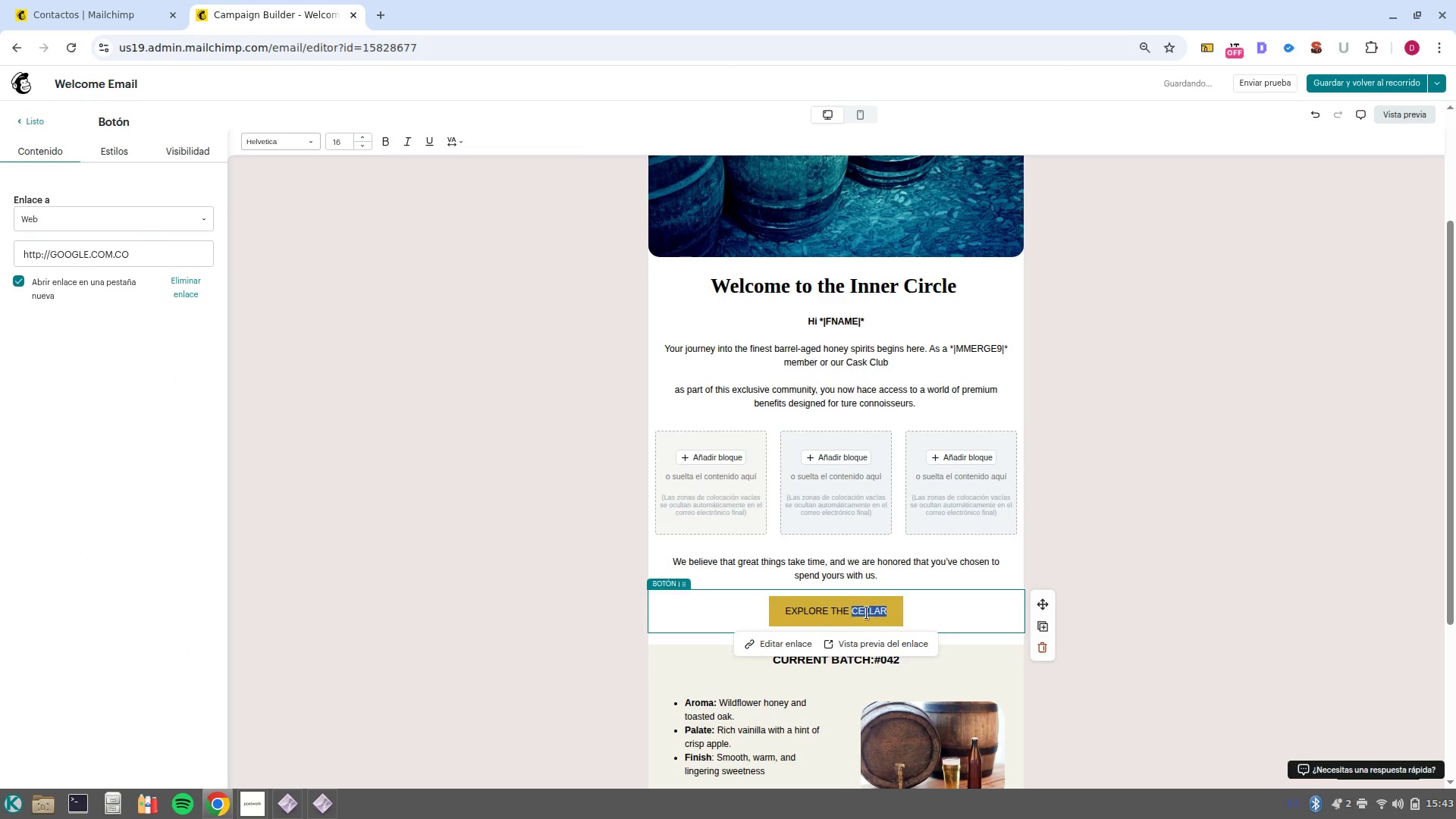 
type(clu)
key(Backspace)
key(Backspace)
key(Backspace)
type(CLUB)
 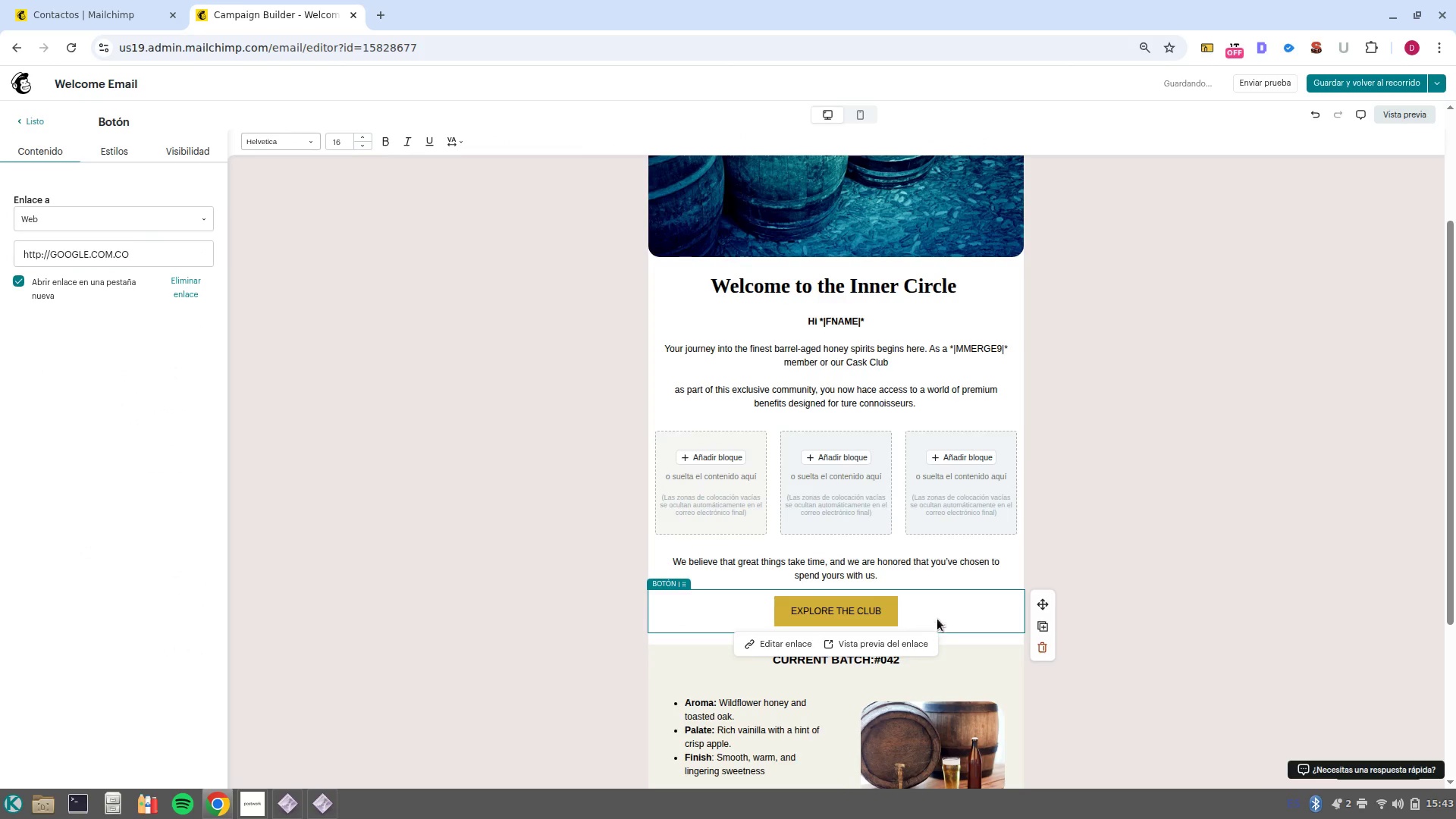 
left_click([916, 567])
 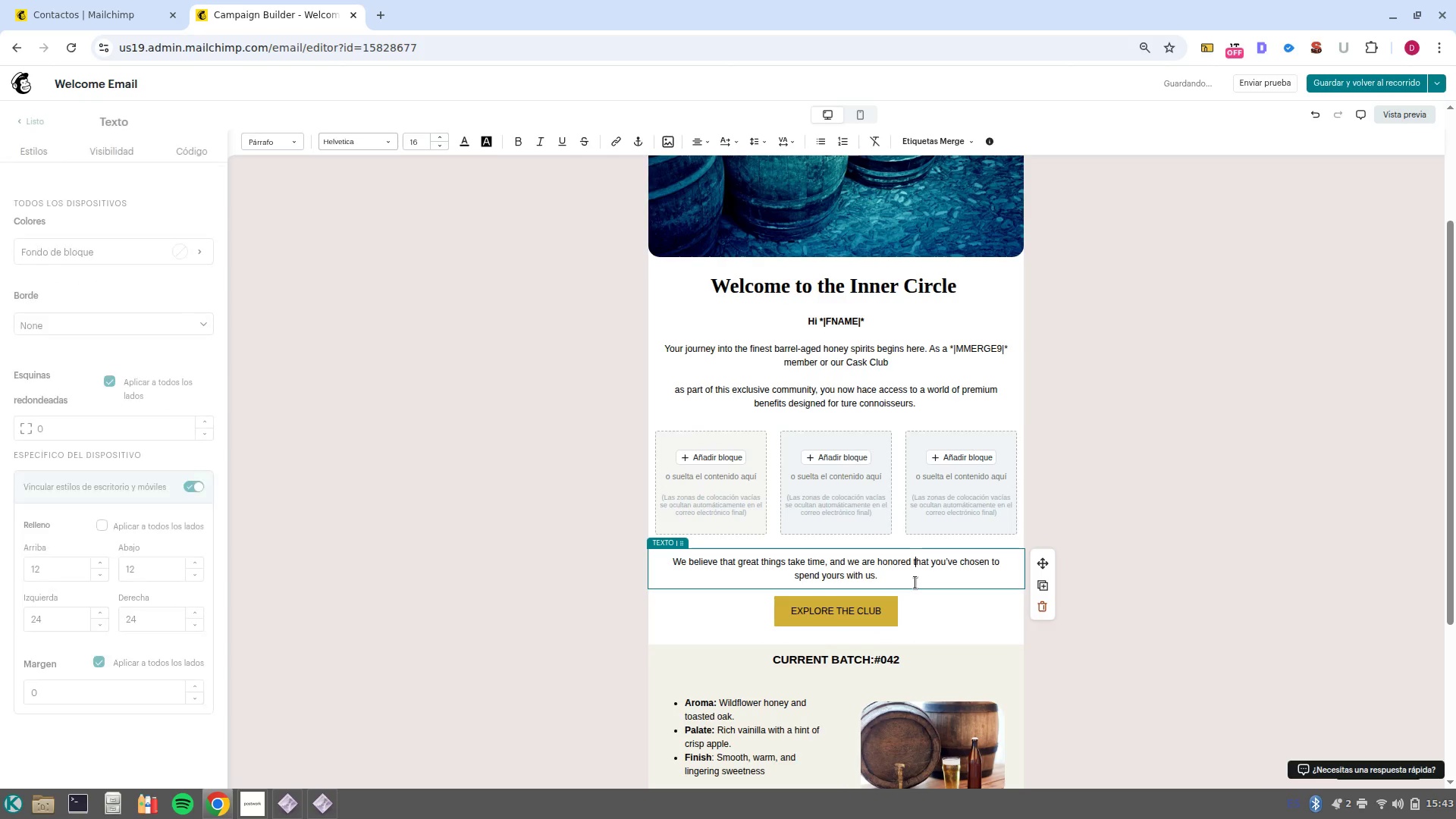 
left_click([915, 582])
 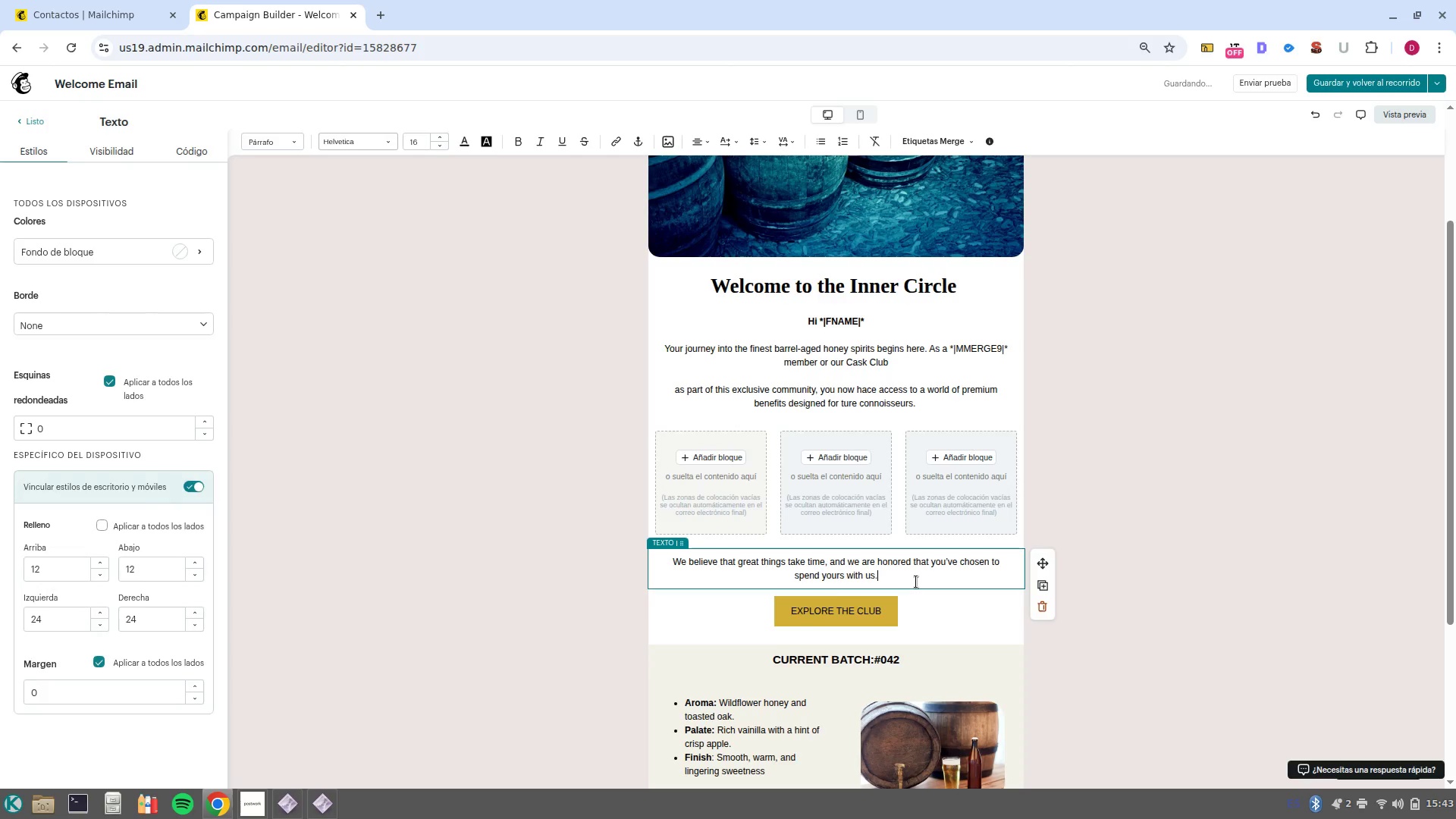 
key(Enter)
 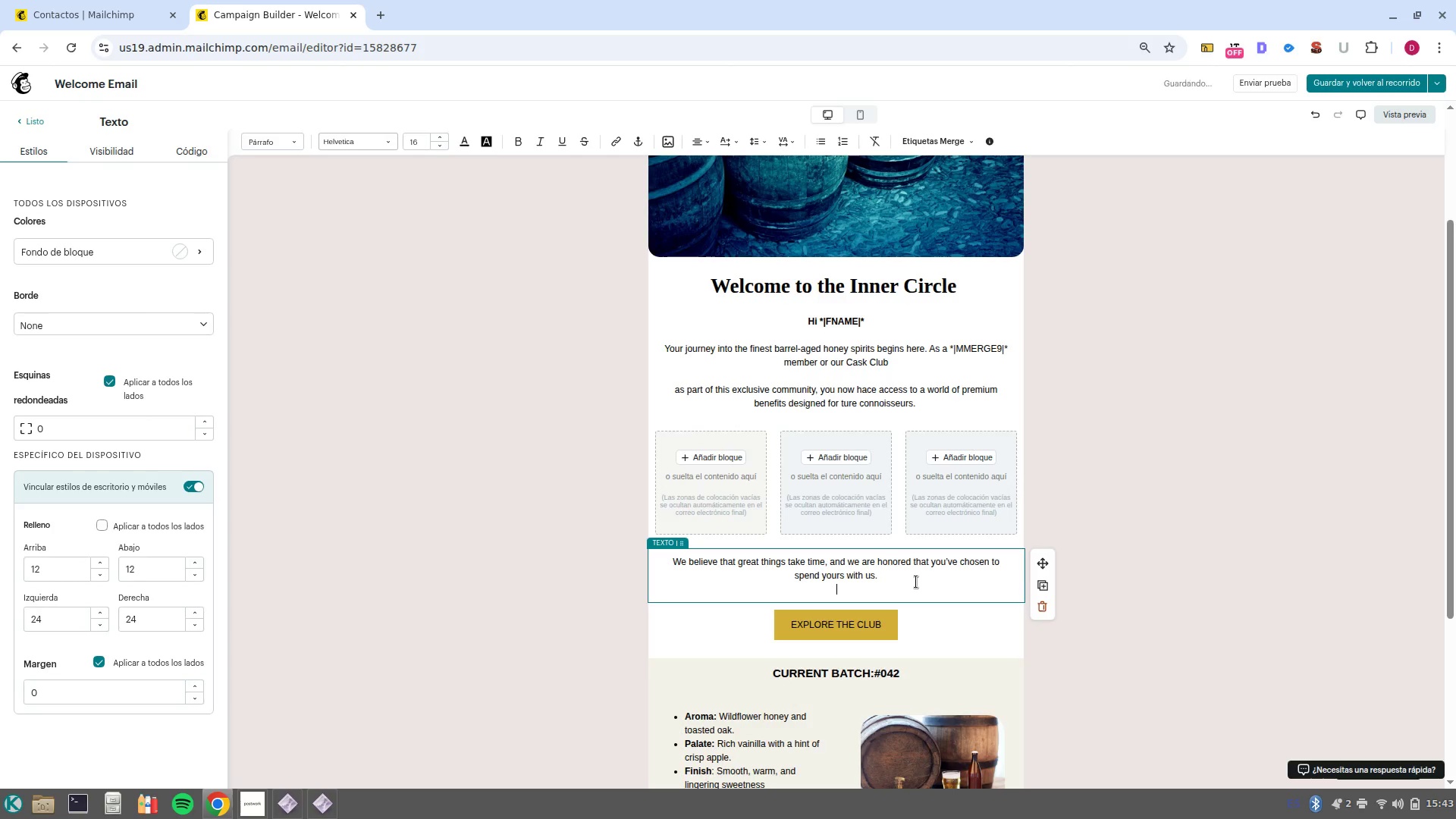 
key(Enter)
 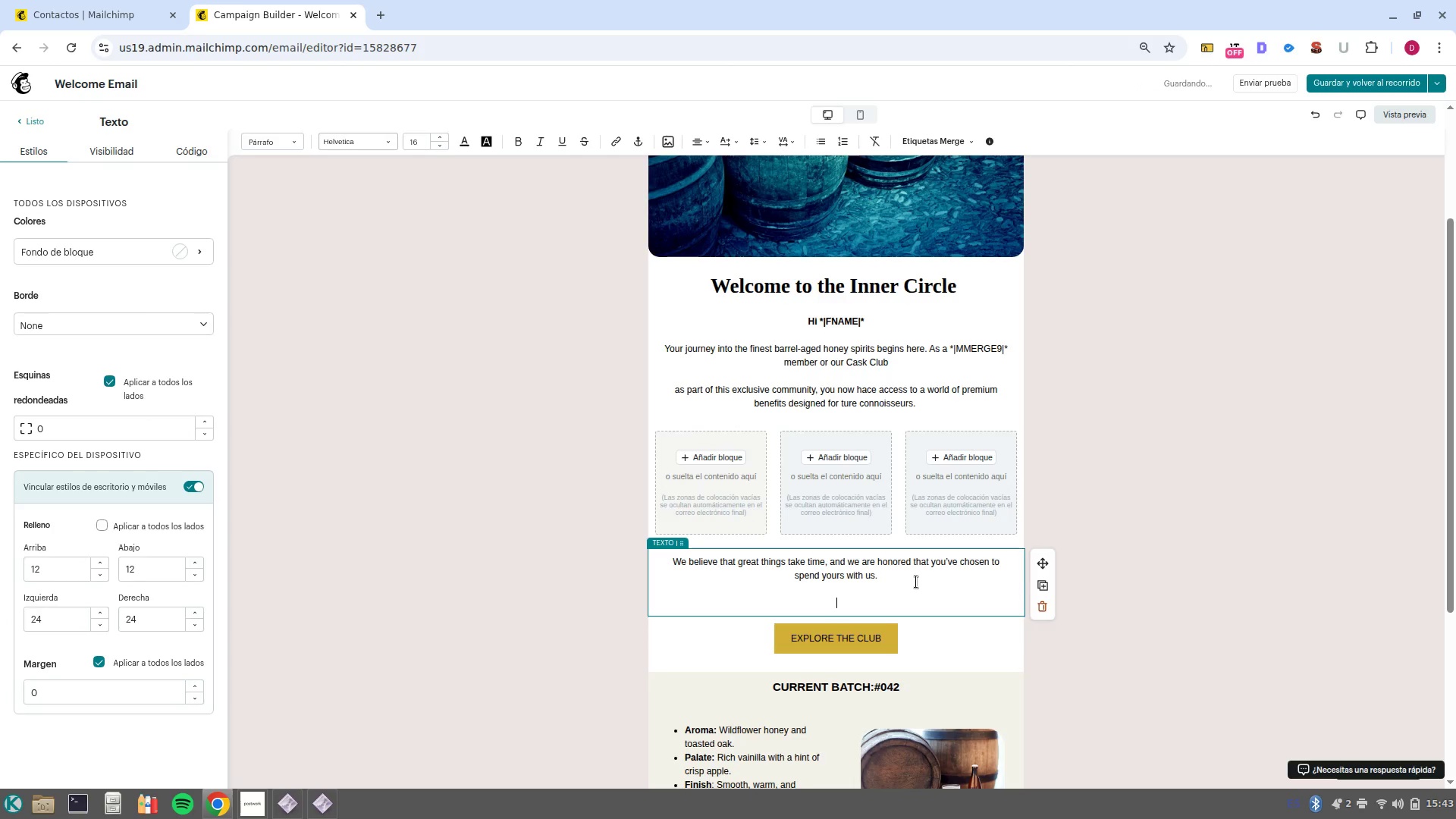 
type(Stay gold)
 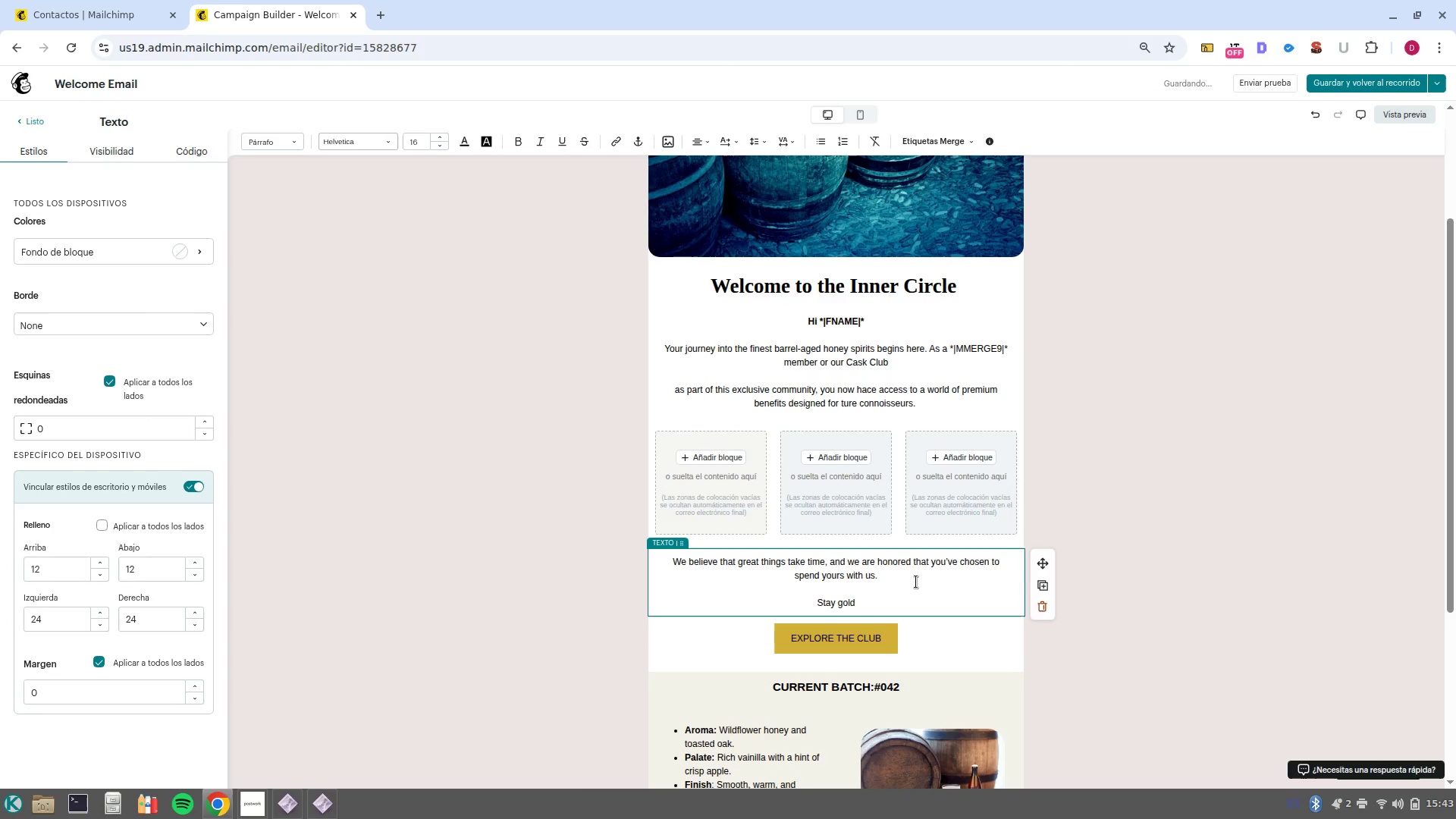 
key(Enter)
 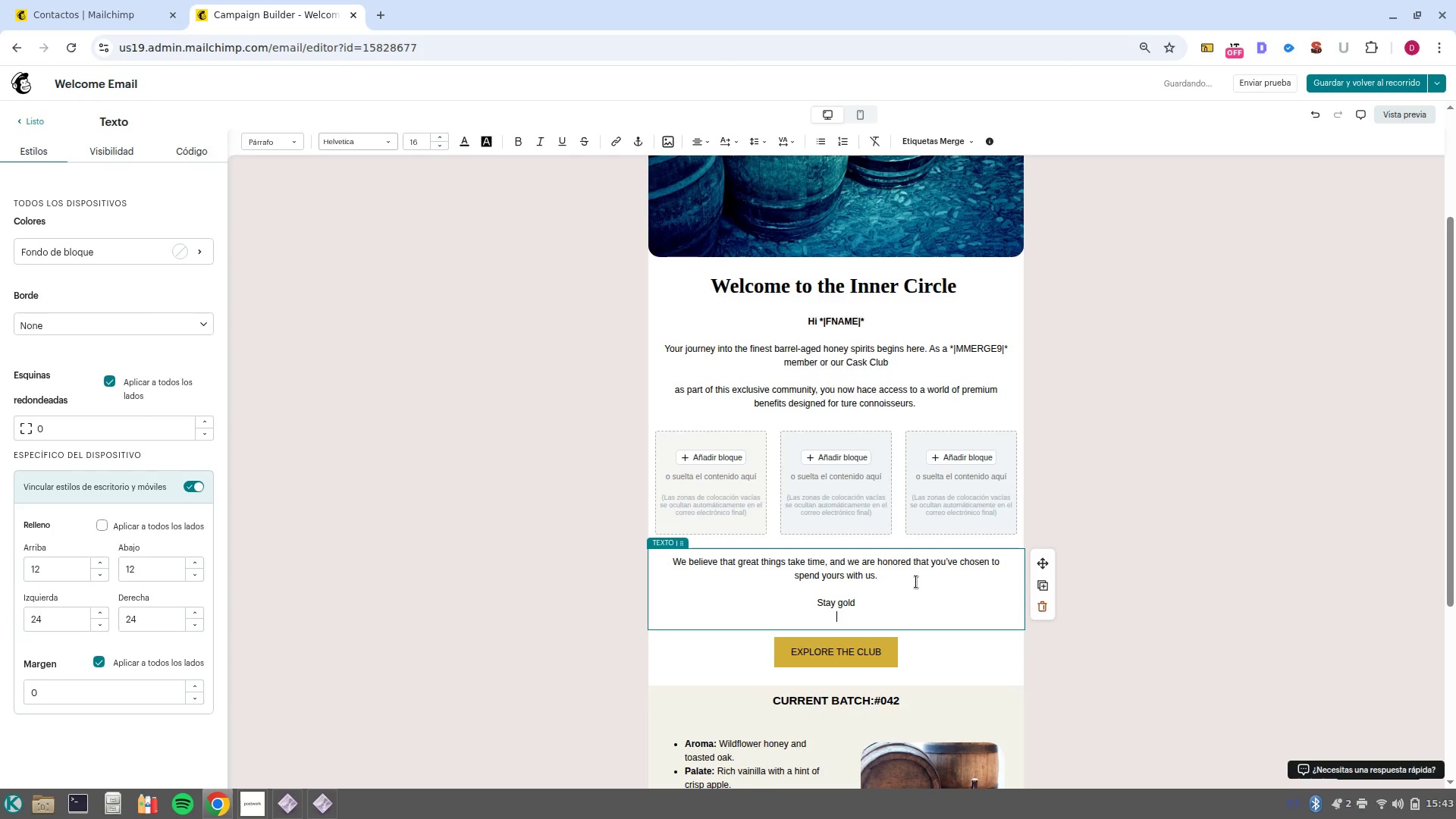 
key(Control+Shift+V)
 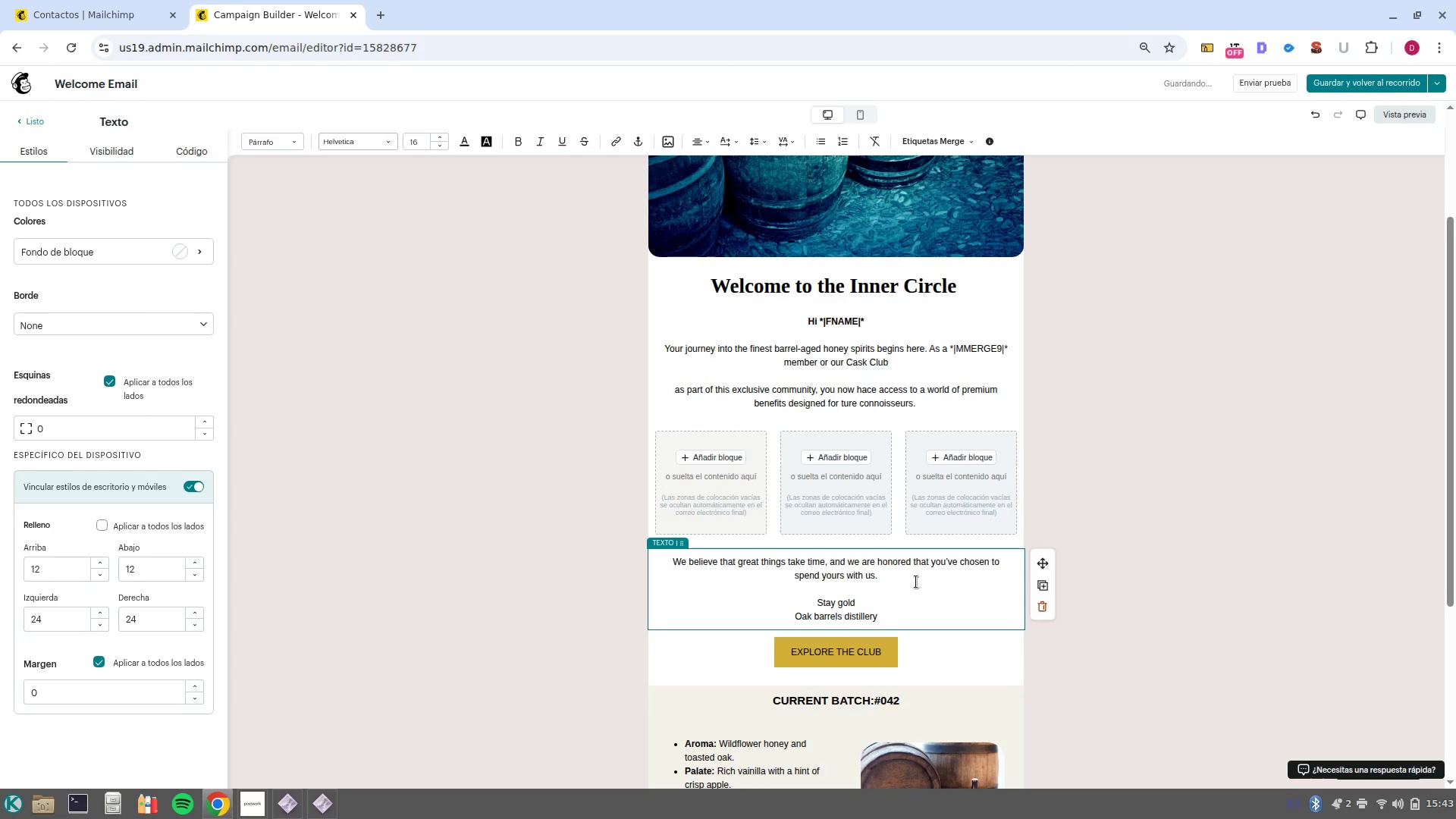 
key(Control+Z)
 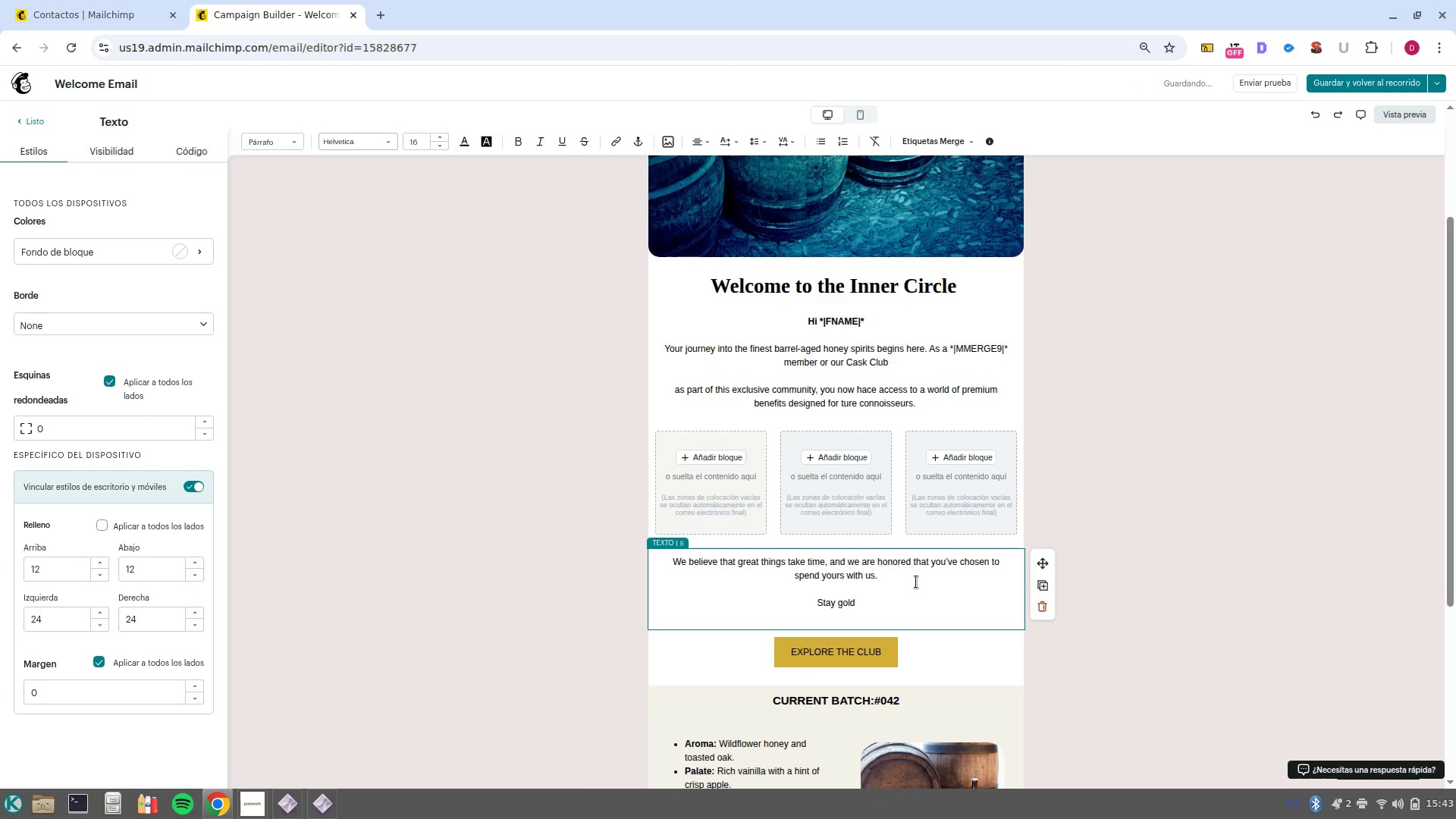 
type(The Velvet Cask Team)
 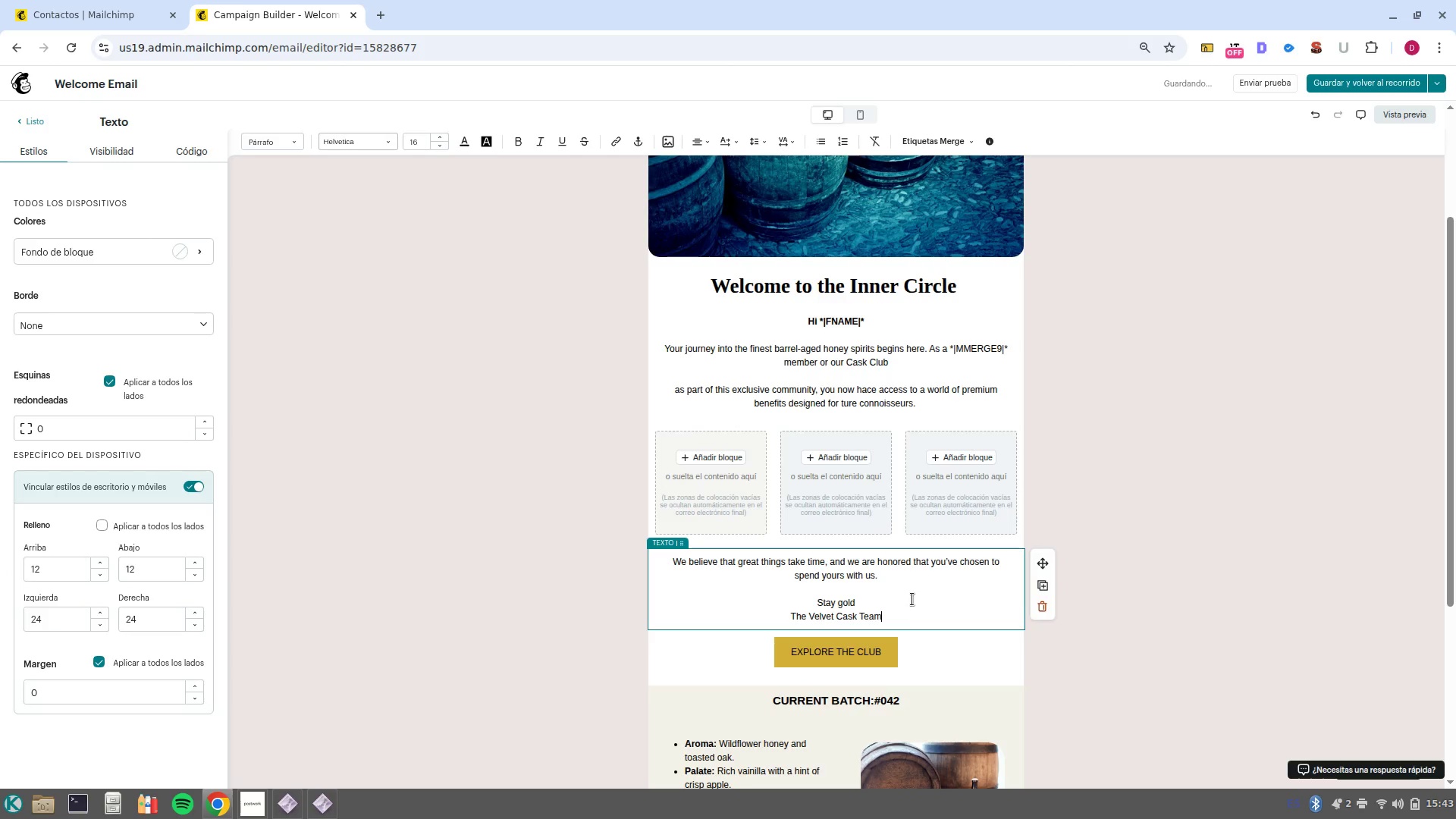 
left_click_drag(start_coordinate=[910, 624], to_coordinate=[779, 602])
 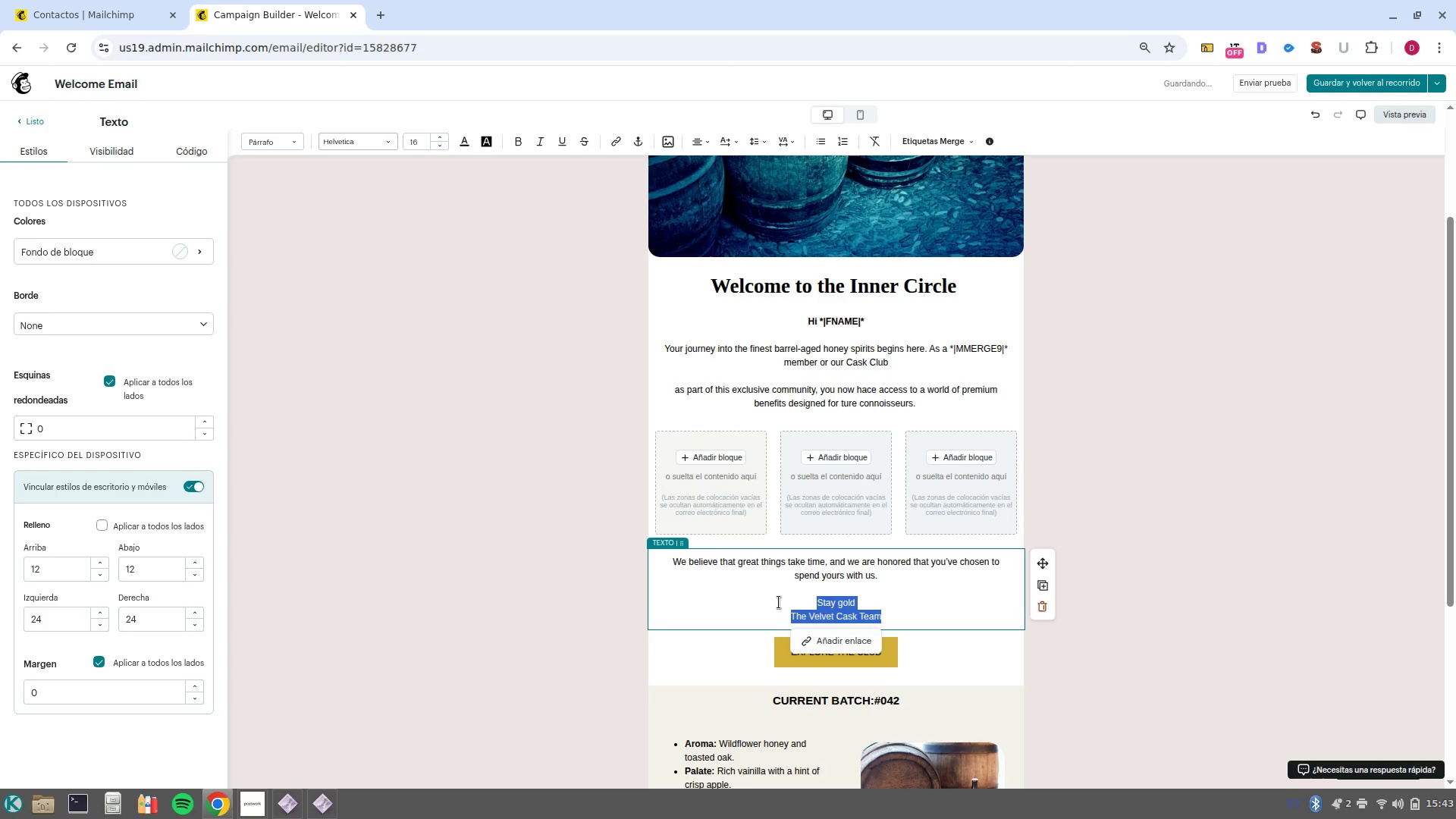 
key(Control+B)
 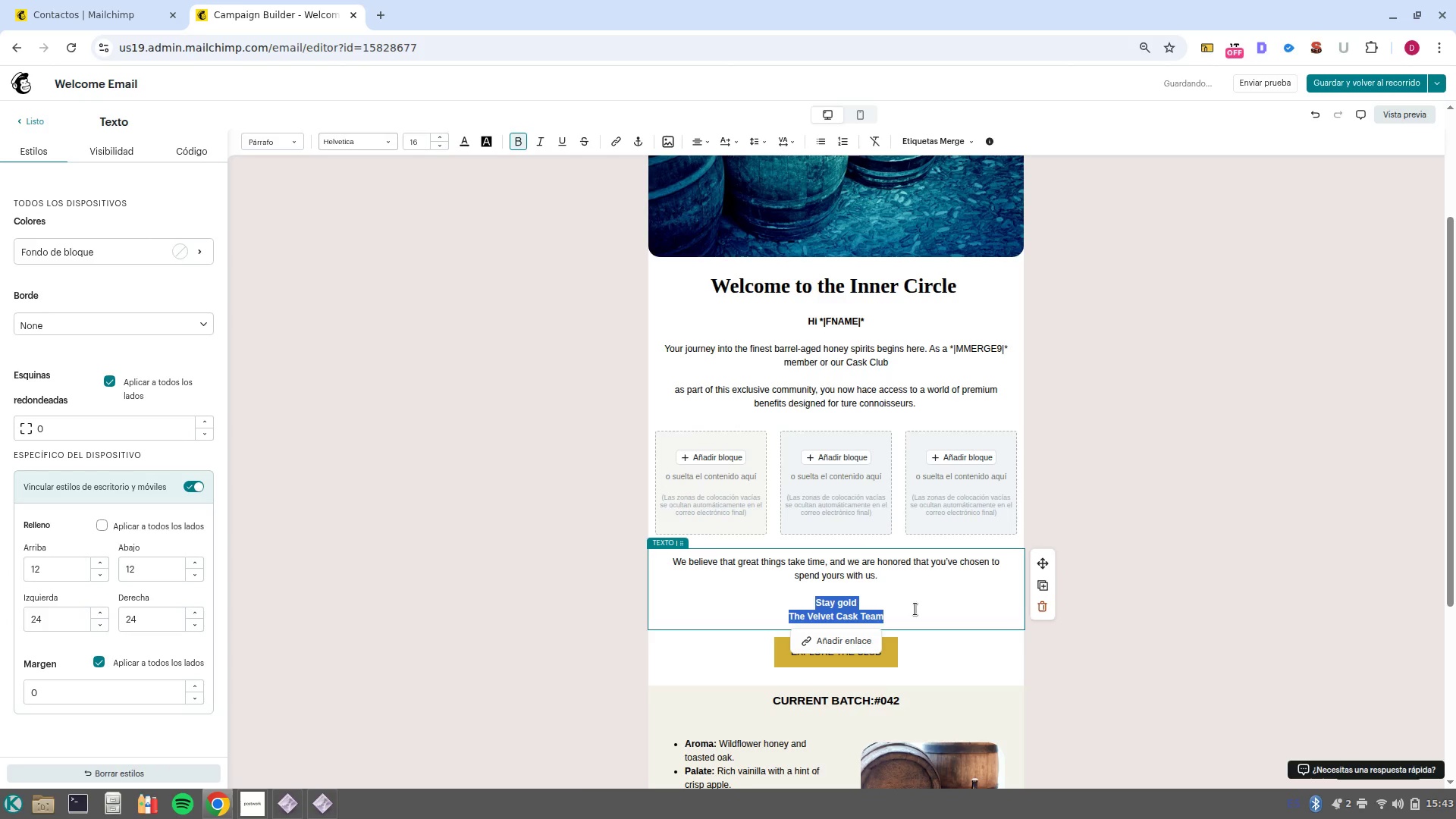 
left_click([915, 610])
 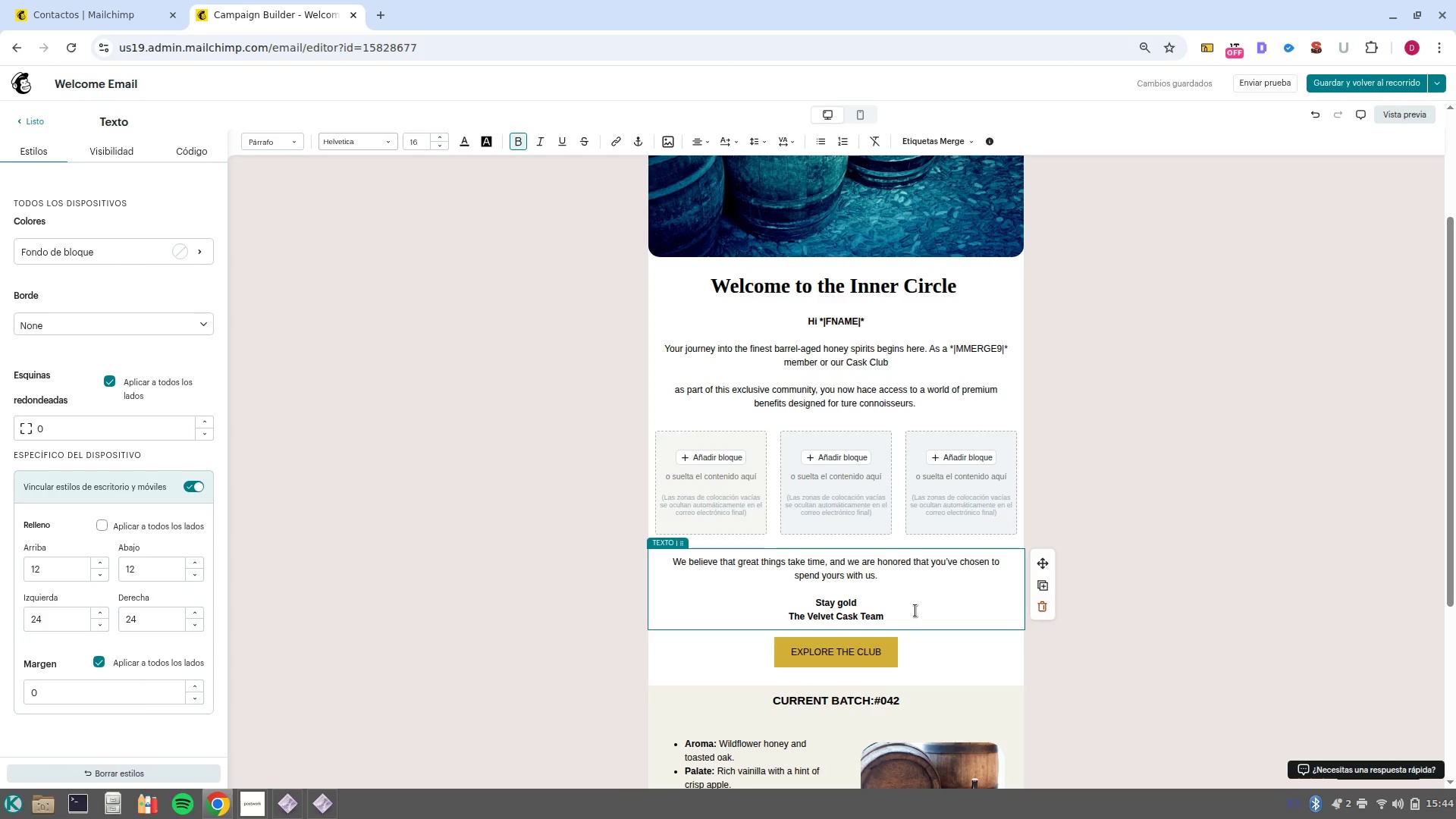 
wait(18.93)
 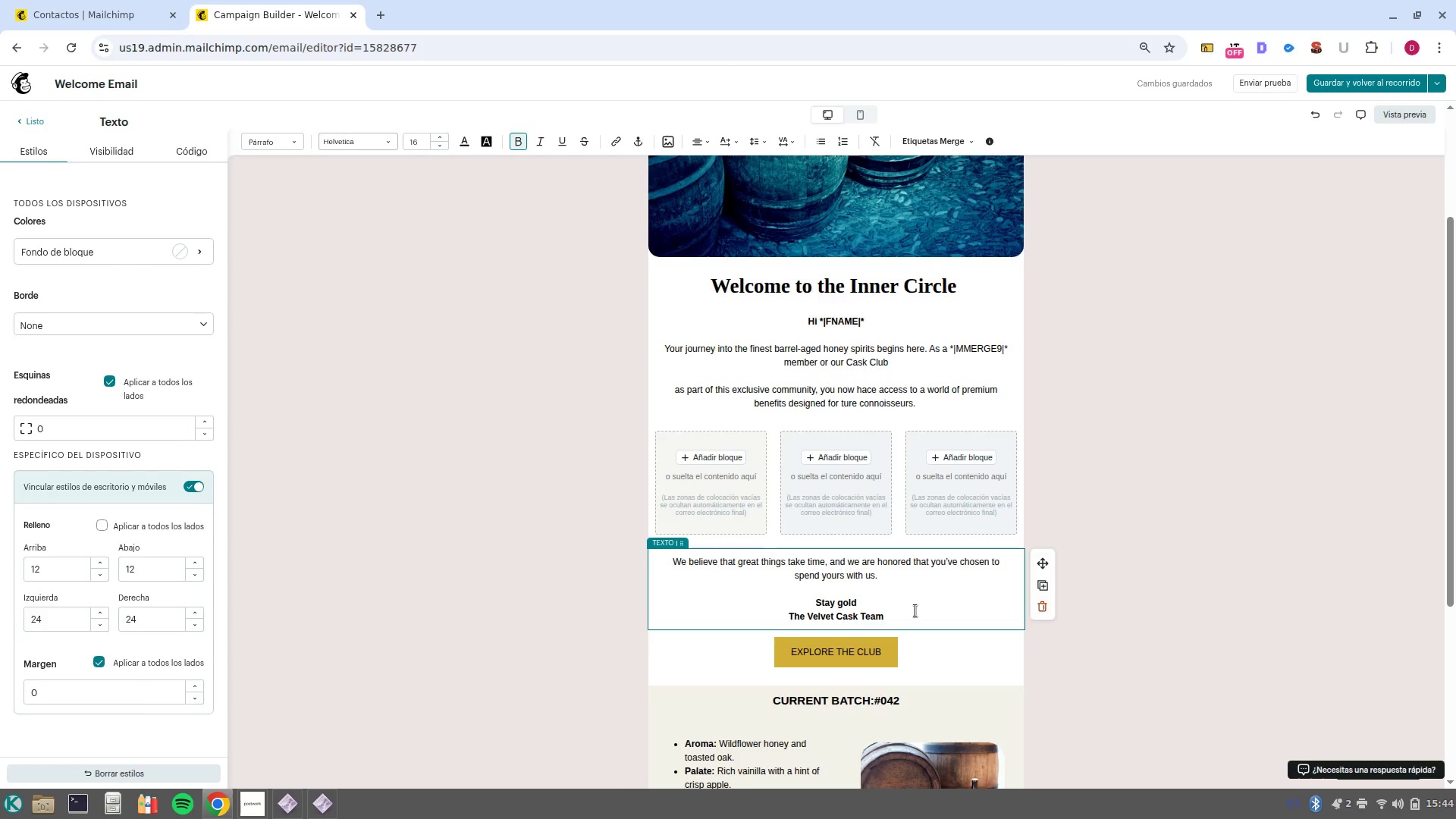 
left_click([24, 121])
 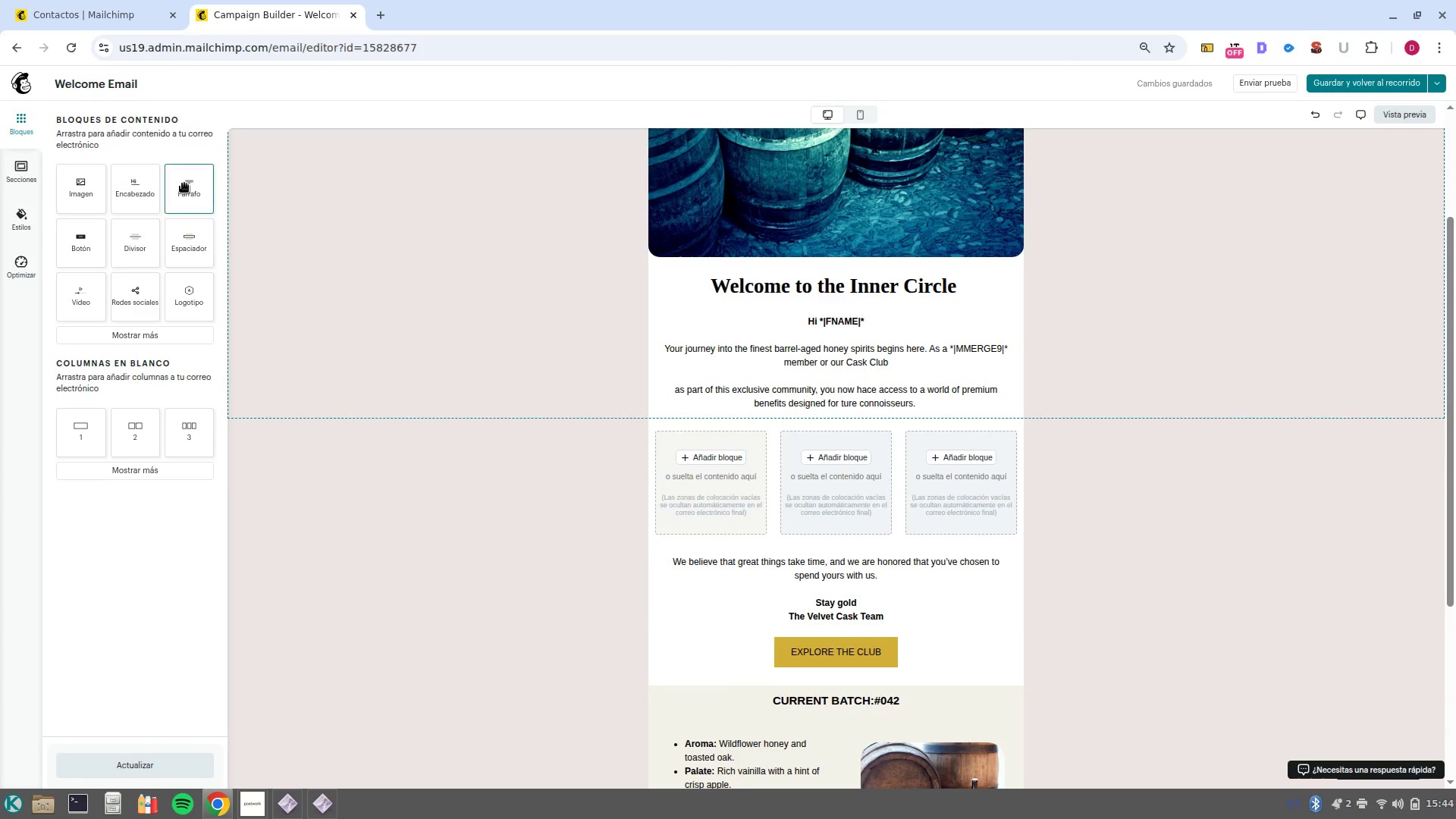 
left_click_drag(start_coordinate=[184, 184], to_coordinate=[738, 467])
 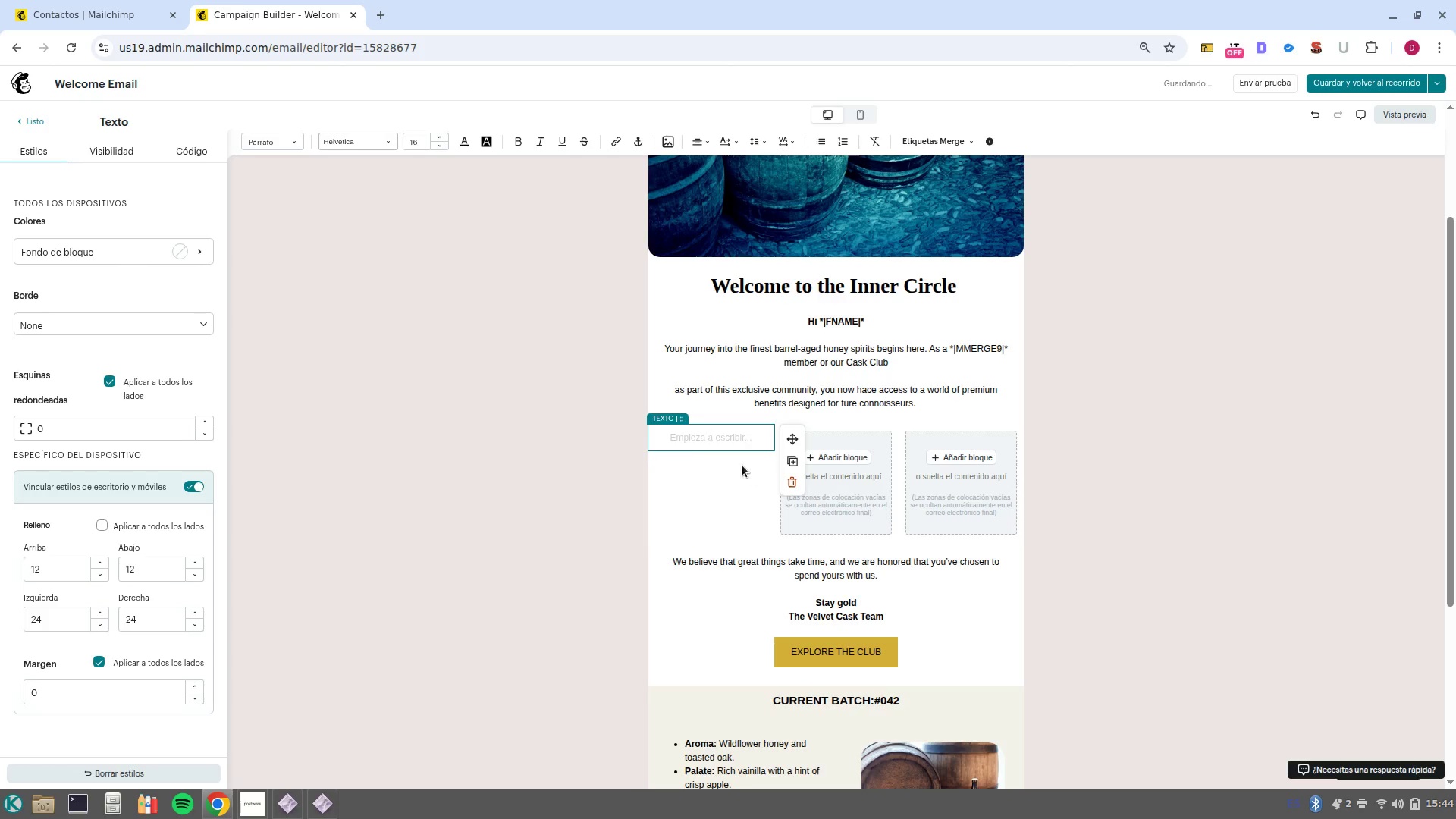 
type(Pr)
key(Backspace)
key(Backspace)
 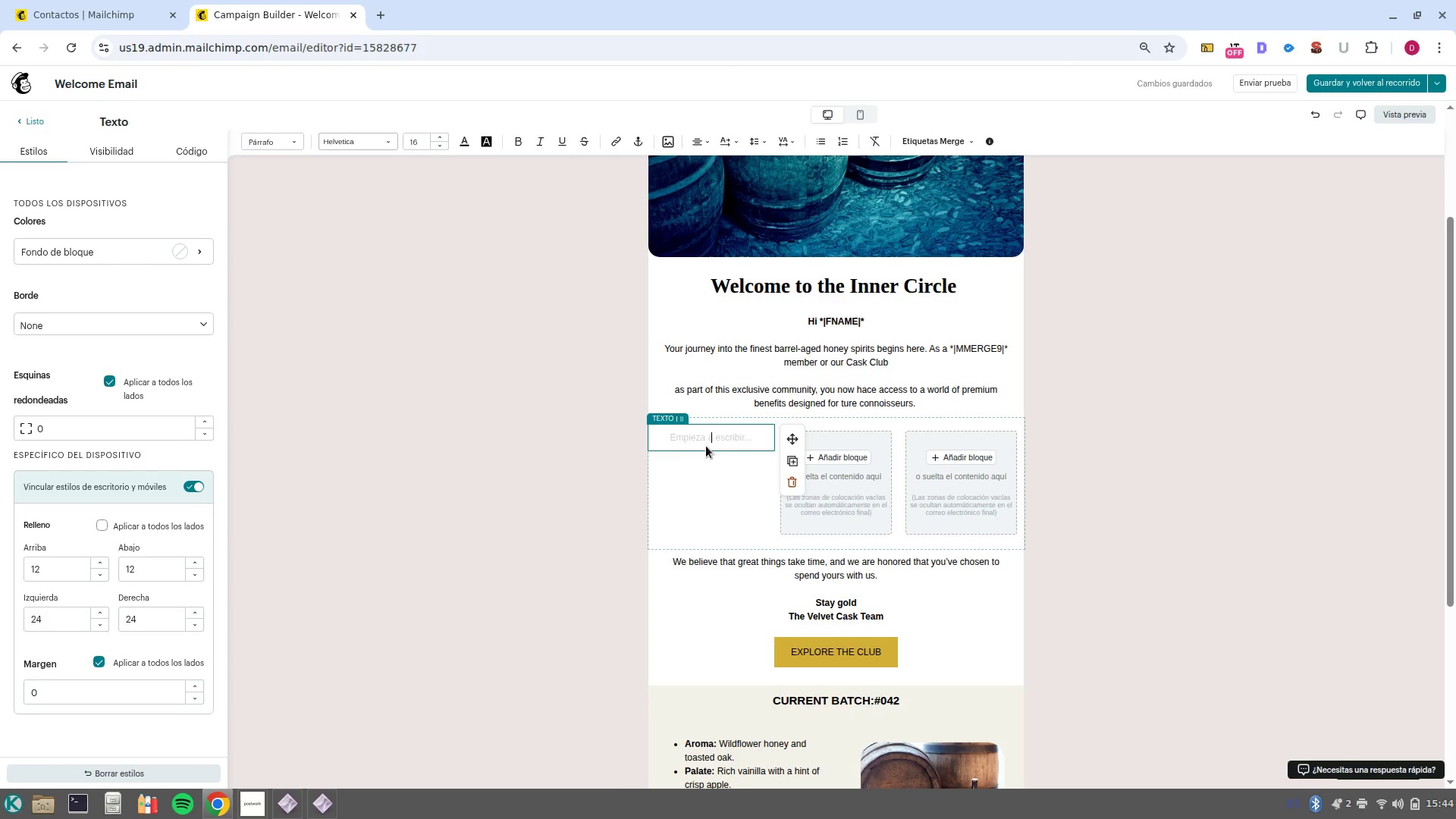 
key(Control+B)
 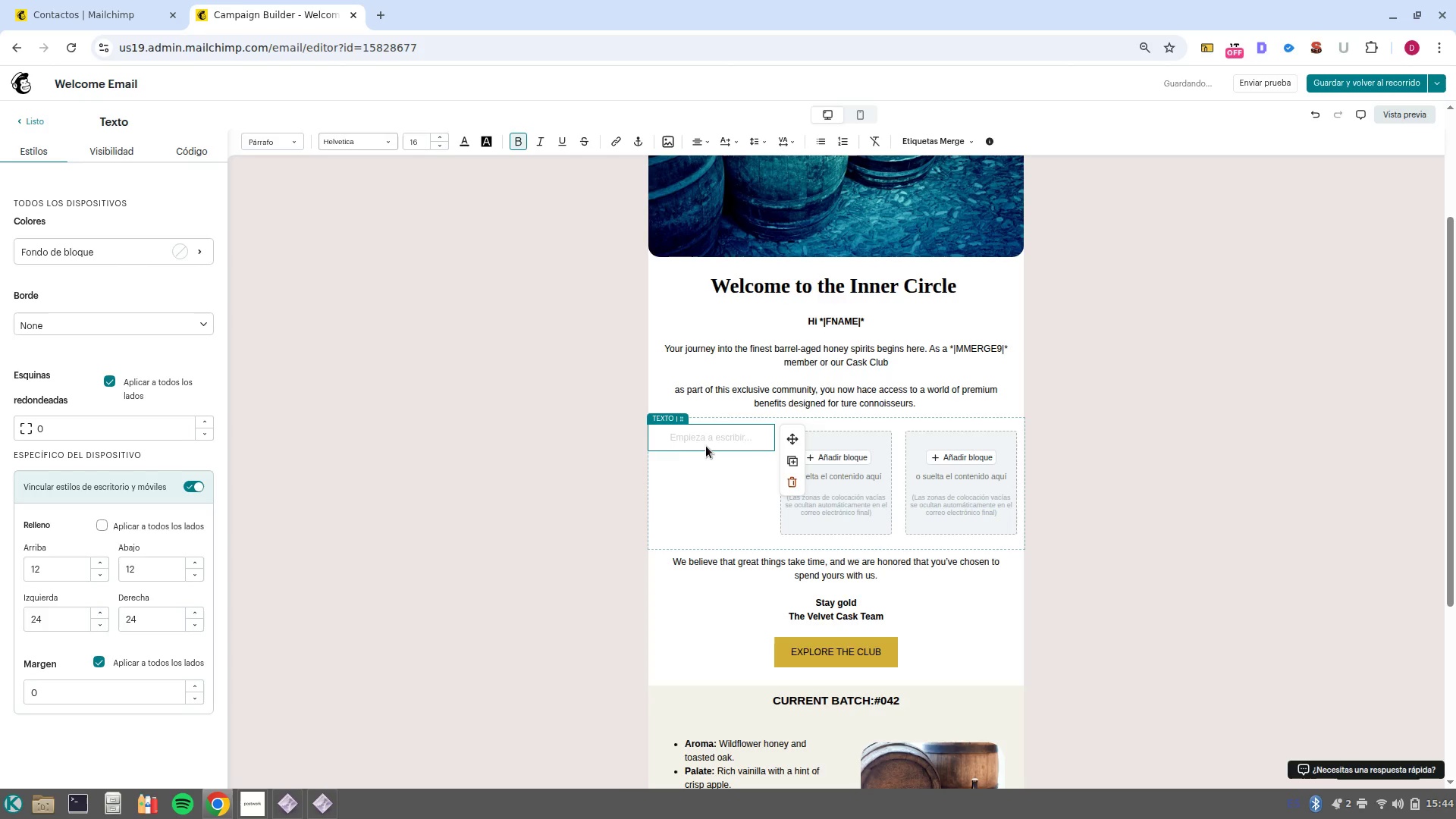 
type(Private c)
key(Backspace)
type(Cellar Access> )
 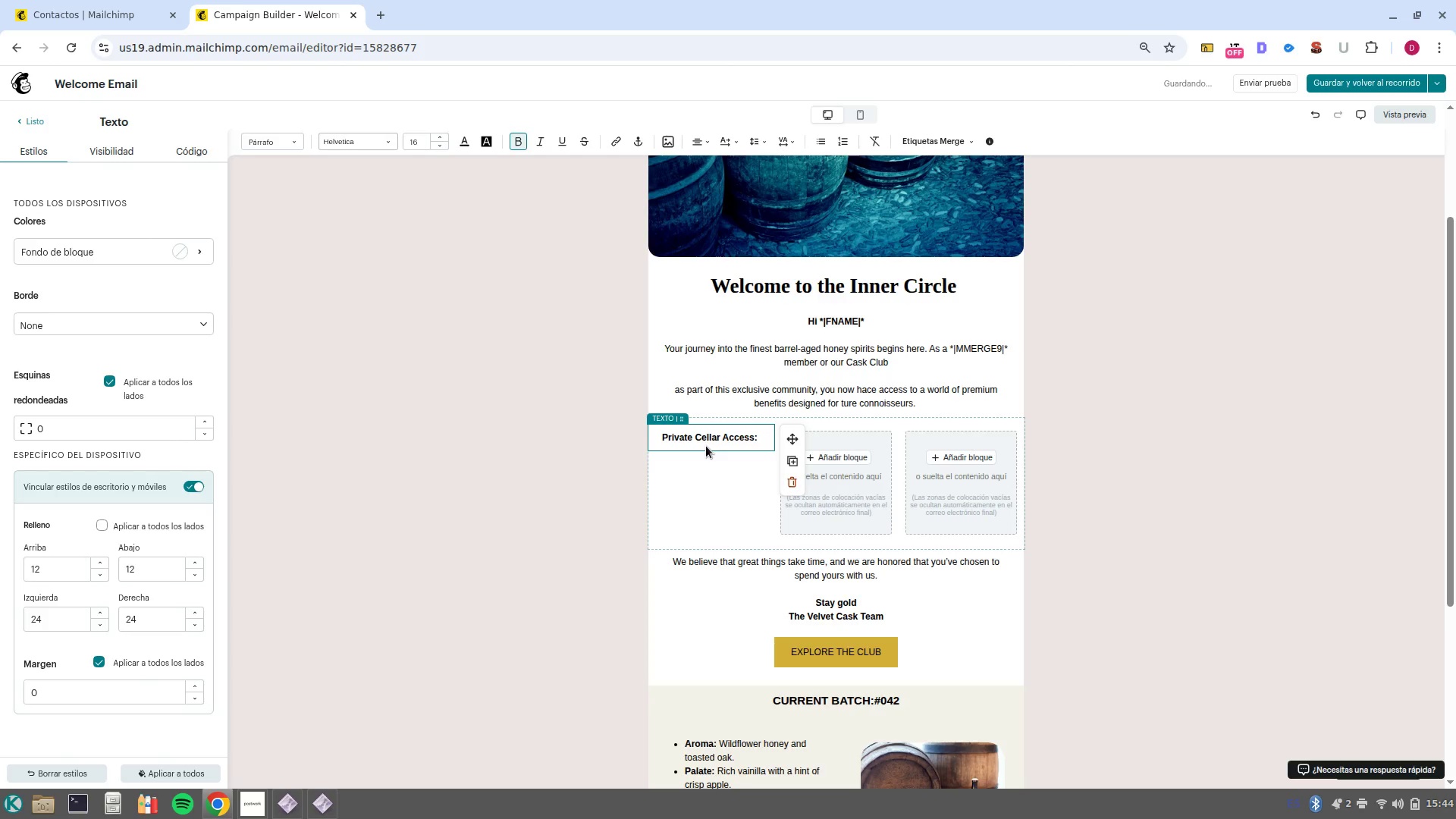 
key(Control+B)
 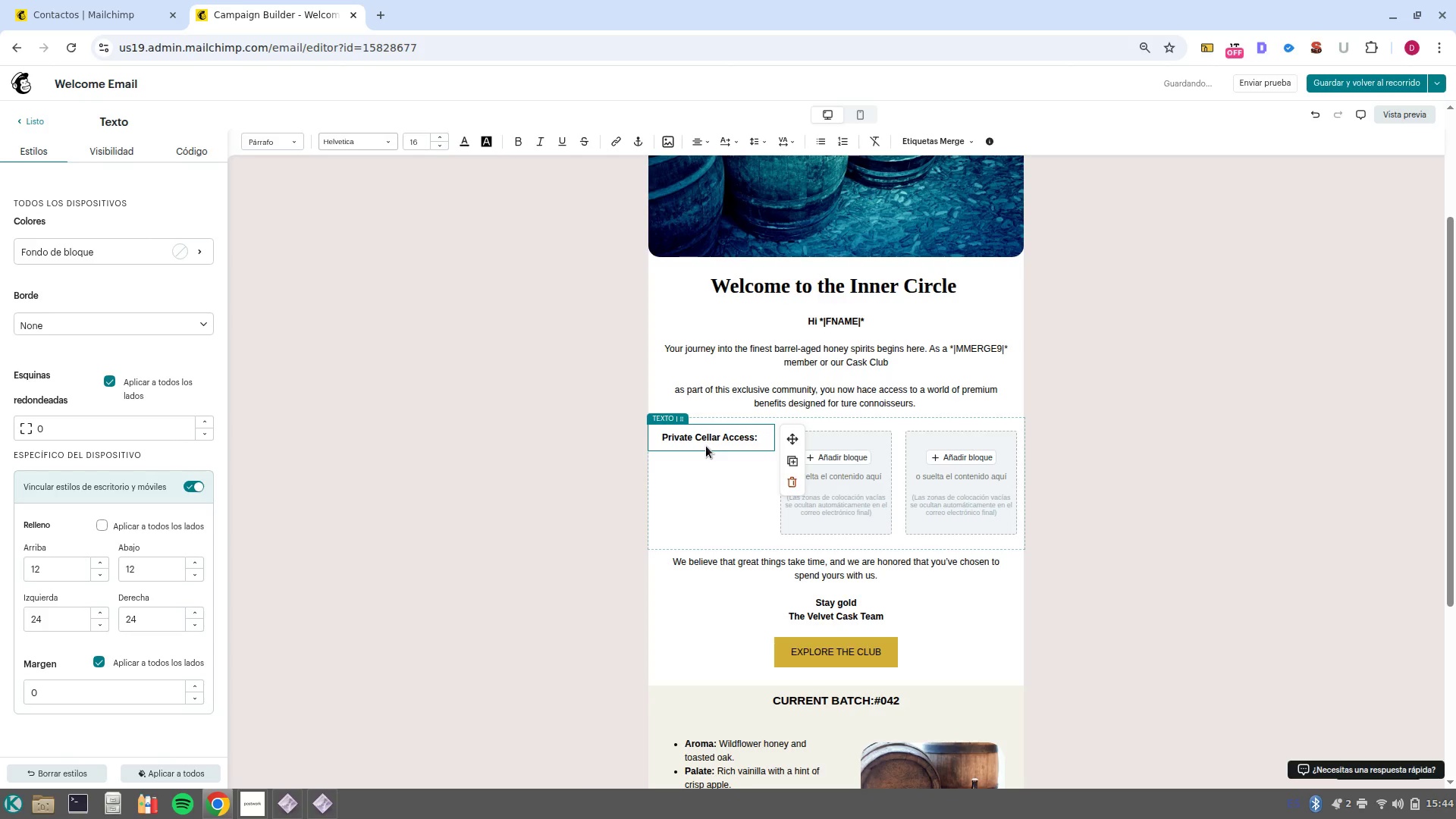 
hold_key(key=ShiftLeft, duration=0.39)
 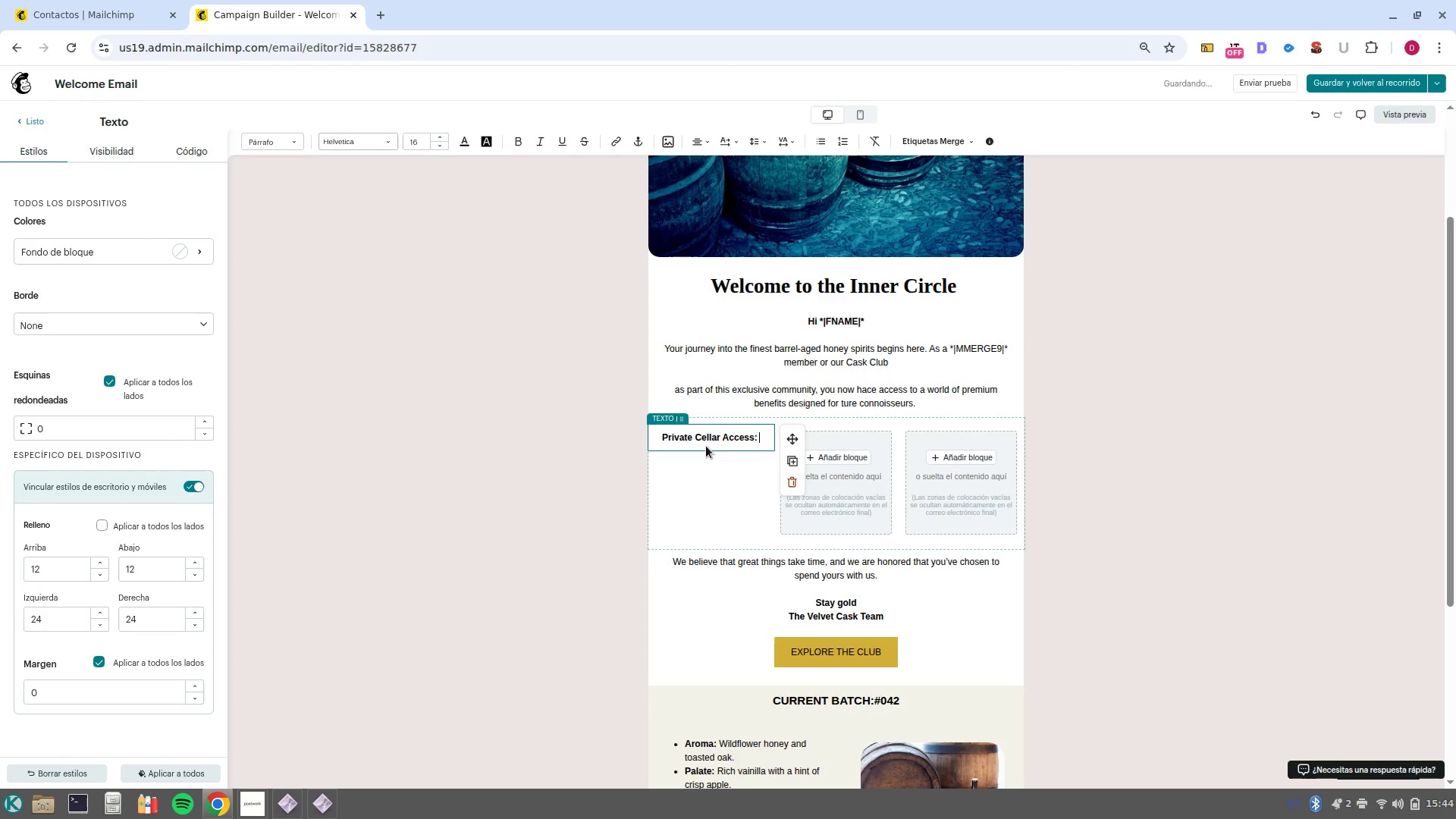 
type(Early entry to our voult of limited/edition releases)
 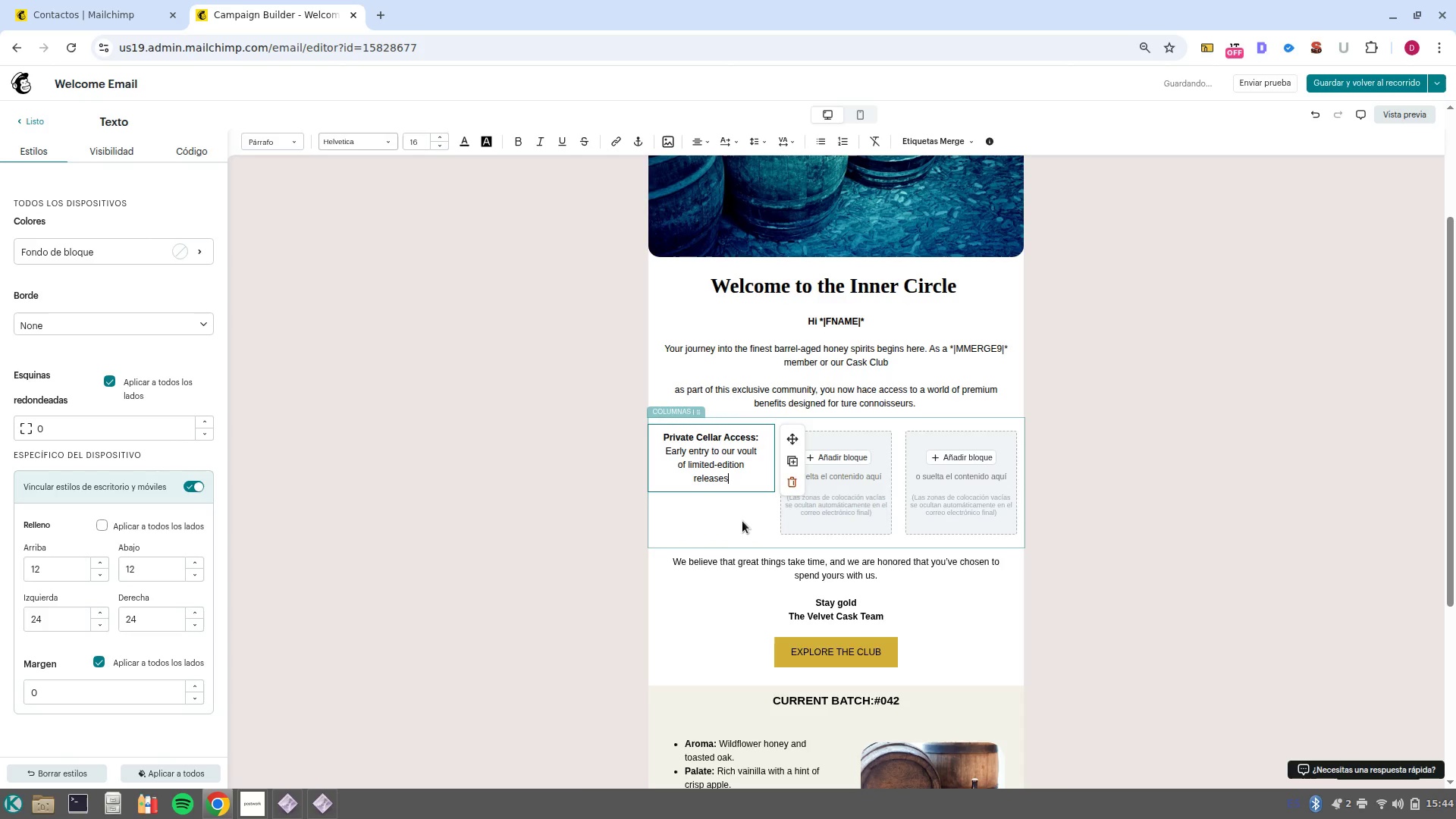 
left_click([742, 519])
 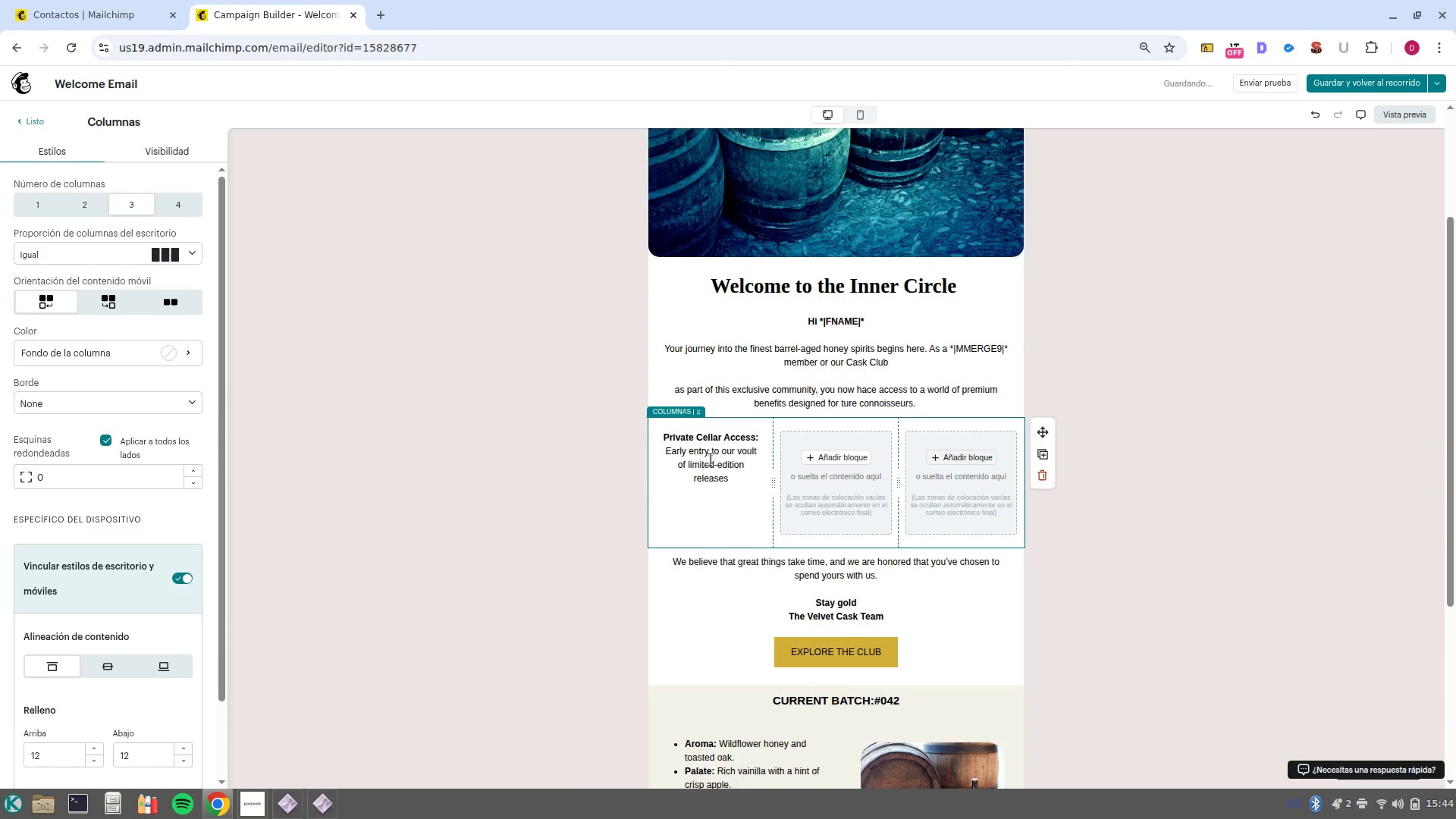 
left_click([864, 443])
 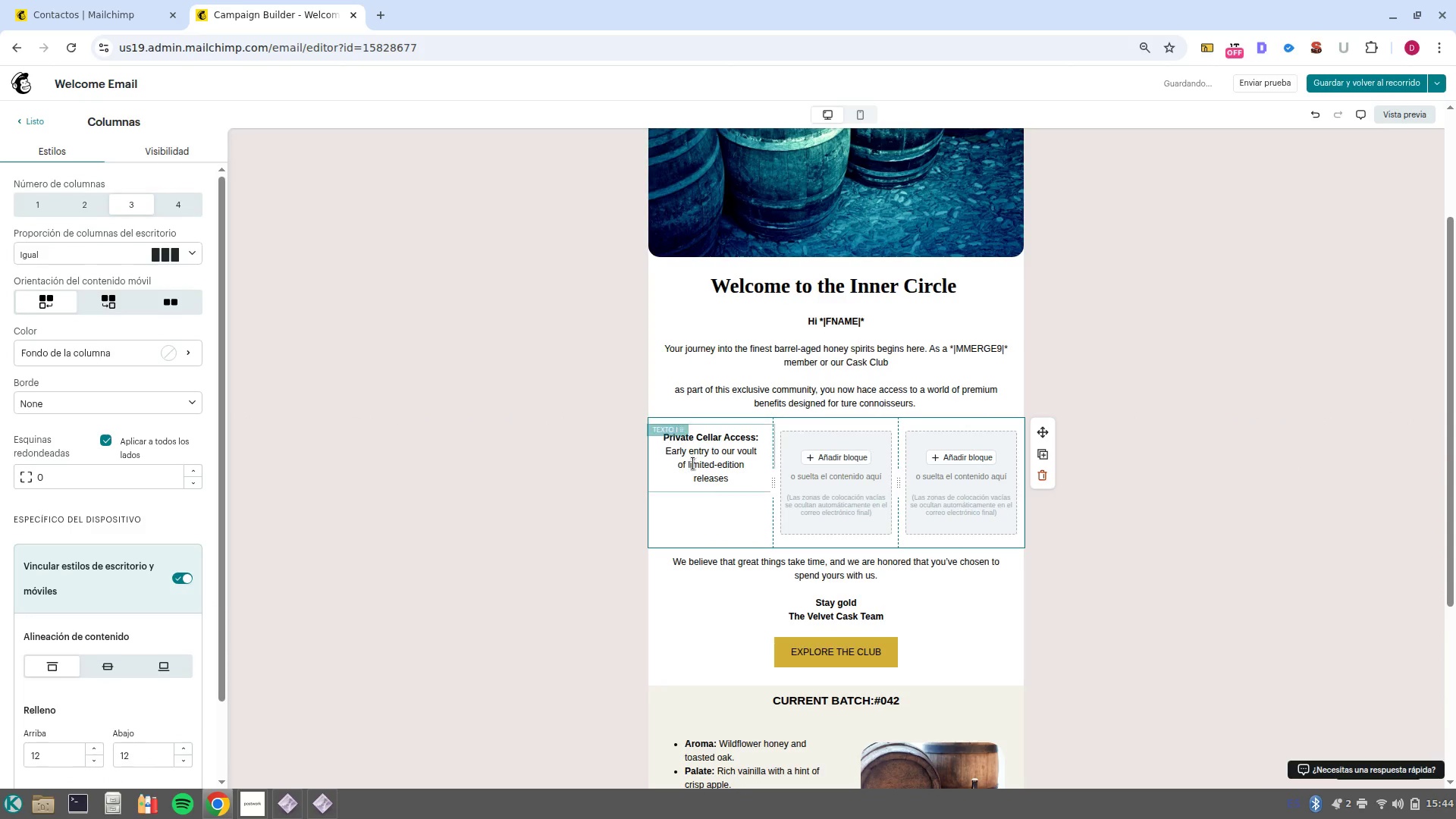 
left_click([699, 449])
 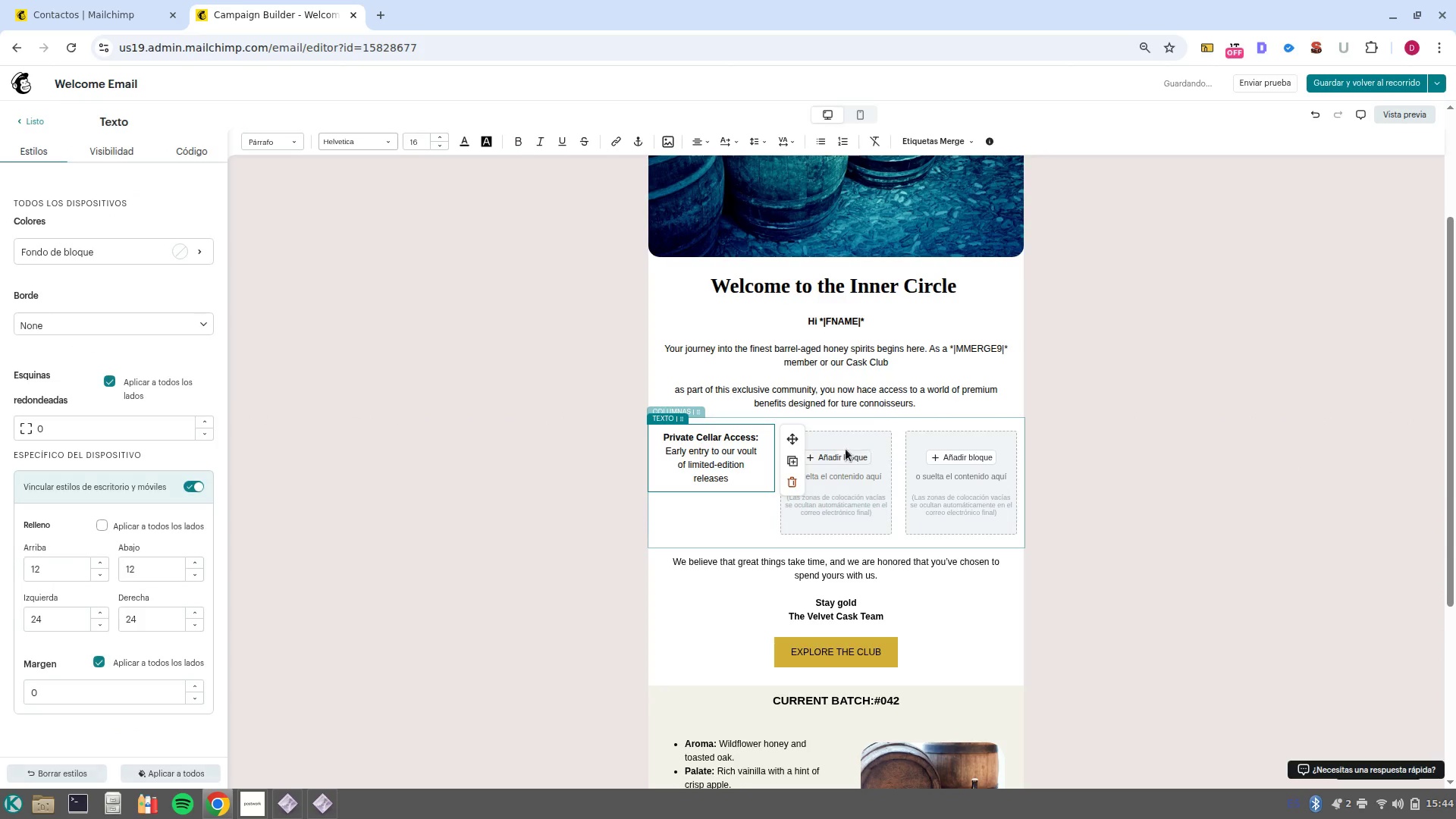 
left_click([871, 444])
 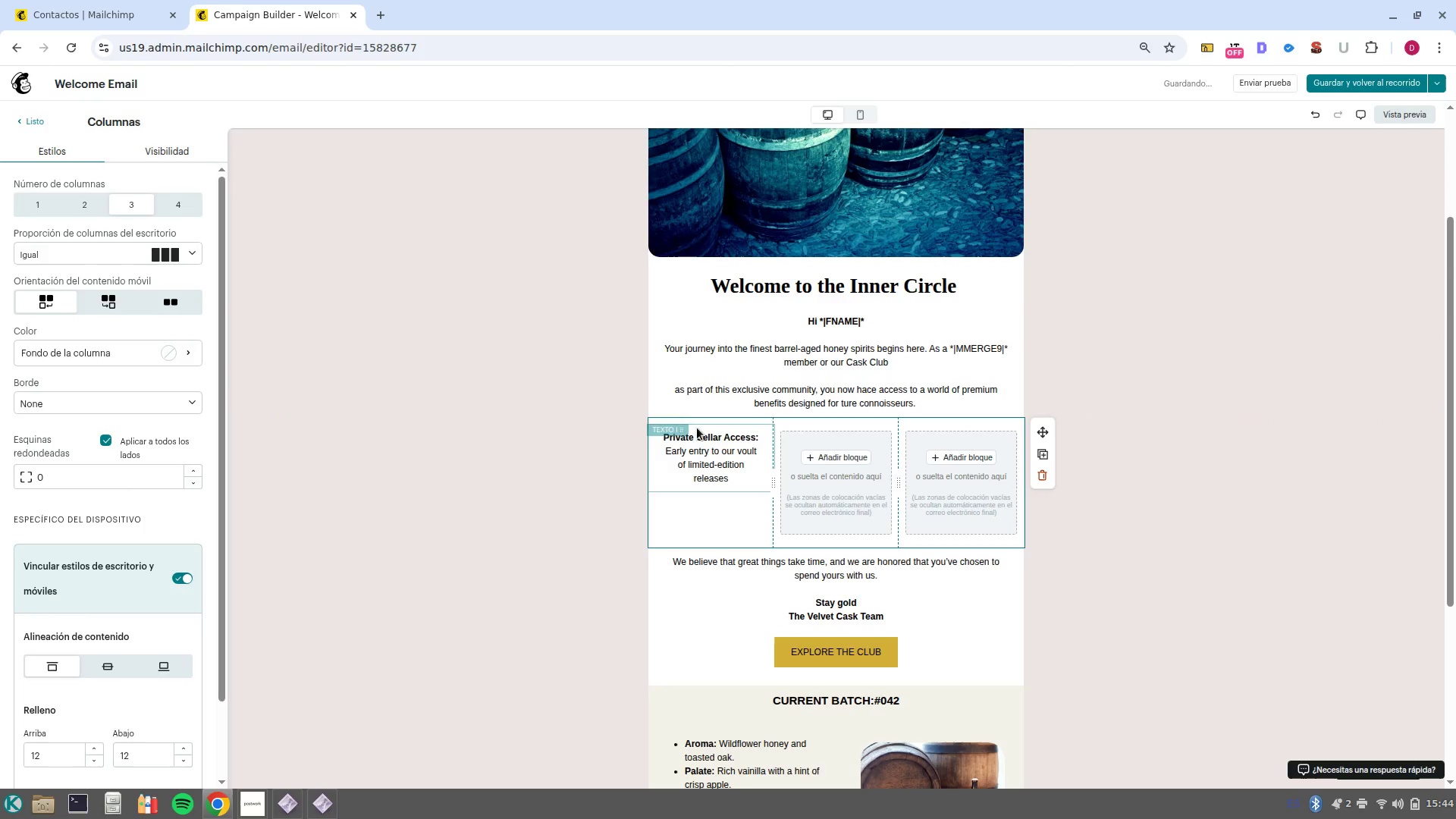 
wait(5.17)
 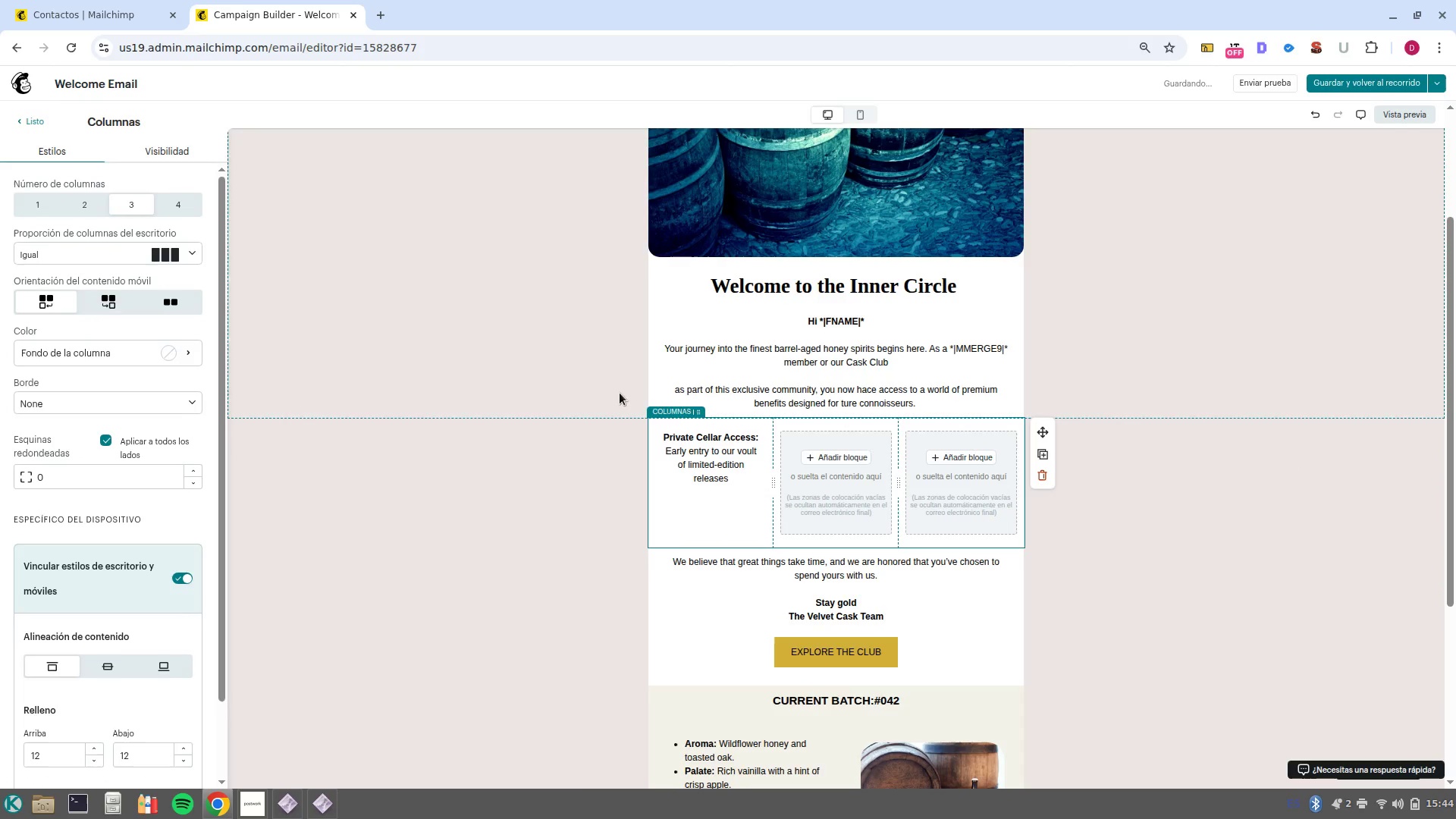 
left_click([36, 116])
 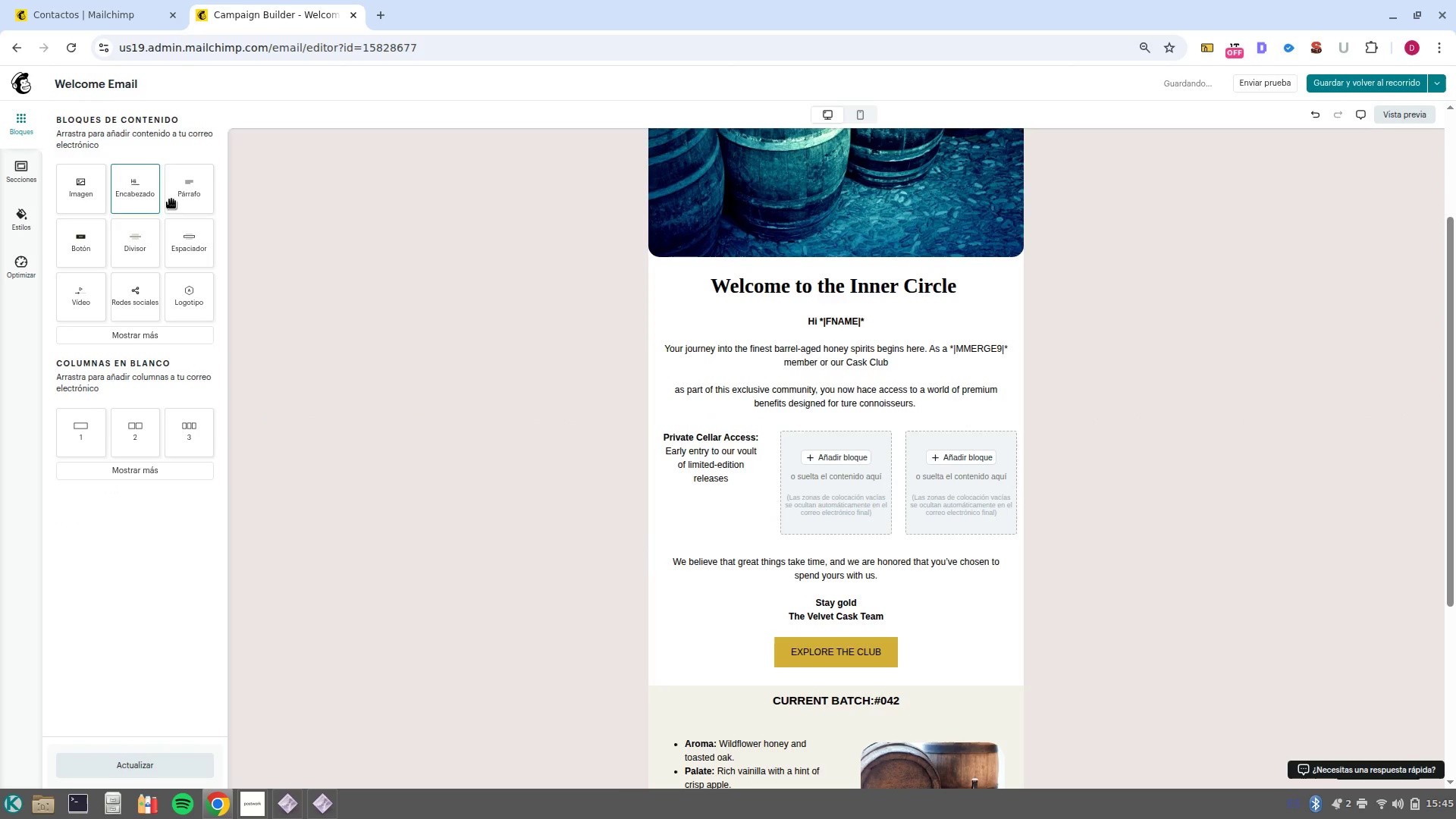 
left_click_drag(start_coordinate=[177, 199], to_coordinate=[855, 488])
 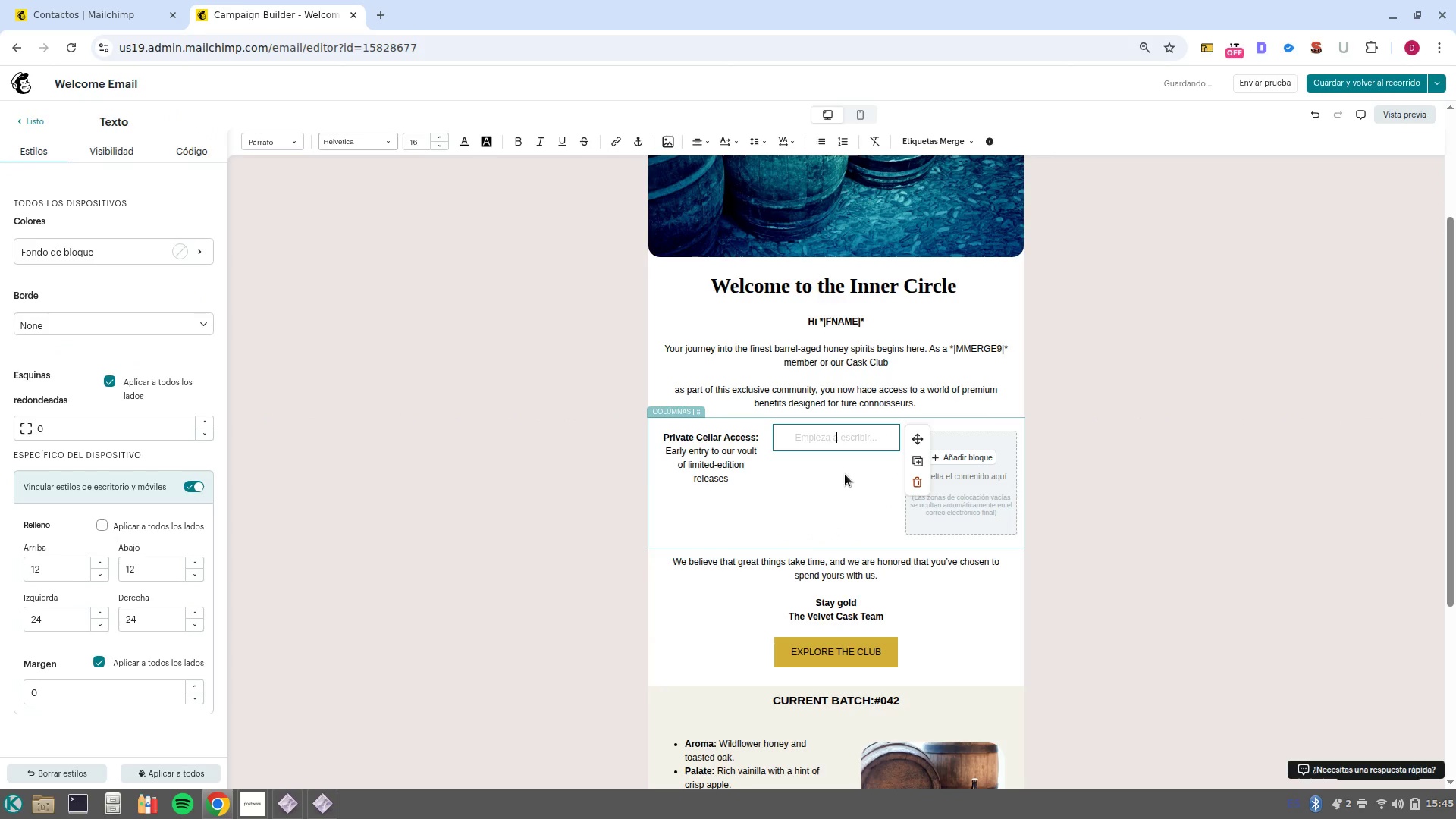 
type(Mem)
key(Backspace)
key(Backspace)
key(Backspace)
 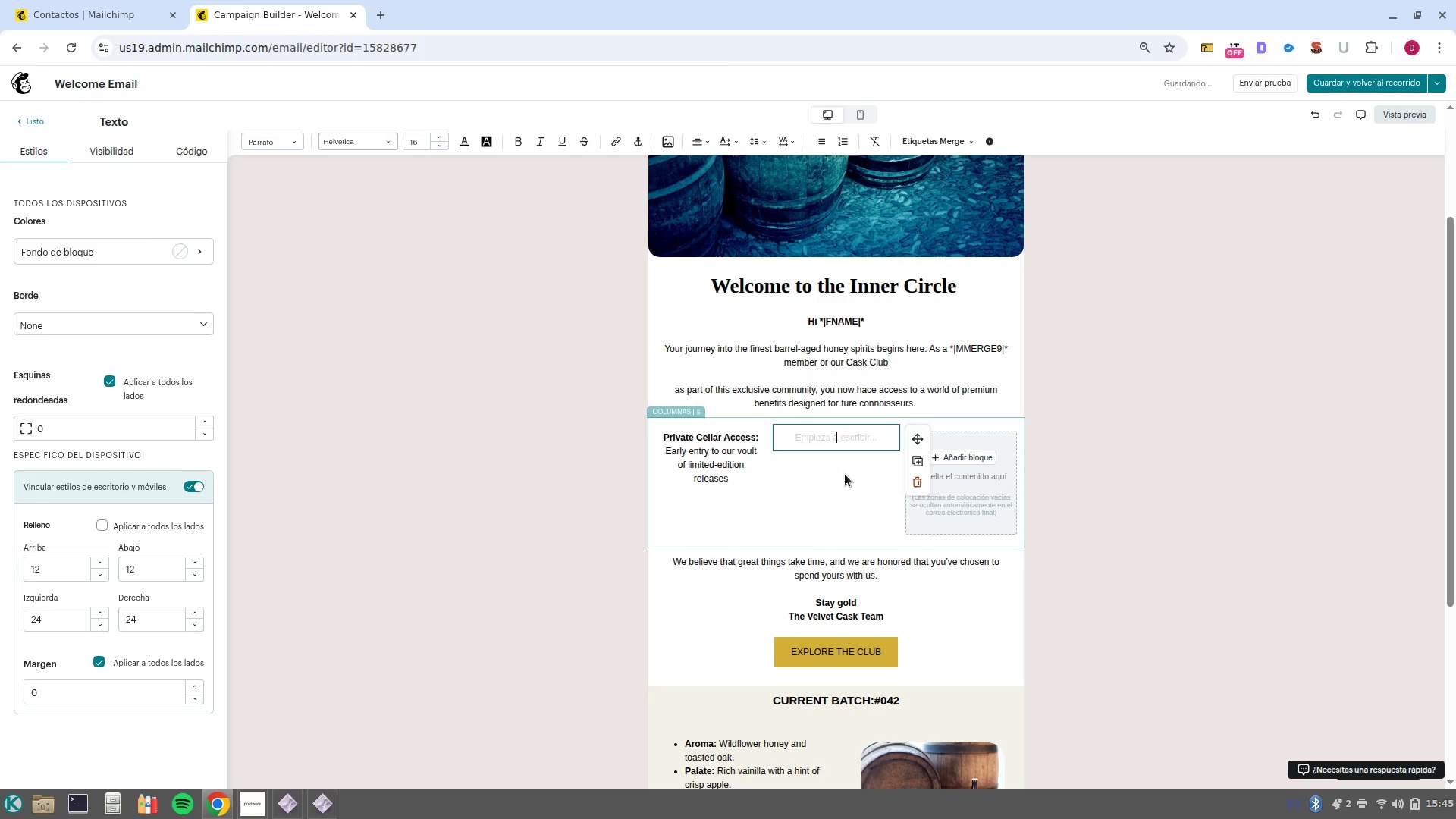 
key(Control+B)
 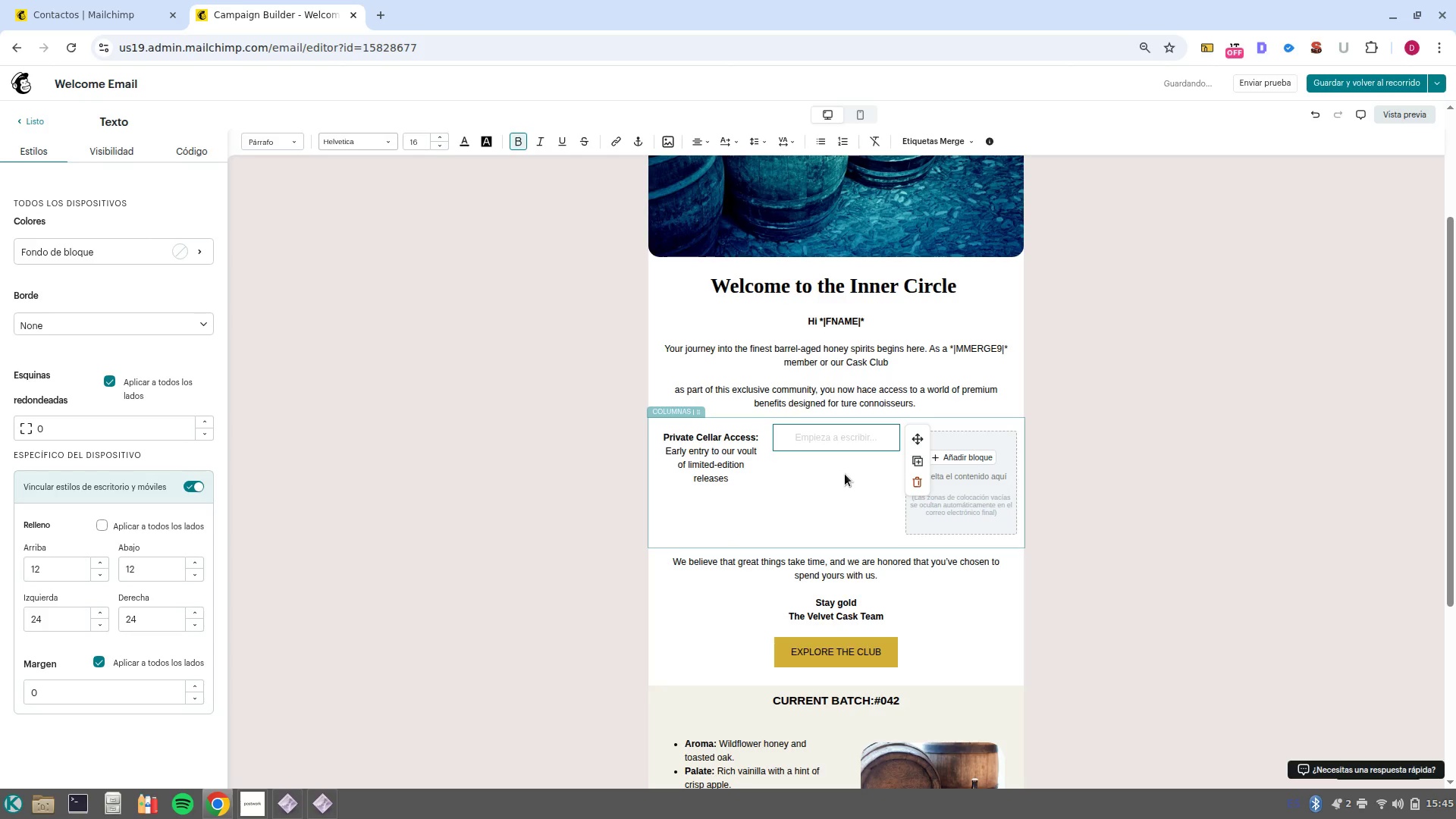 
type(Member/Only pricing> )
 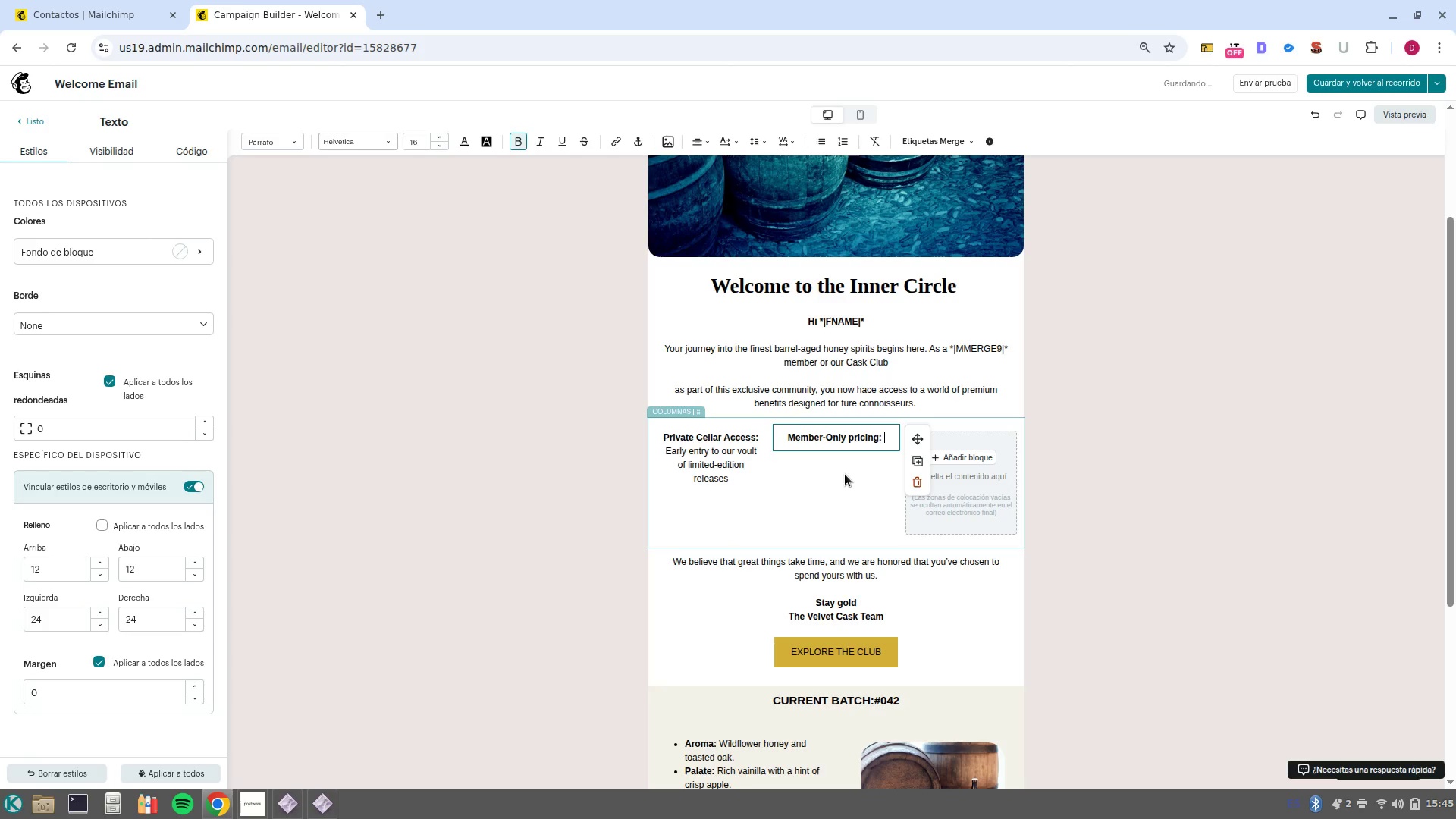 
key(Control+B)
 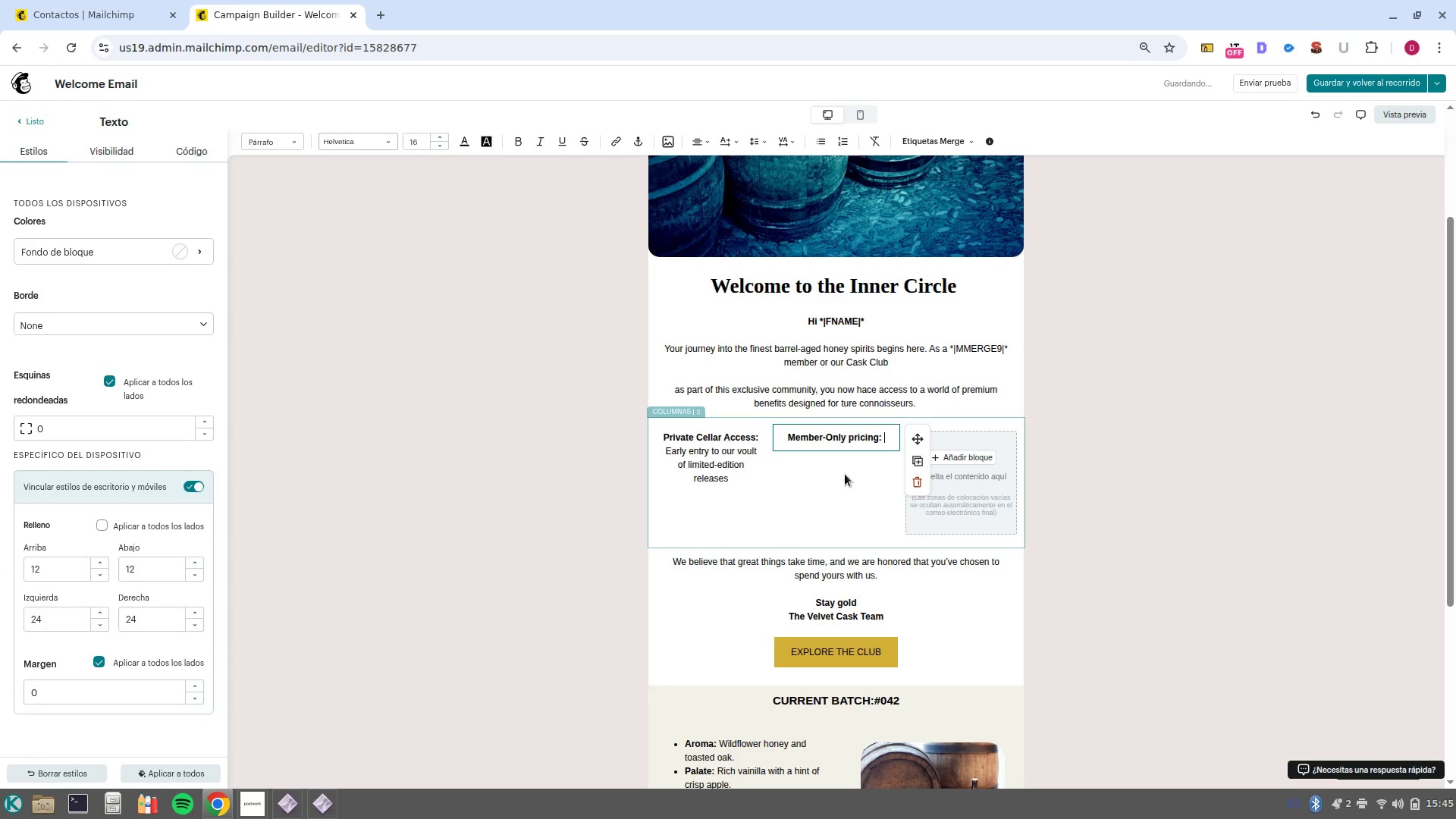 
type(Early entry)
key(Backspace)
key(Backspace)
key(Backspace)
key(Backspace)
key(Backspace)
key(Backspace)
key(Backspace)
 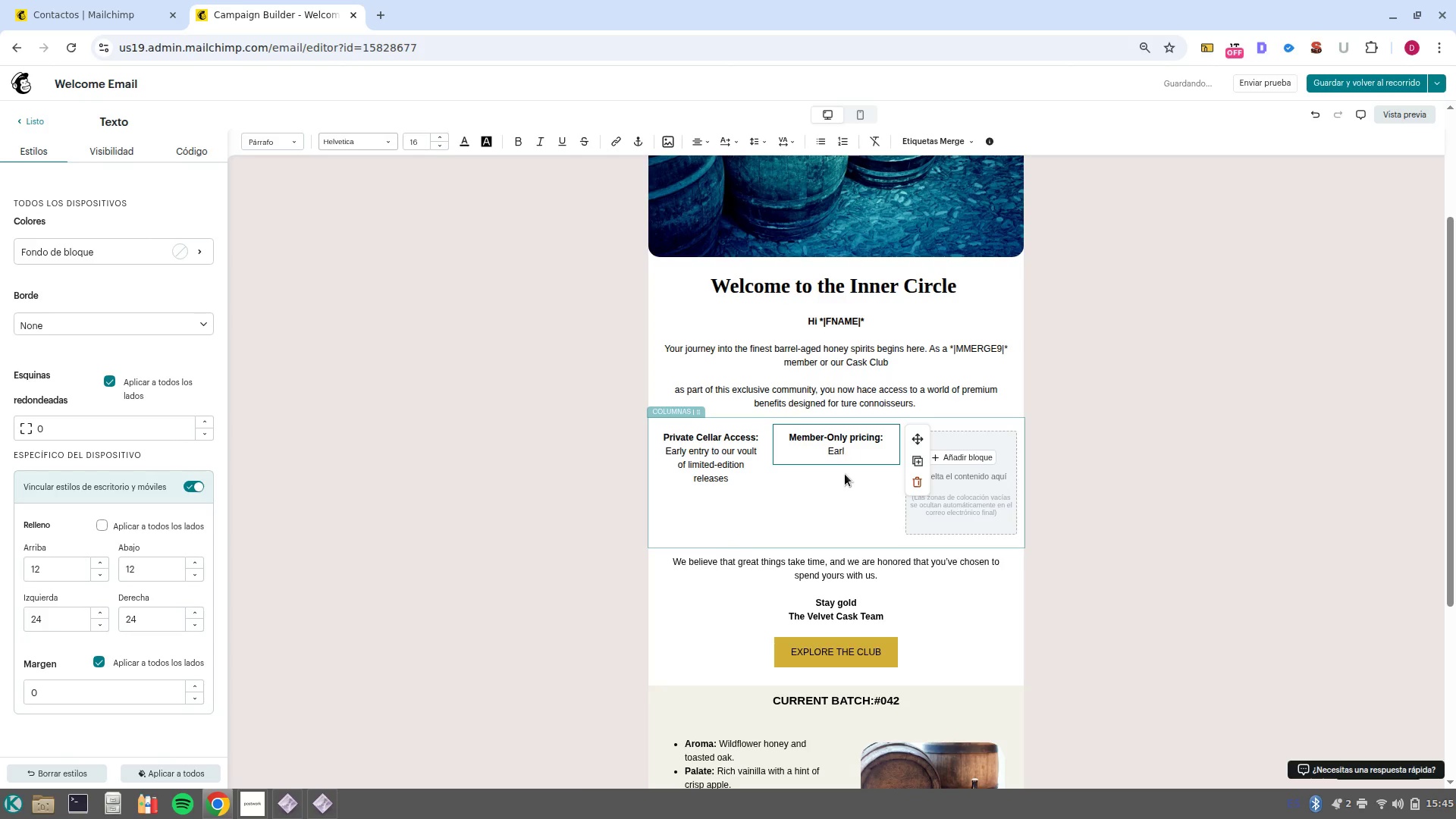 
key(Control+Backspace)
 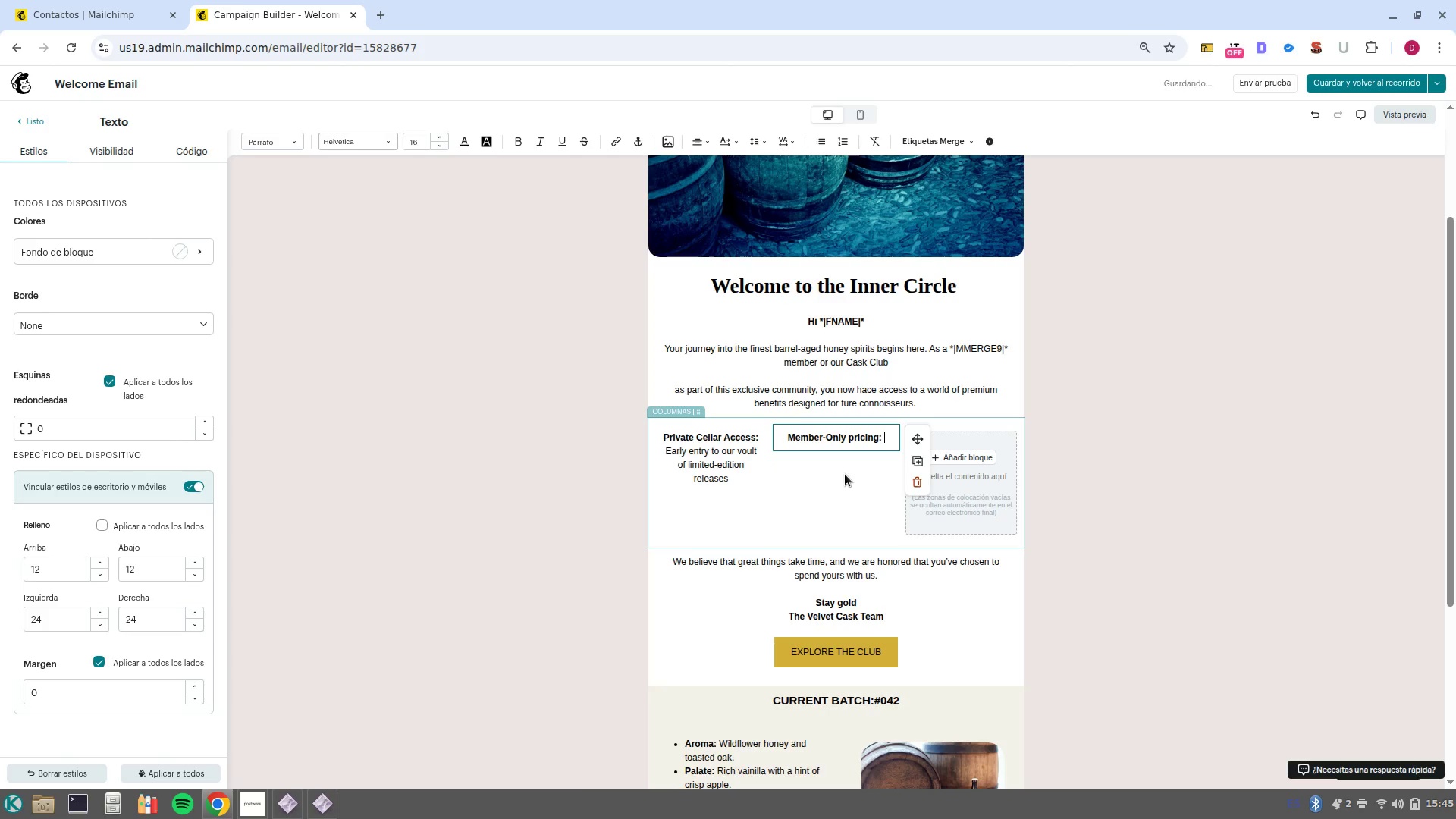 
hold_key(key=ShiftLeft, duration=0.56)
 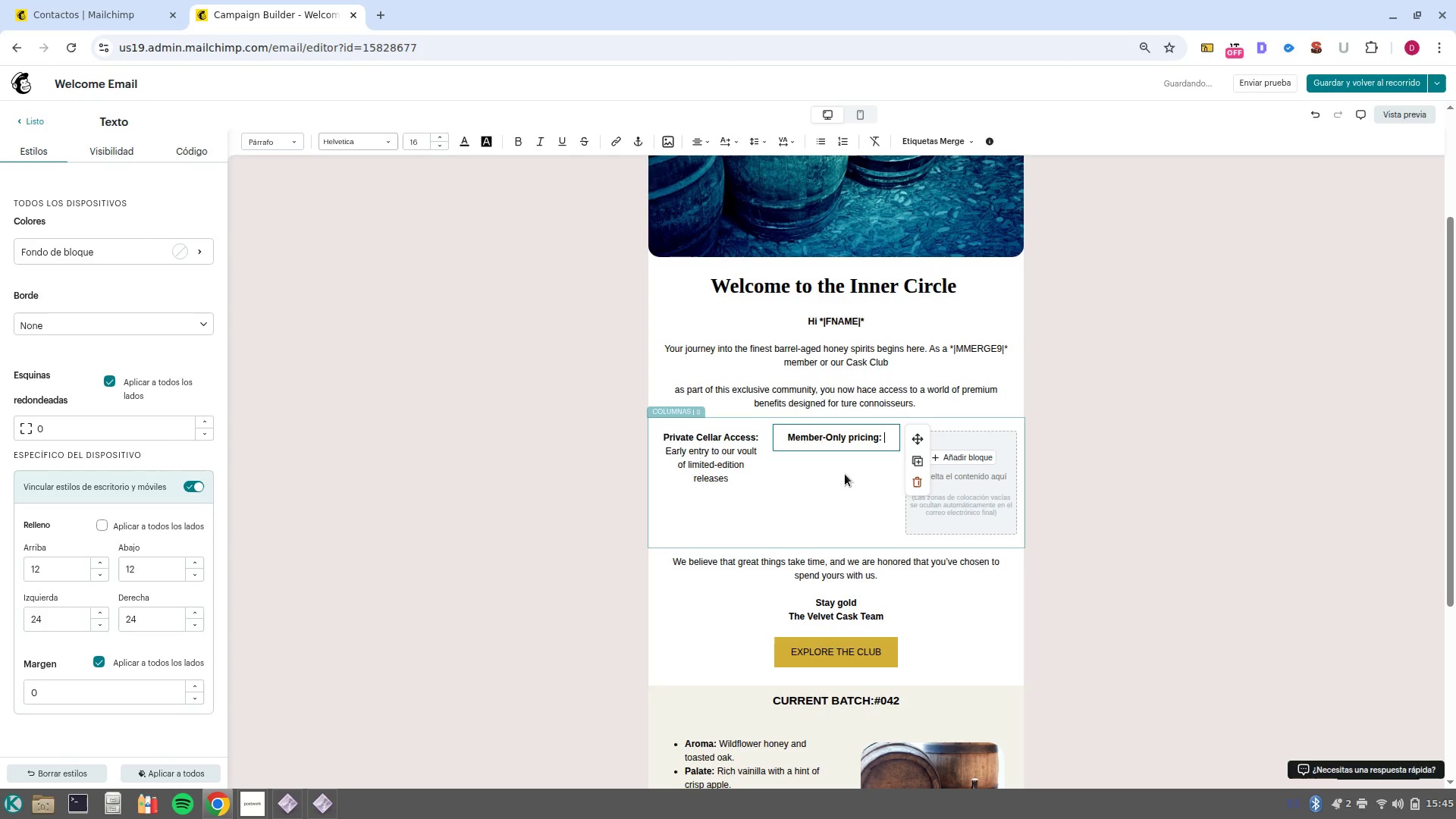 
type(Enjoy 15% preferred rate on all our boutique spirits)
 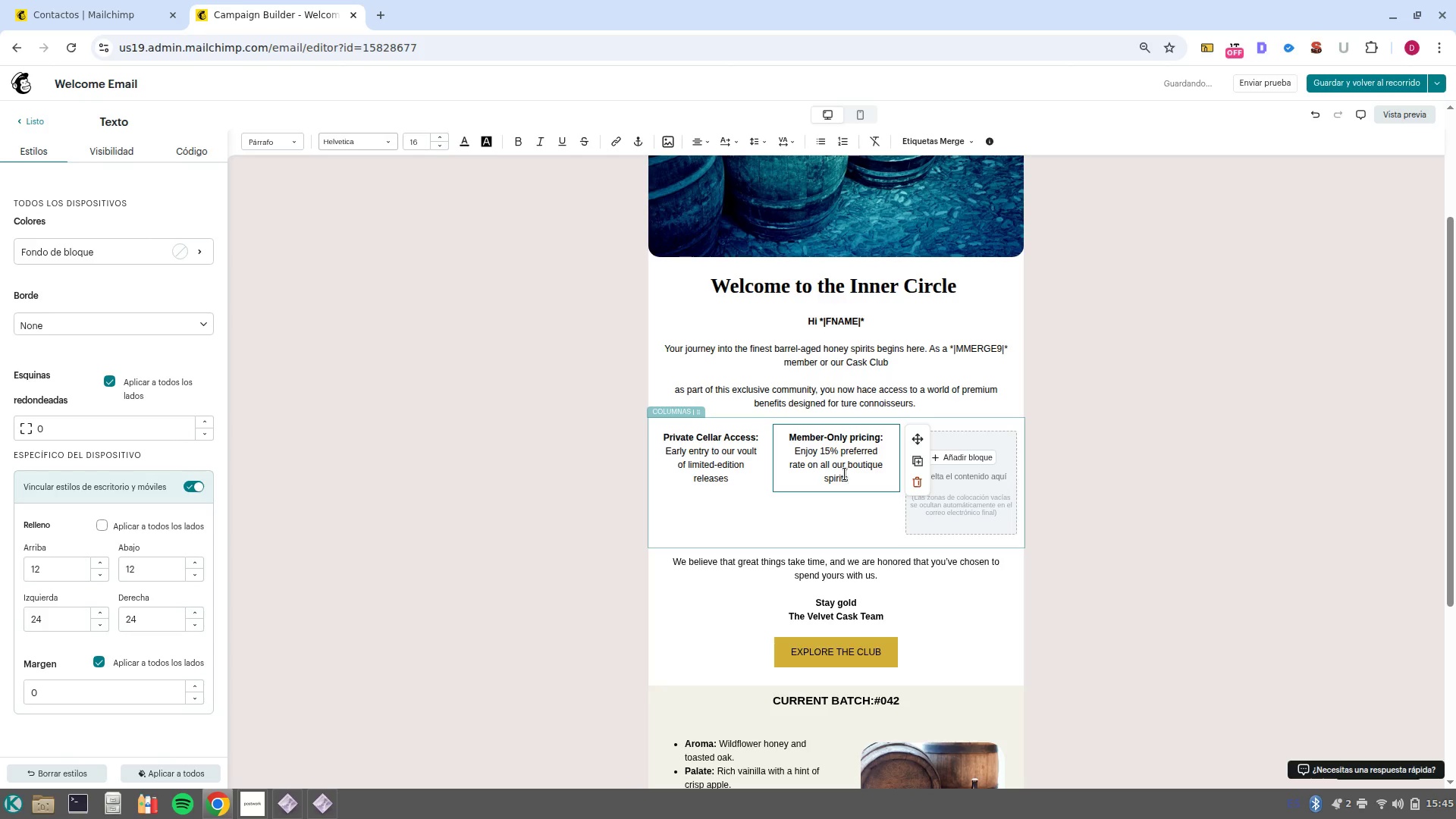 
left_click([30, 118])
 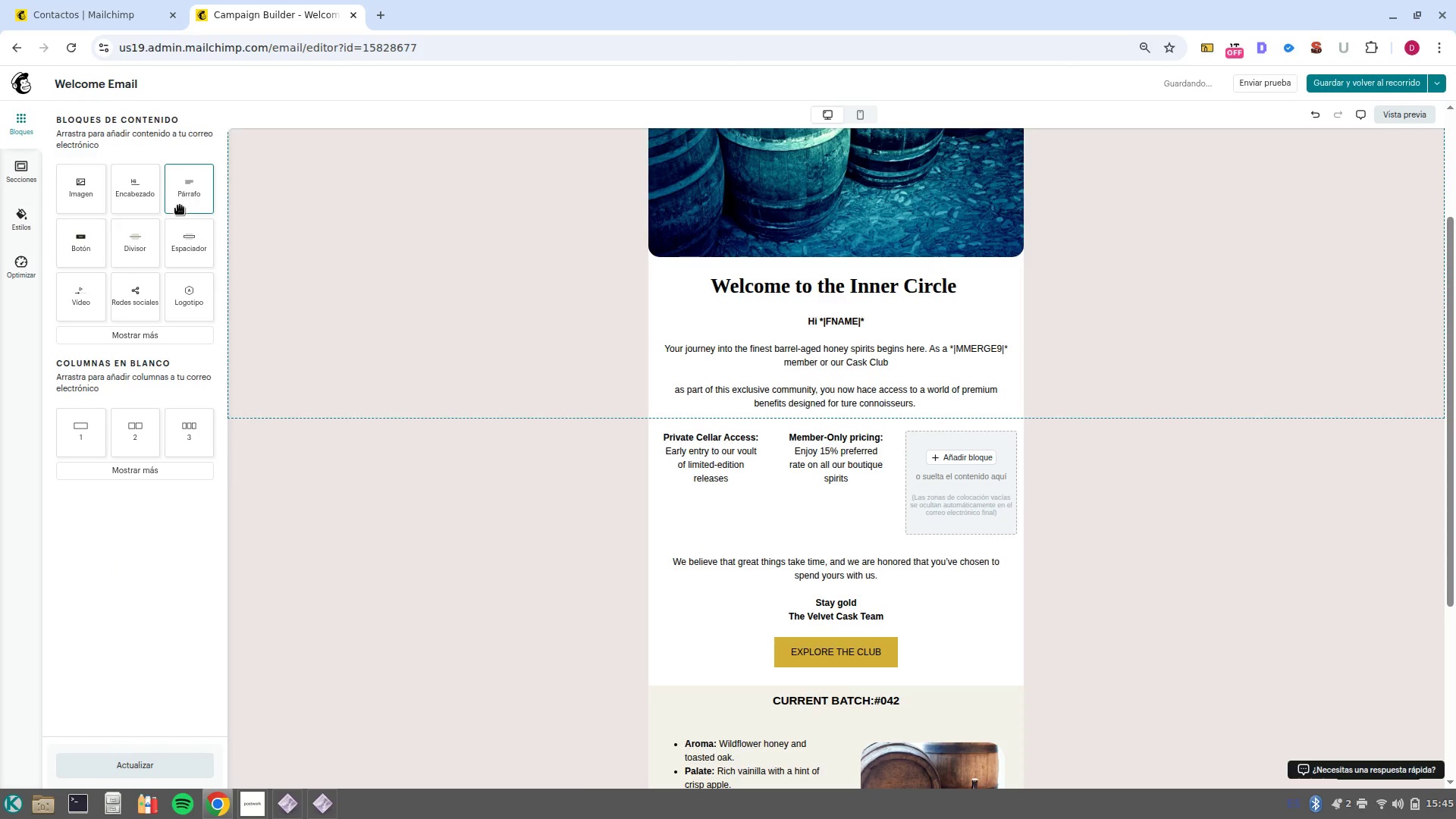 
left_click_drag(start_coordinate=[187, 190], to_coordinate=[983, 440])
 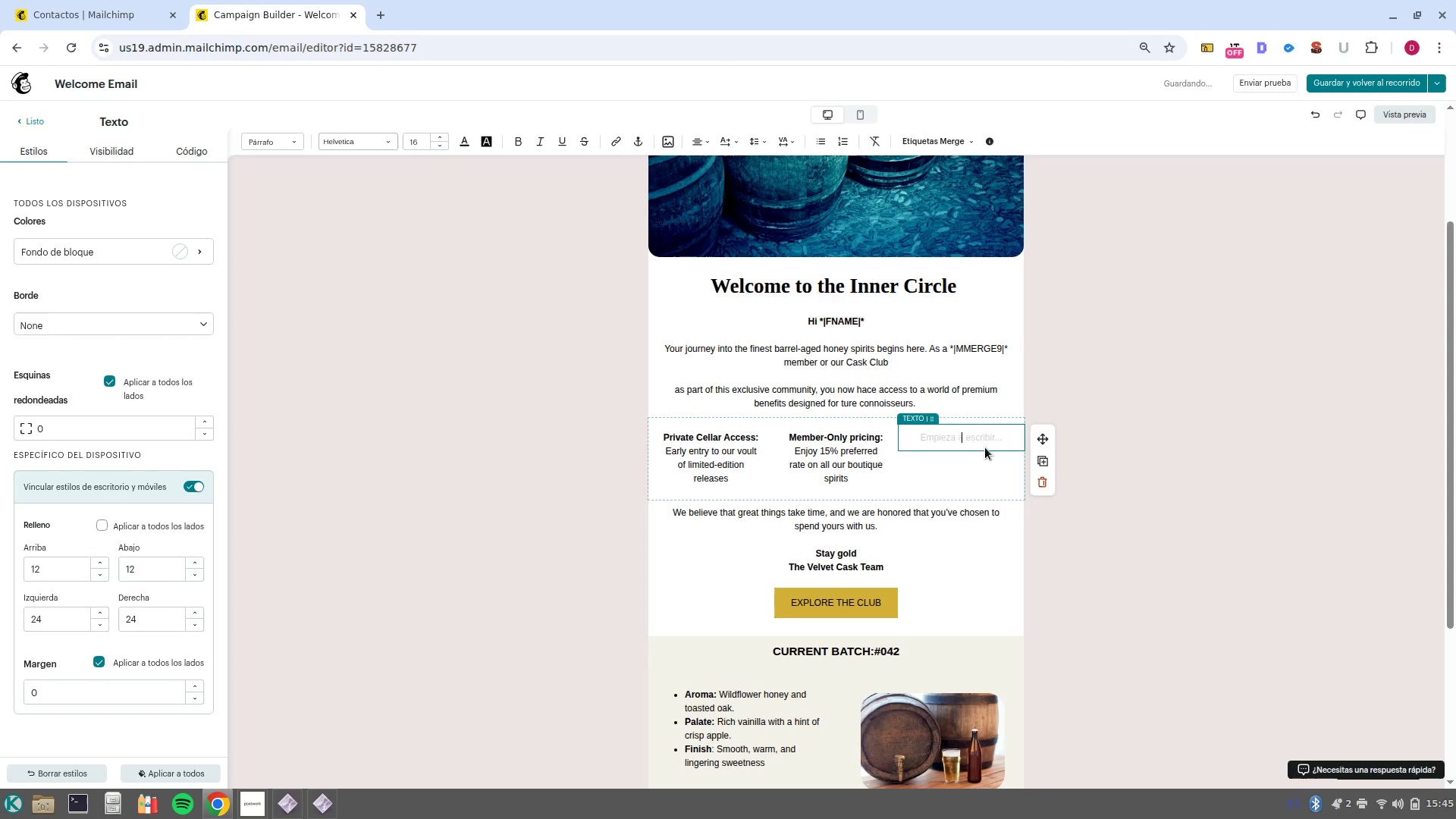 
type(Cas)
key(Backspace)
key(Backspace)
key(Backspace)
 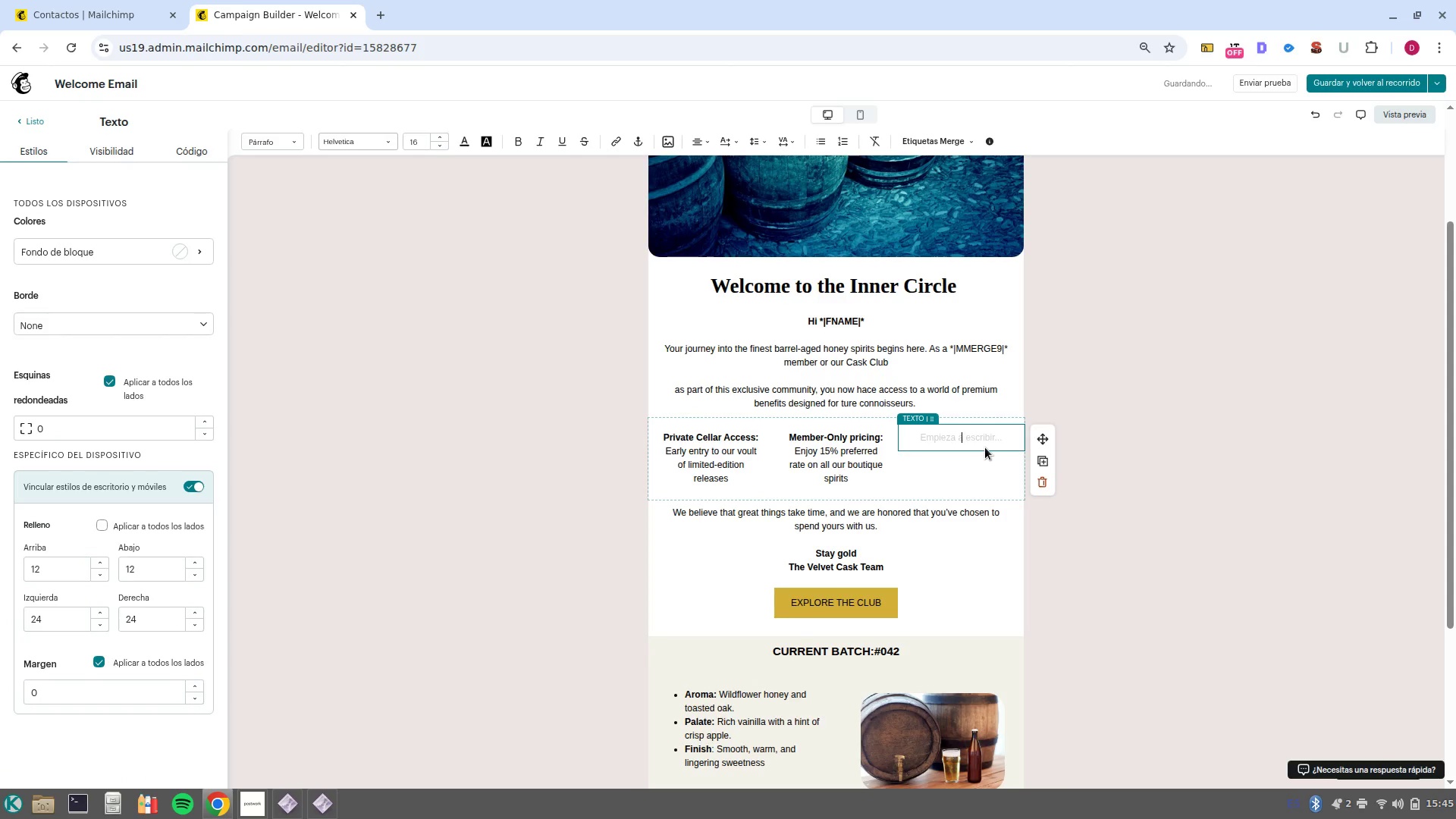 
key(Control+B)
 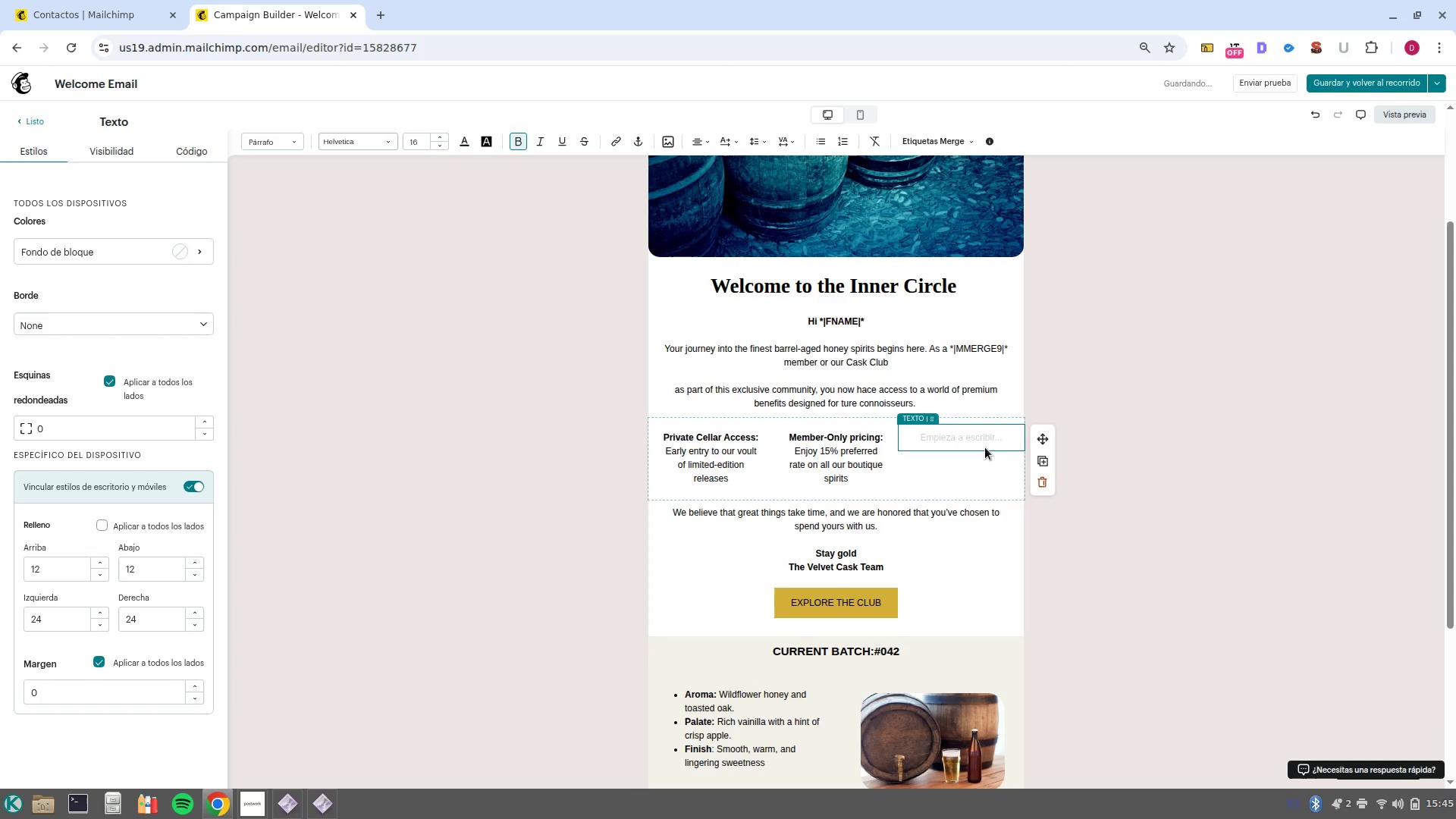 
type(Cask ^ Canvas Events>)
 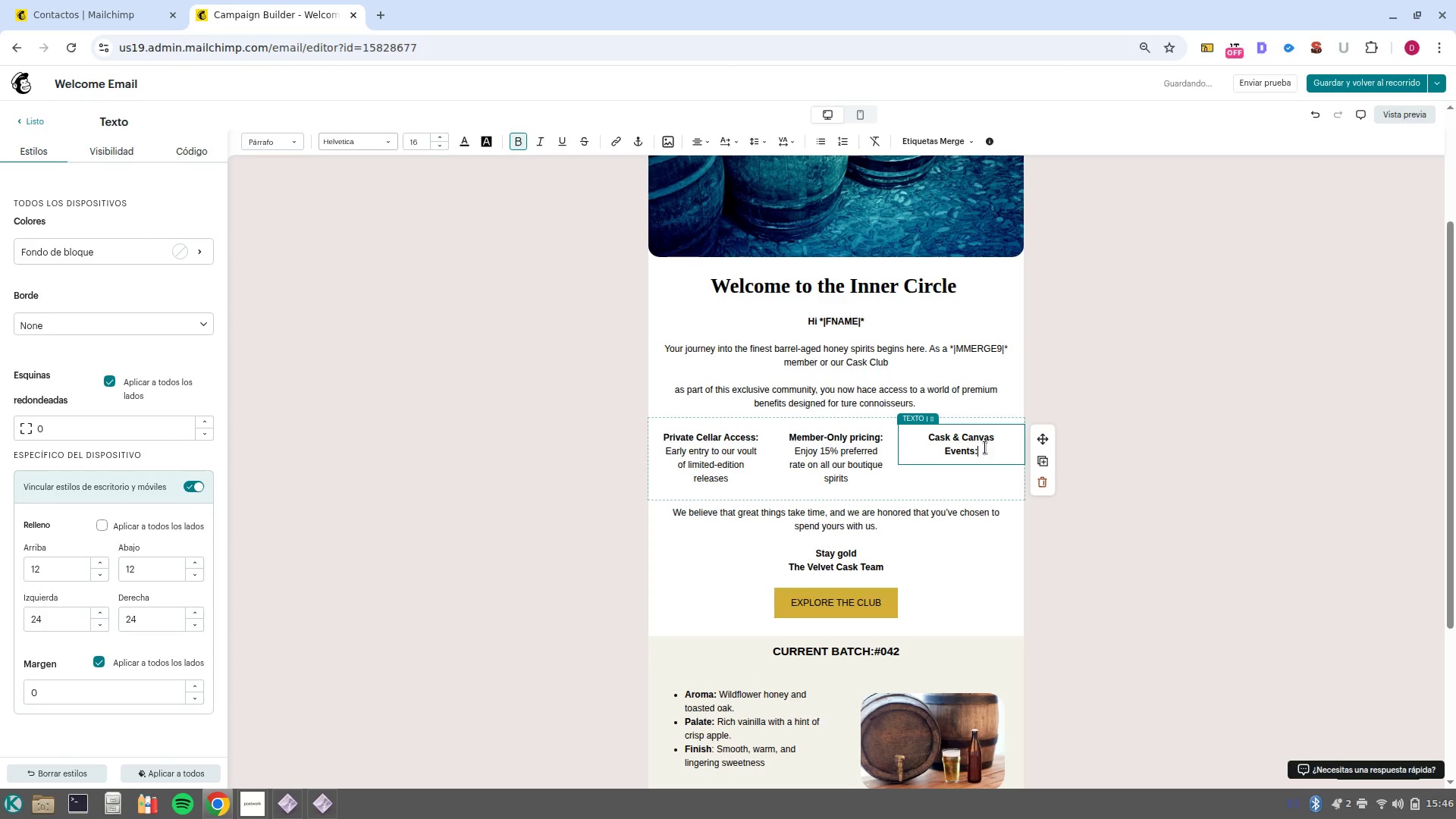 
key(Control+B)
 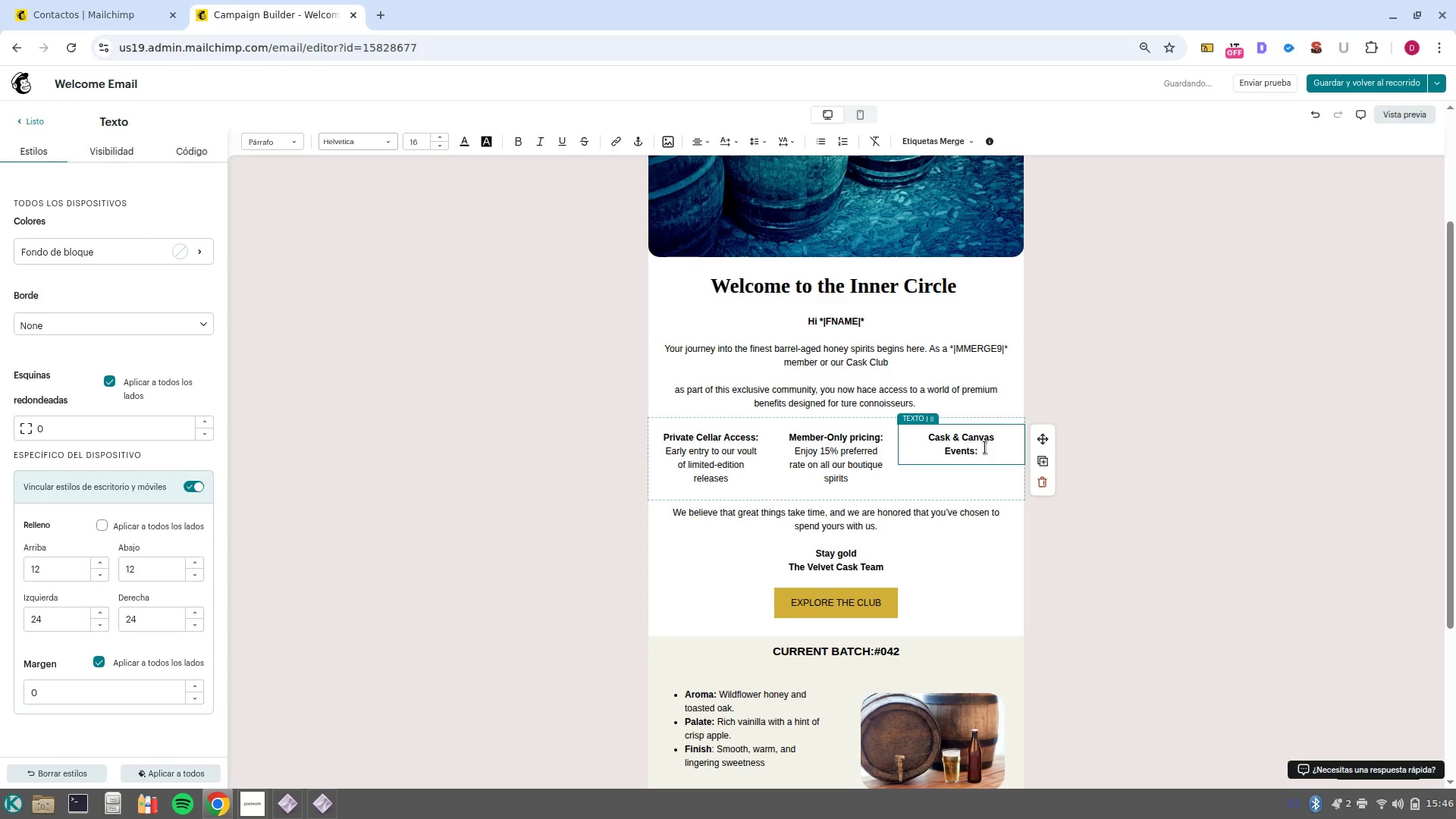 
type( Seasonal invitations to private tastings and diste)
key(Backspace)
type(illery yo)
key(Backspace)
key(Backspace)
type(tours. )
 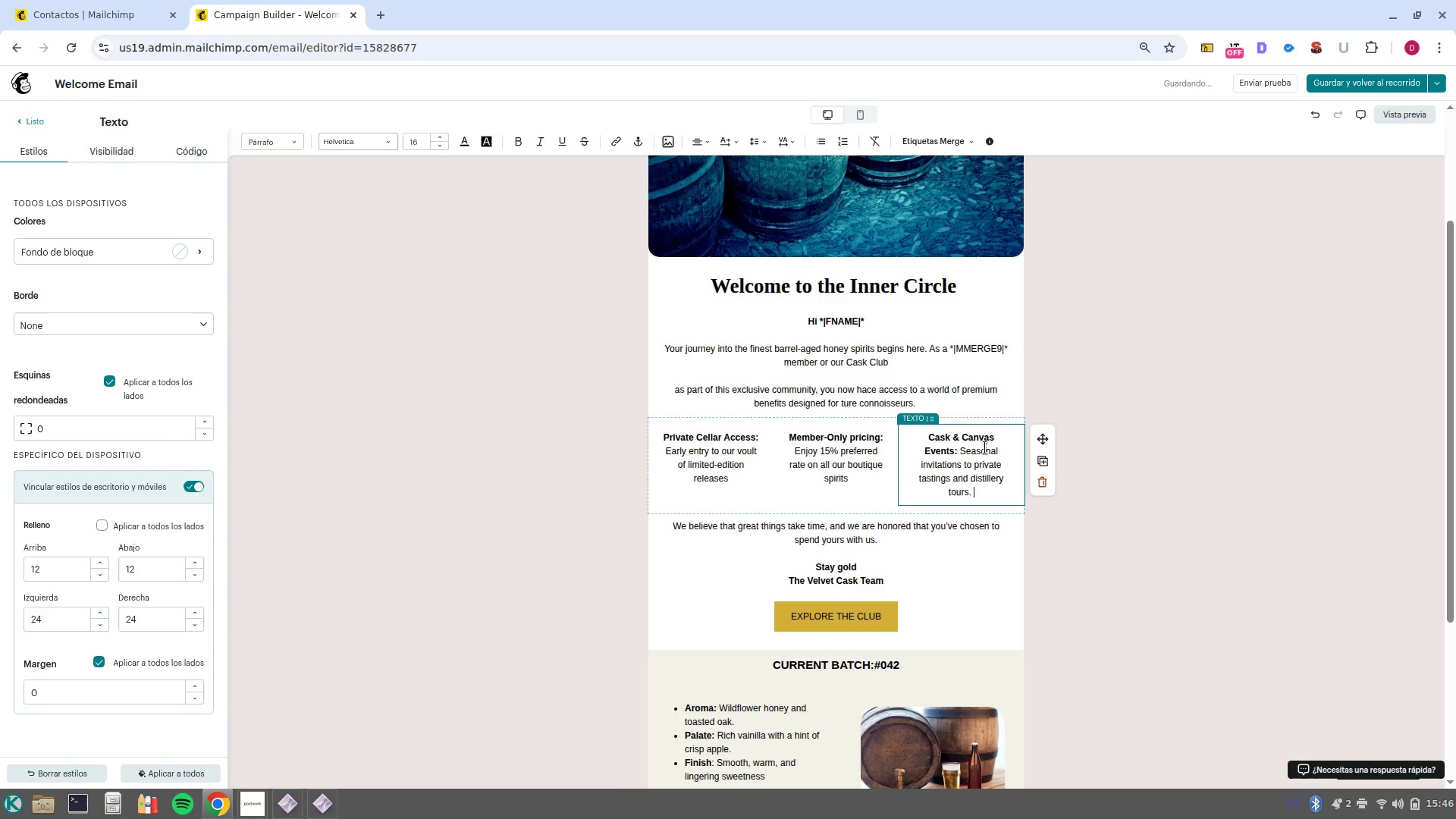 
left_click([844, 476])
 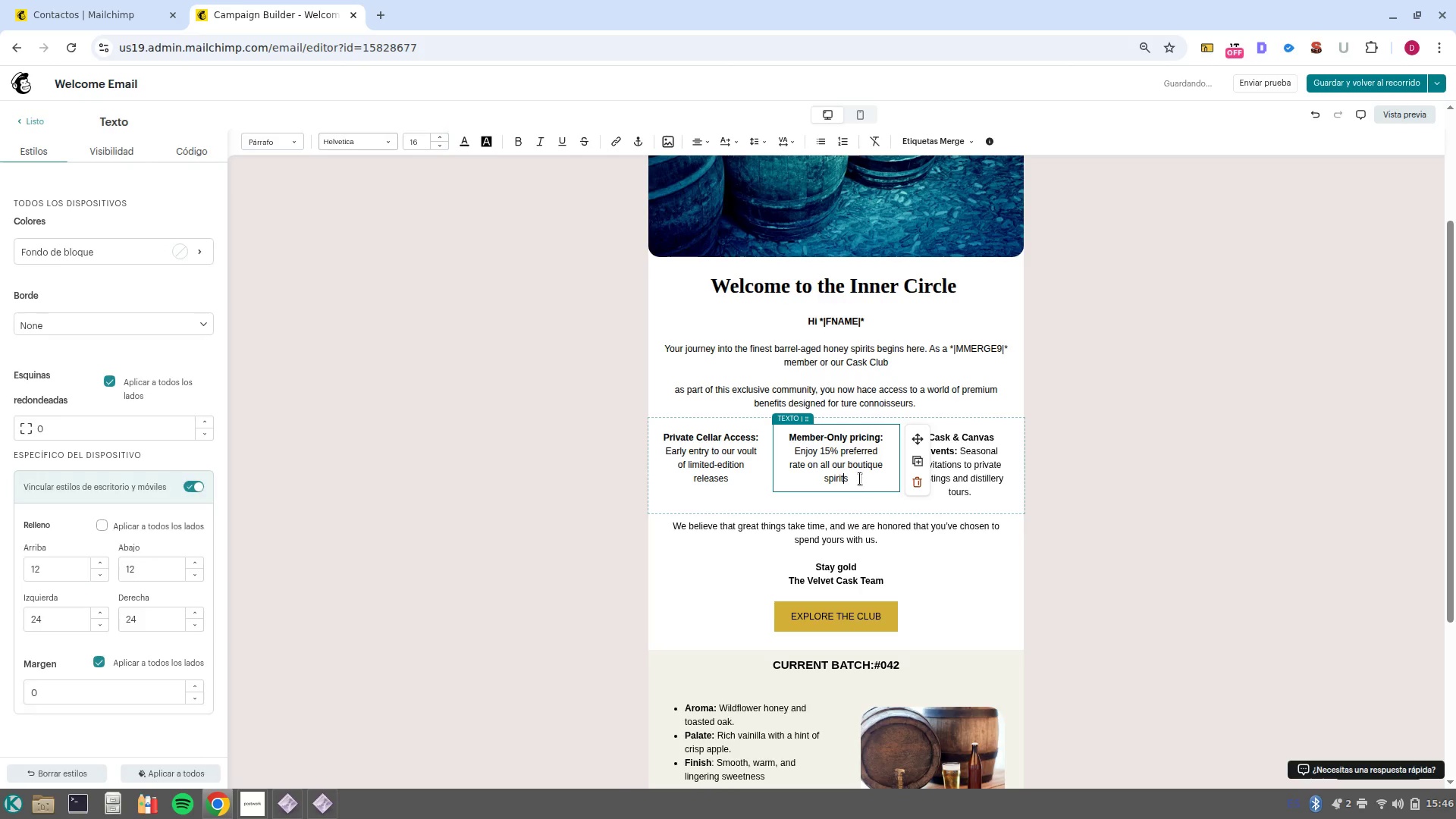 
left_click([857, 479])
 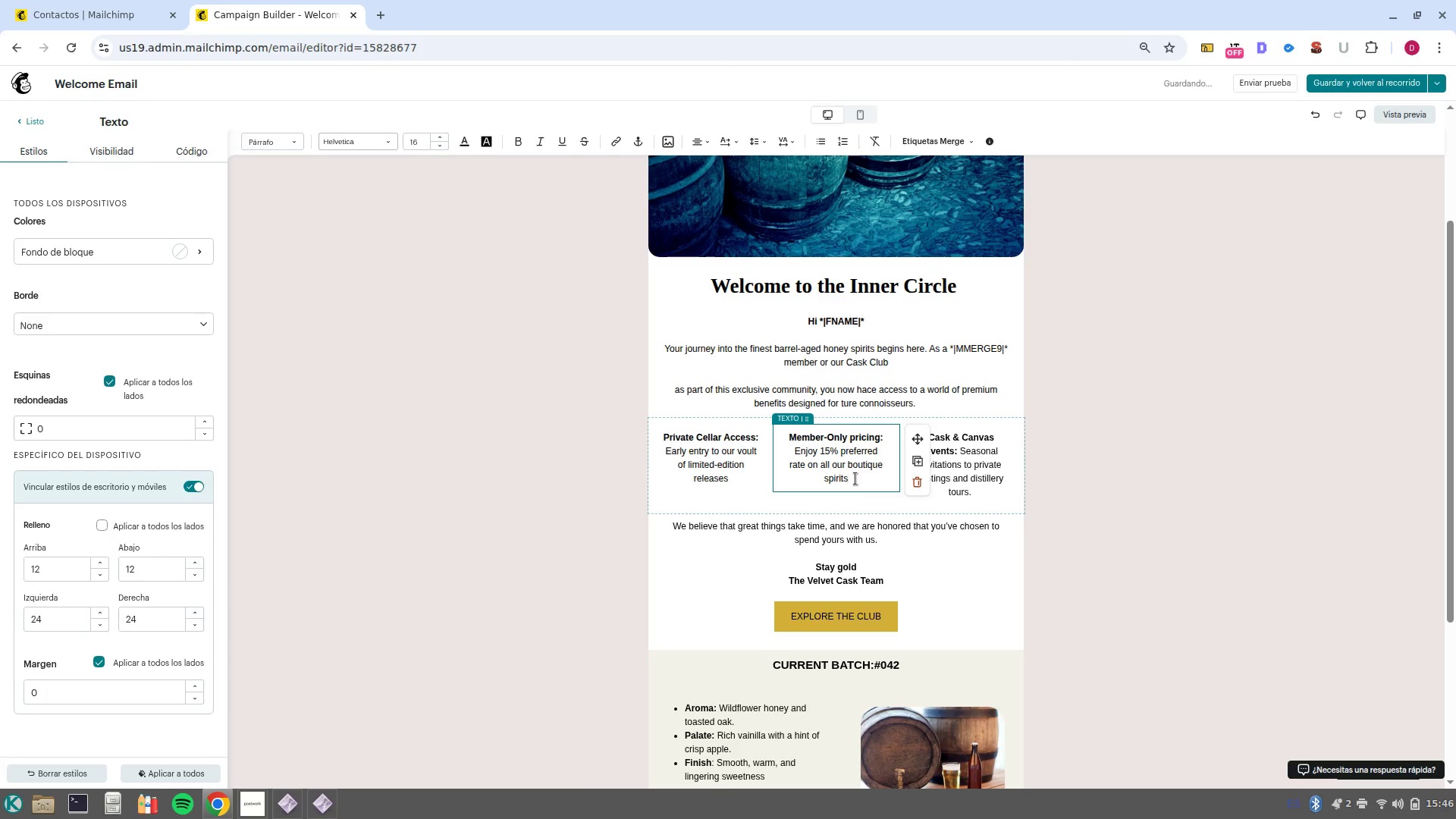 
key(Period)
 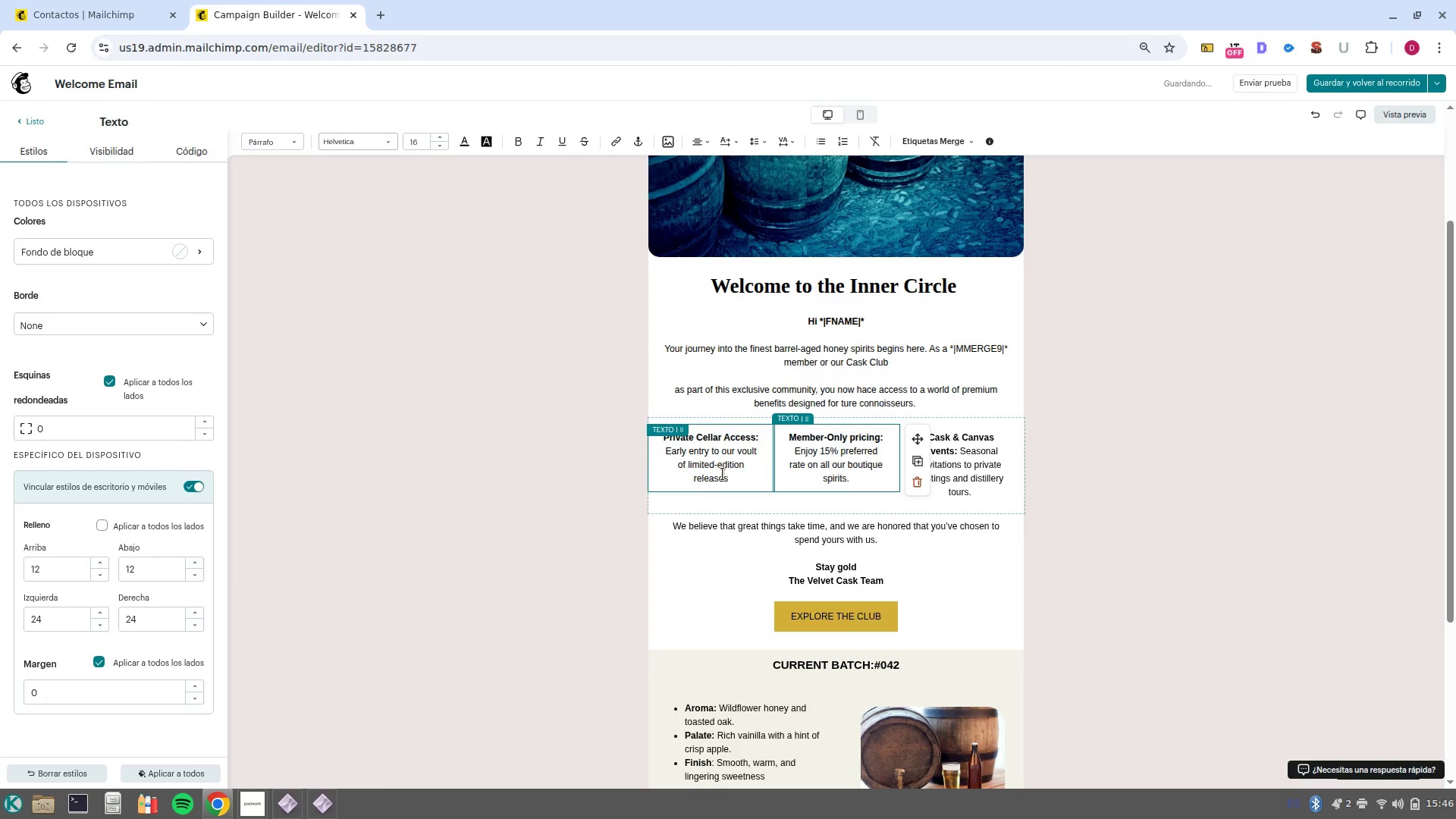 
left_click([731, 474])
 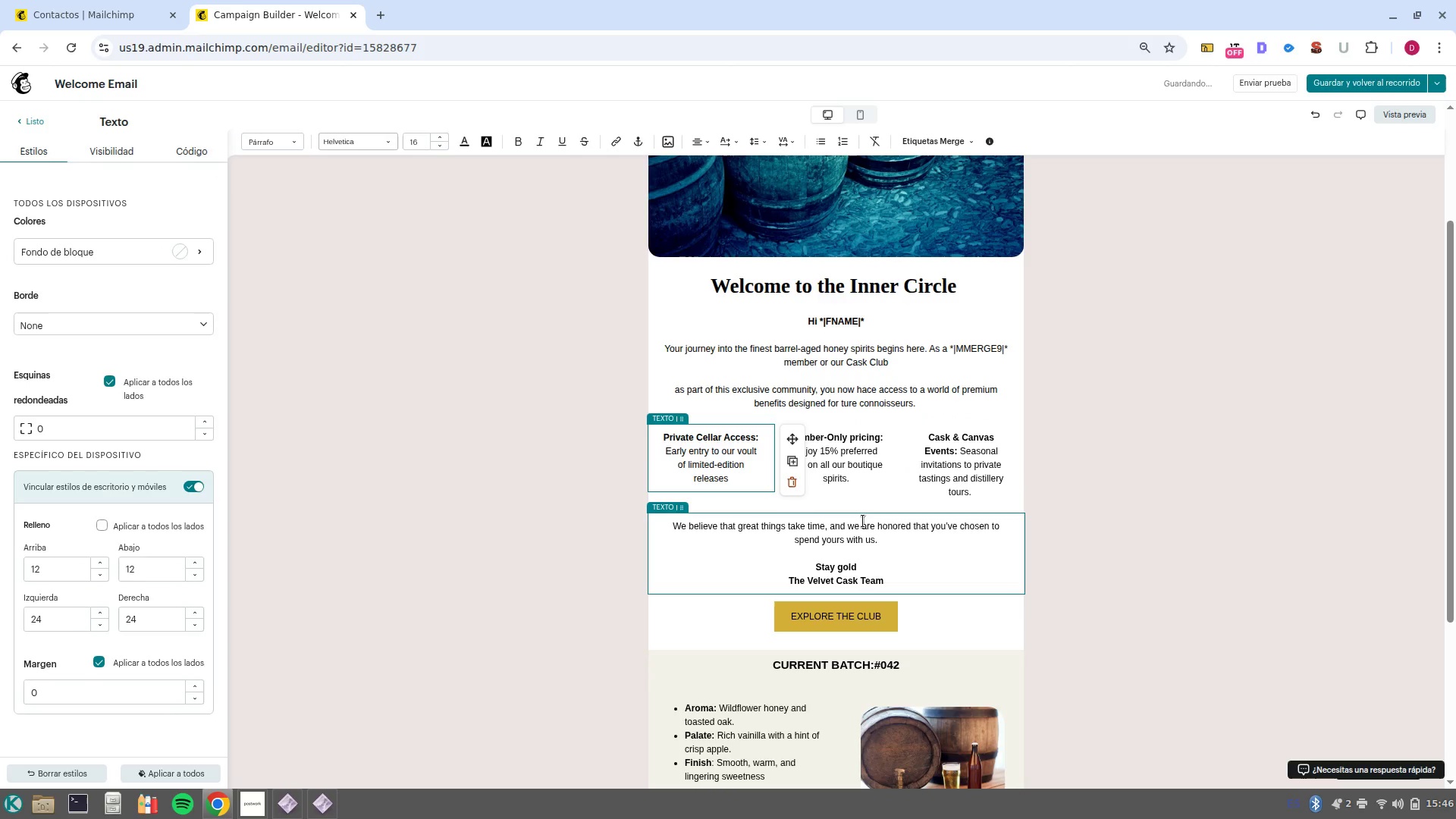 
key(Period)
 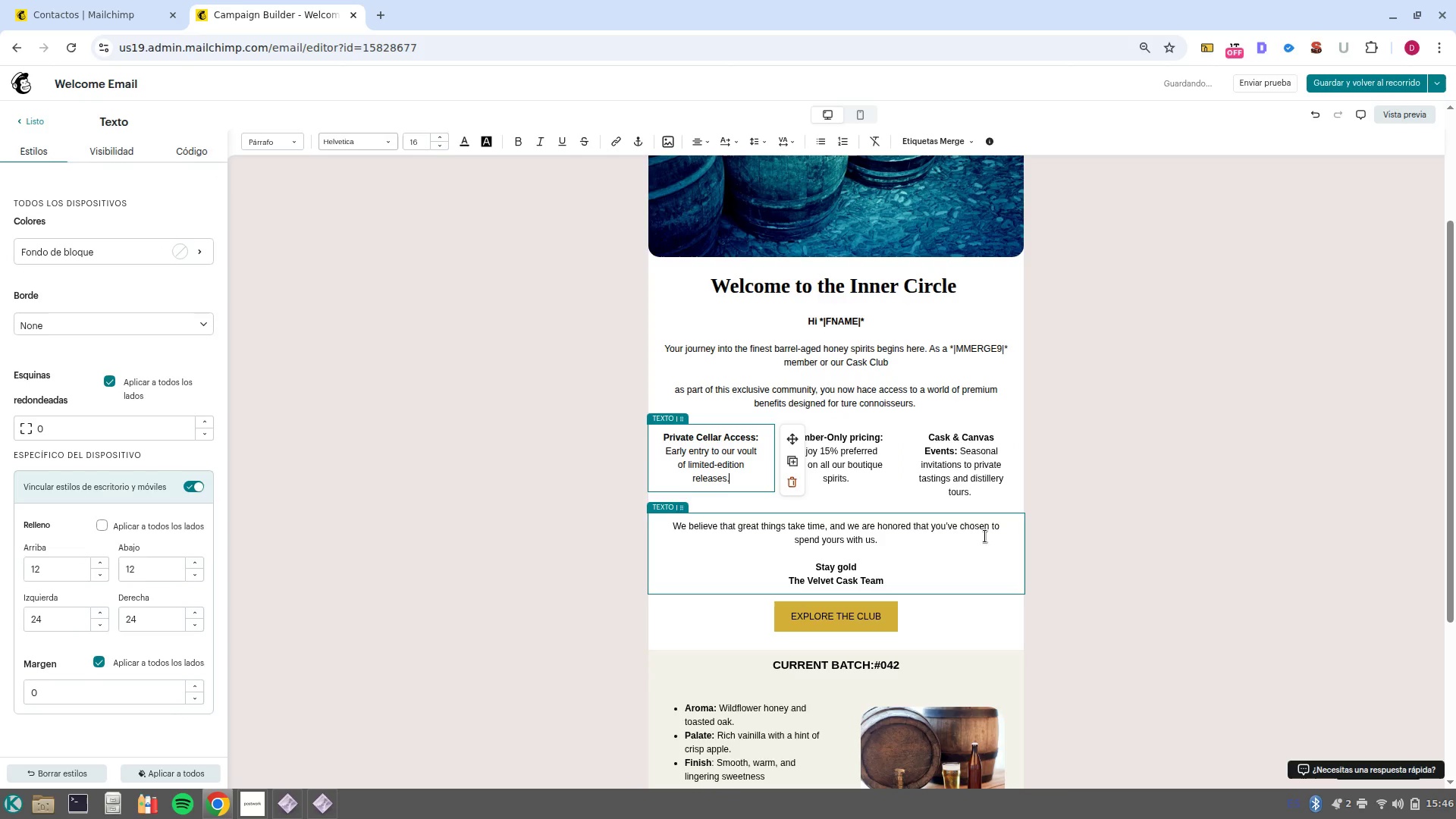 
left_click([1125, 483])
 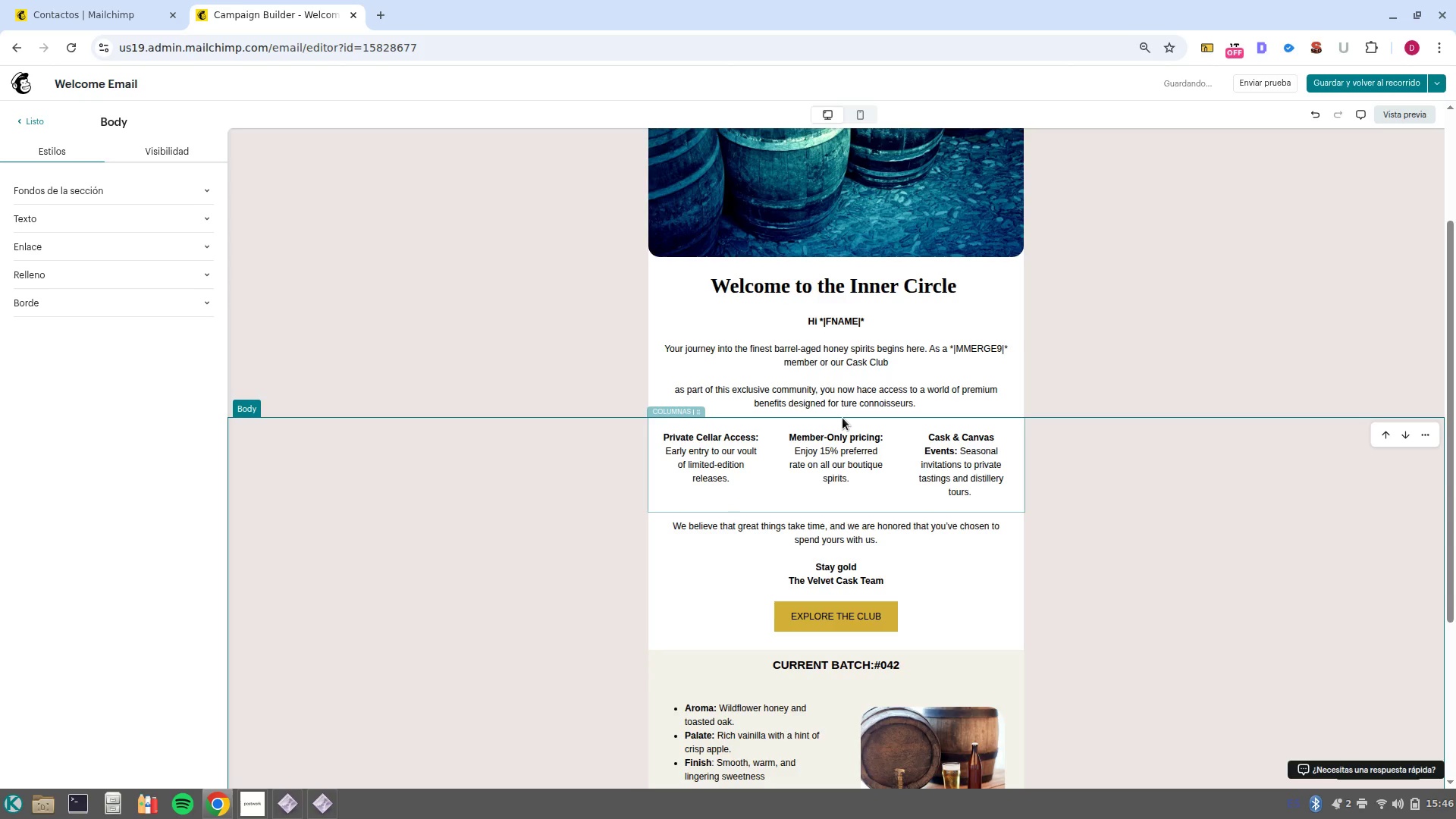 
wait(9.62)
 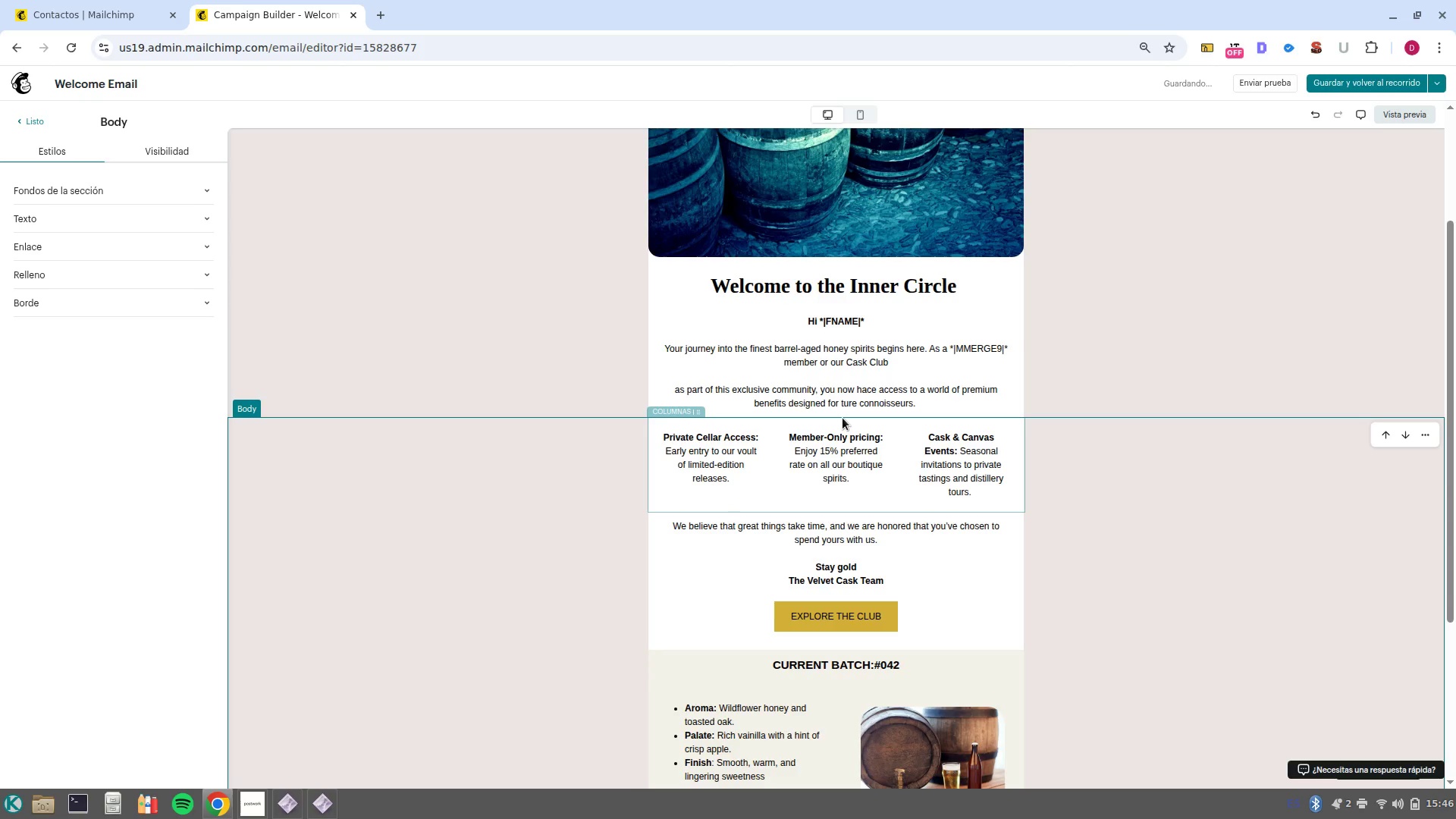 
double_click([934, 407])
 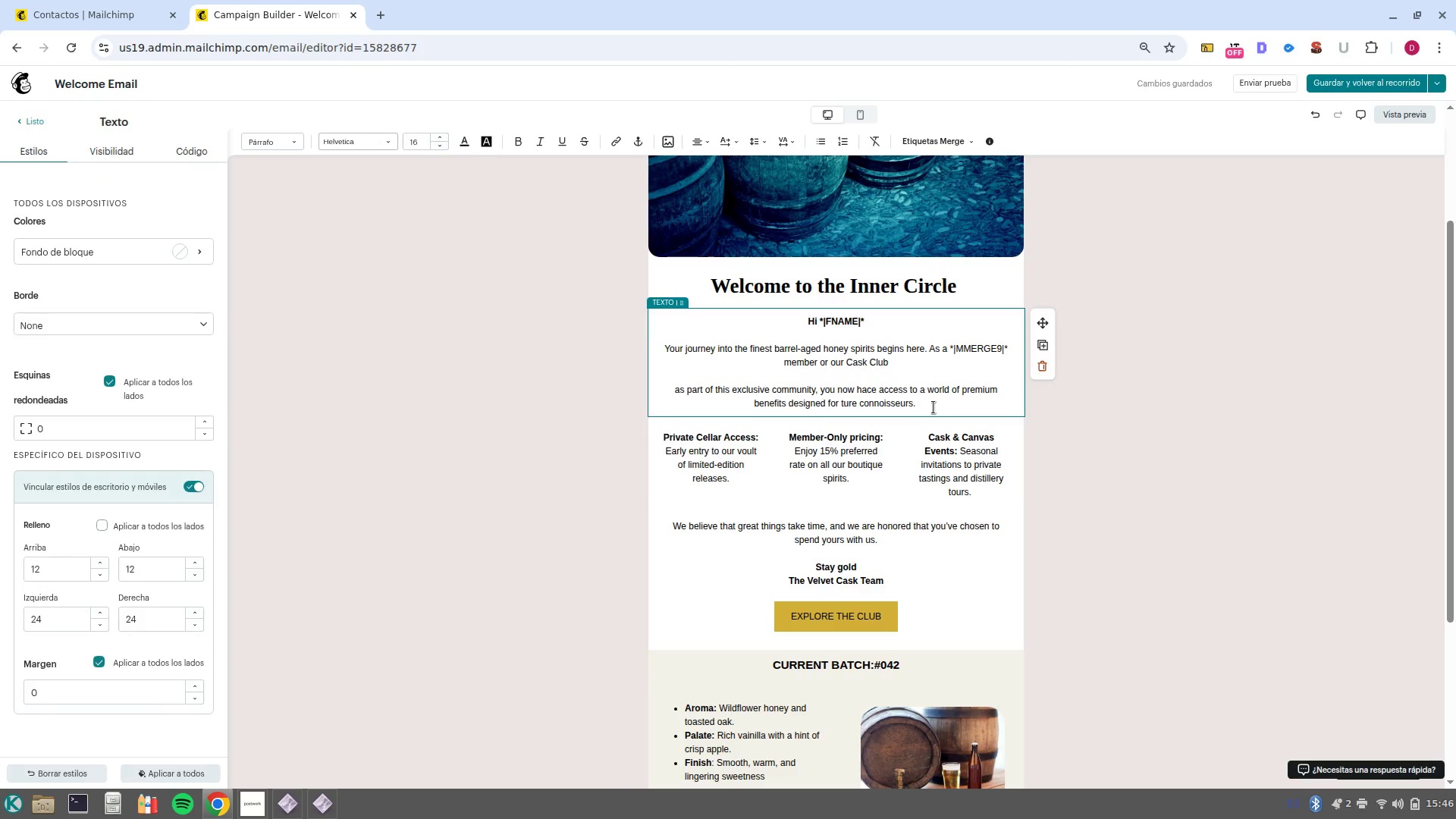 
key(Backspace)
 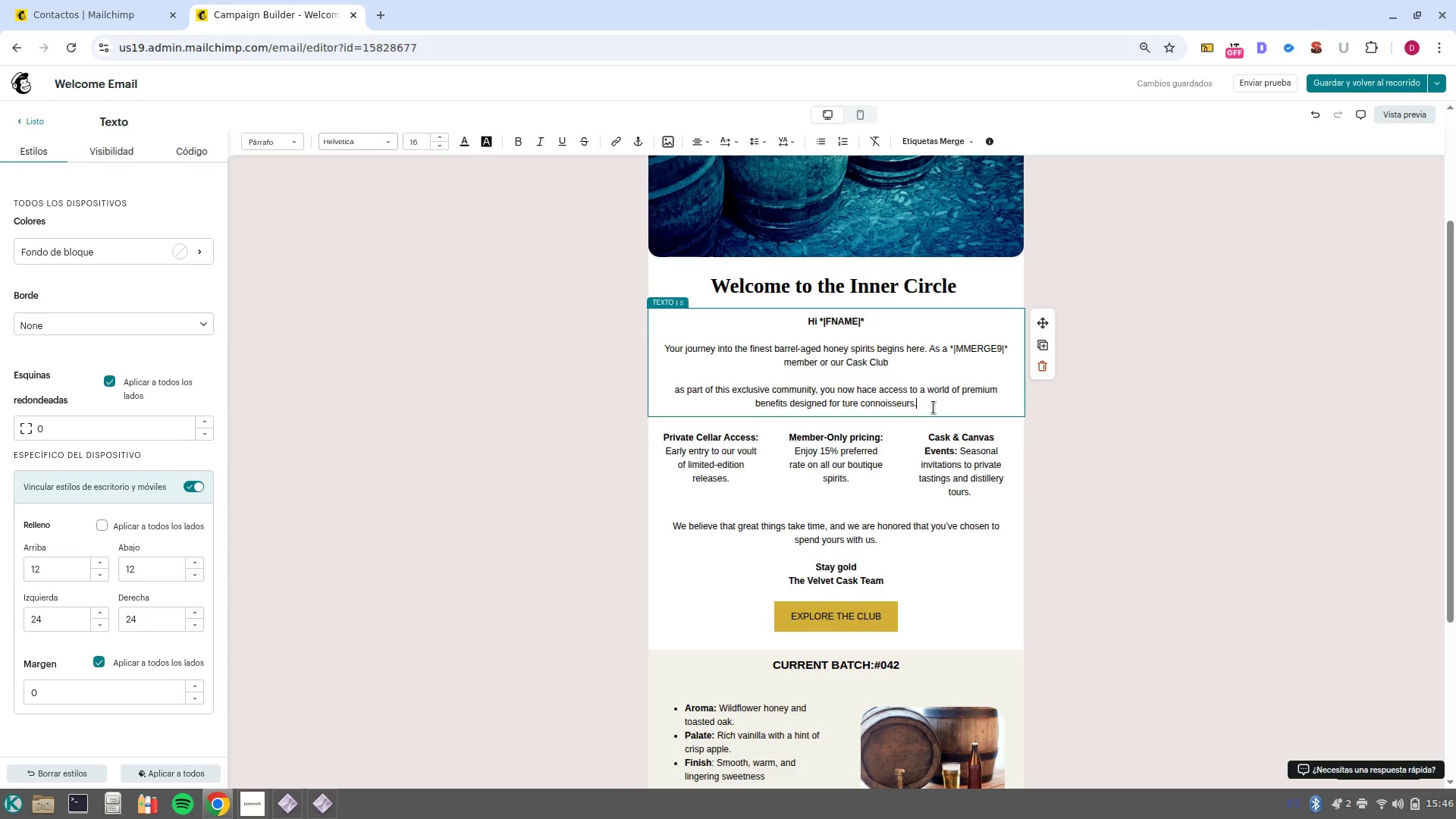 
key(Backspace)
 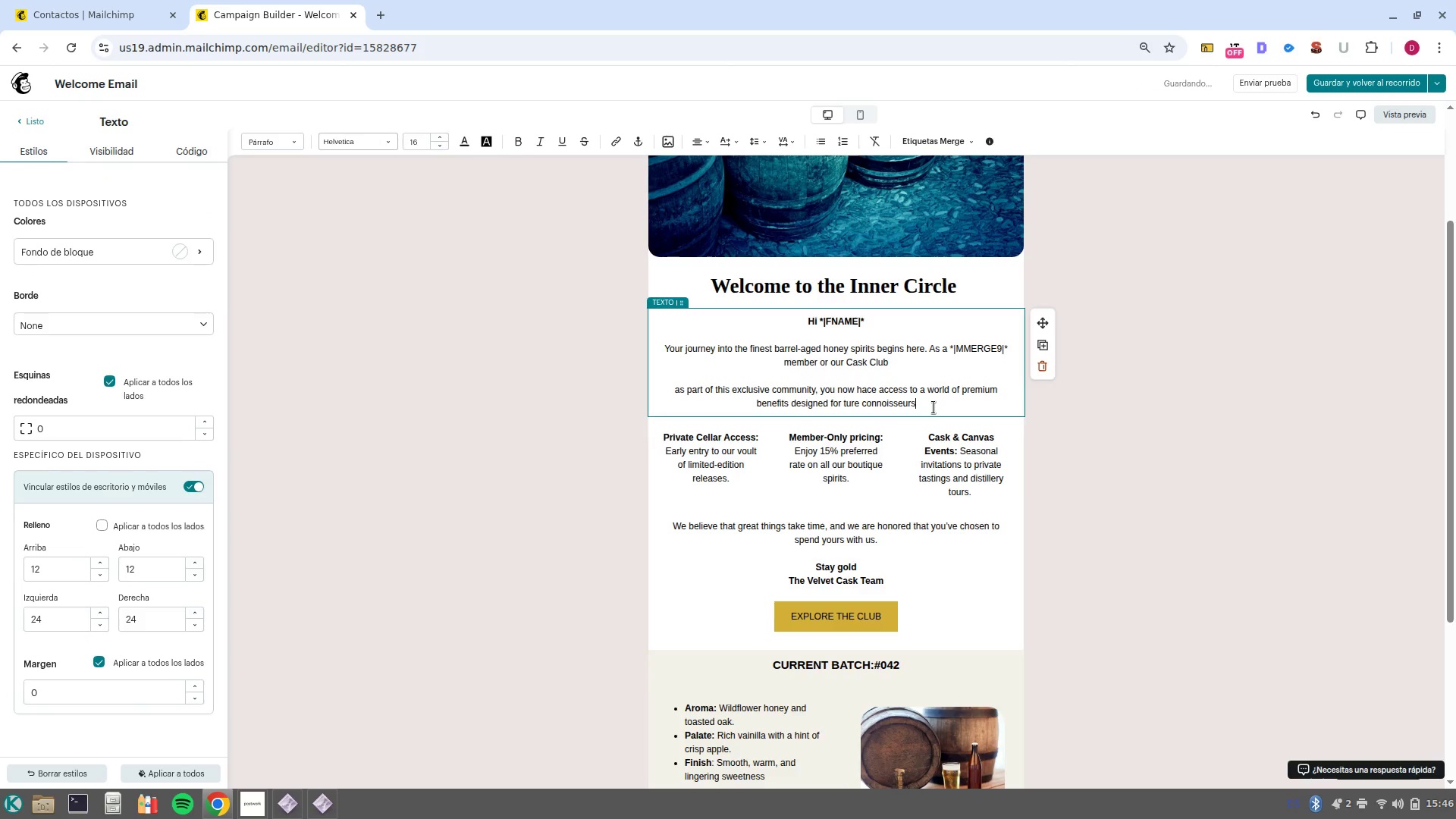 
key(Shift+Period)
 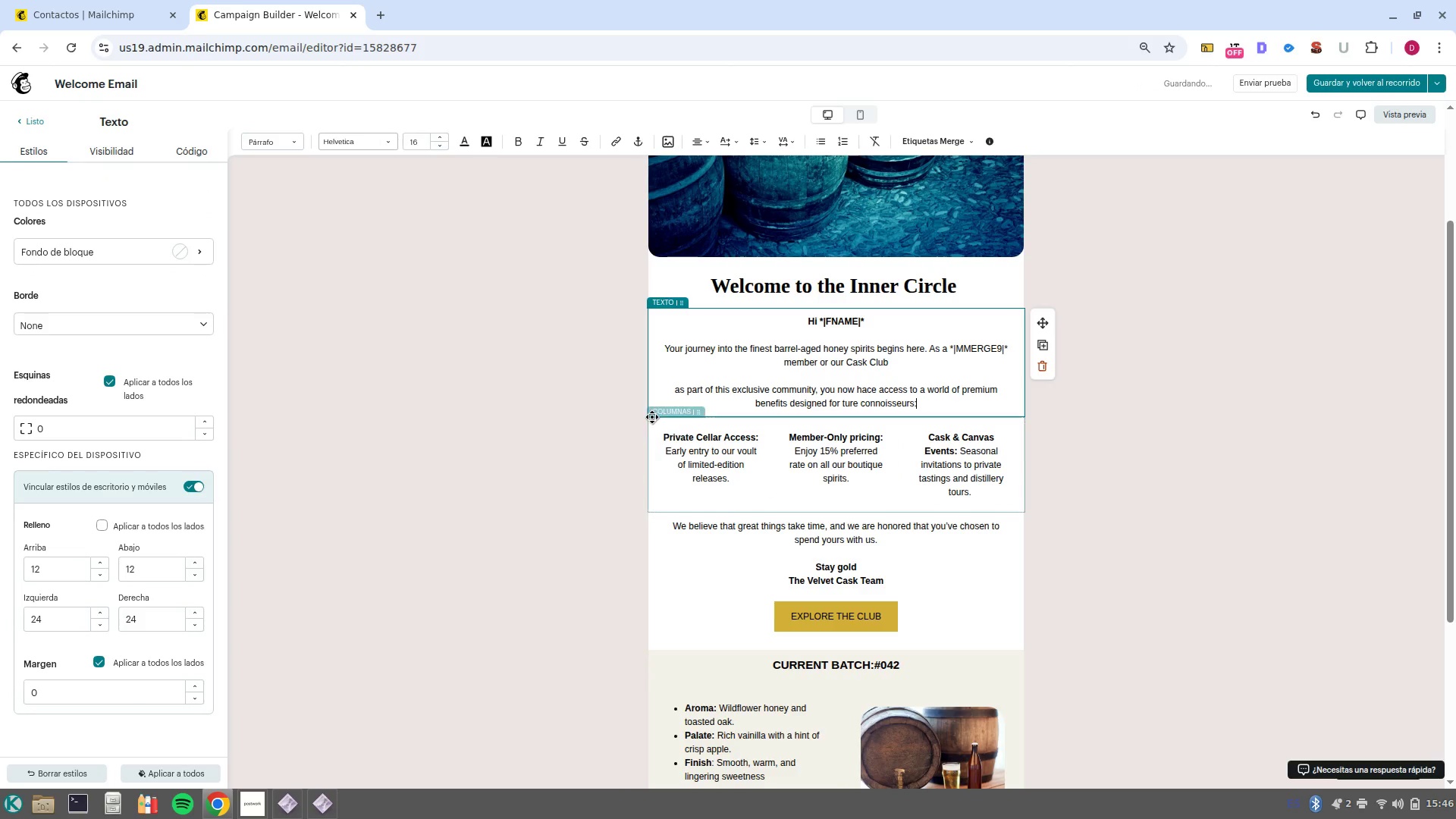 
left_click([654, 419])
 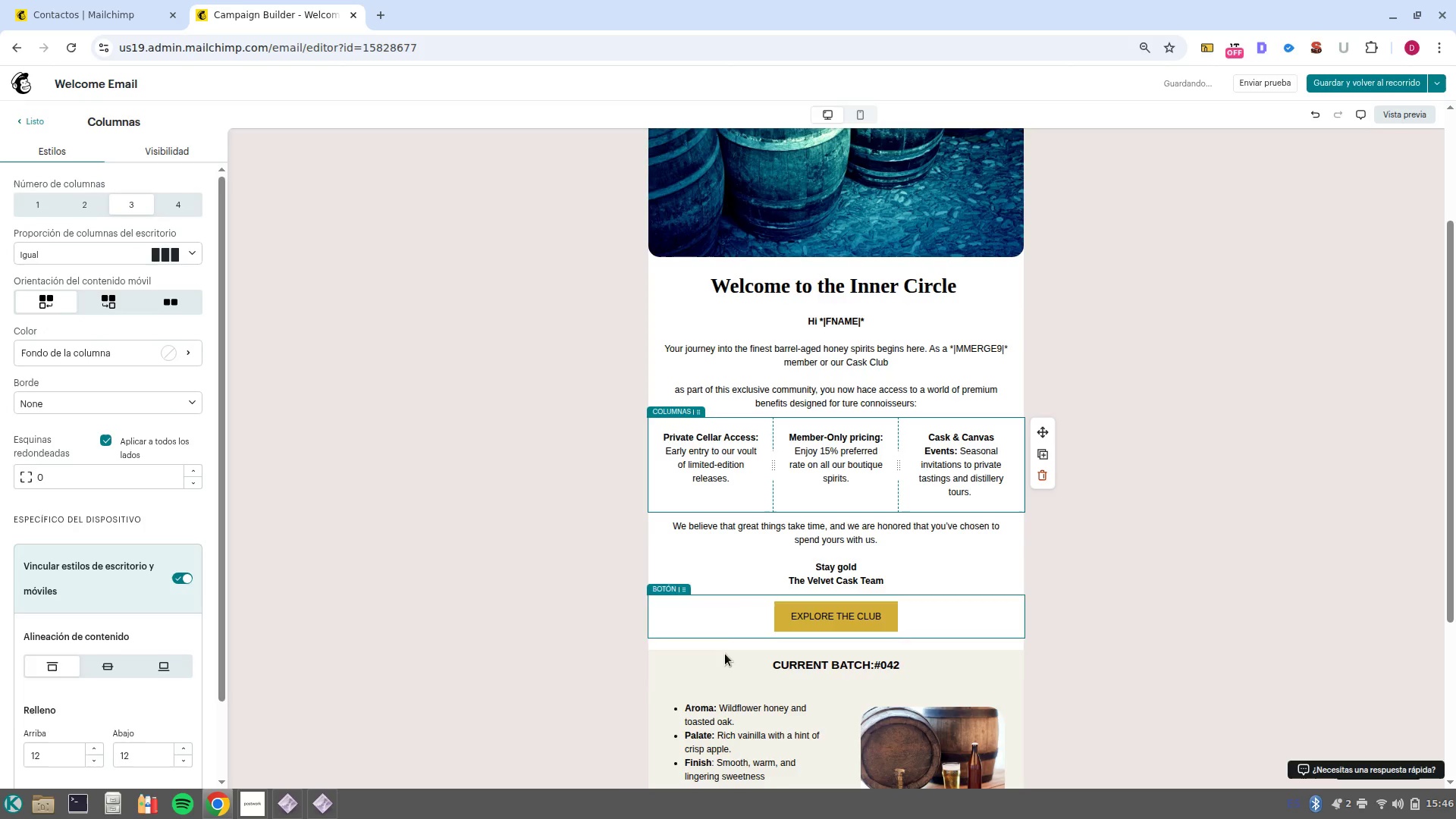 
left_click([725, 655])
 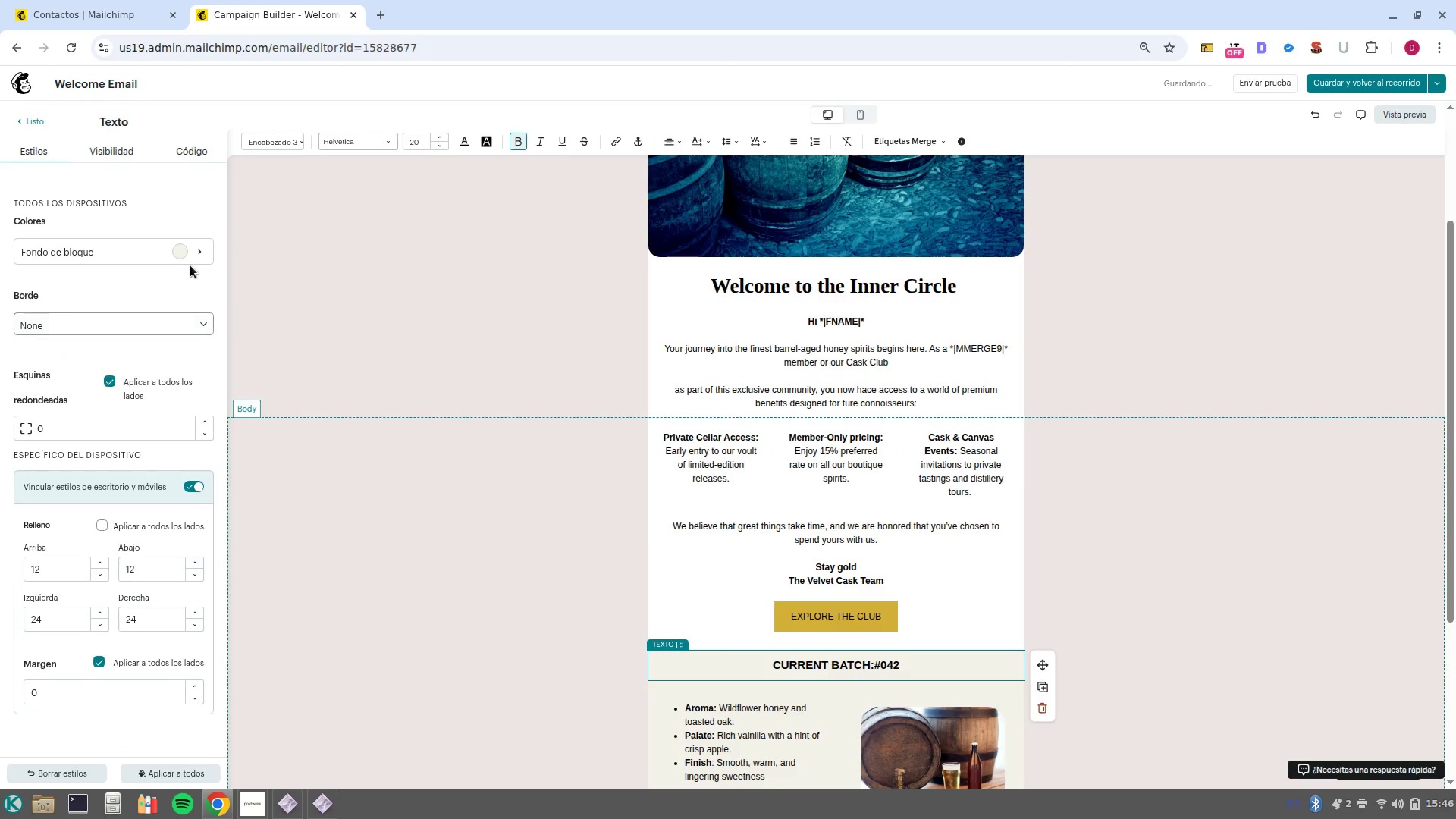 
left_click([176, 259])
 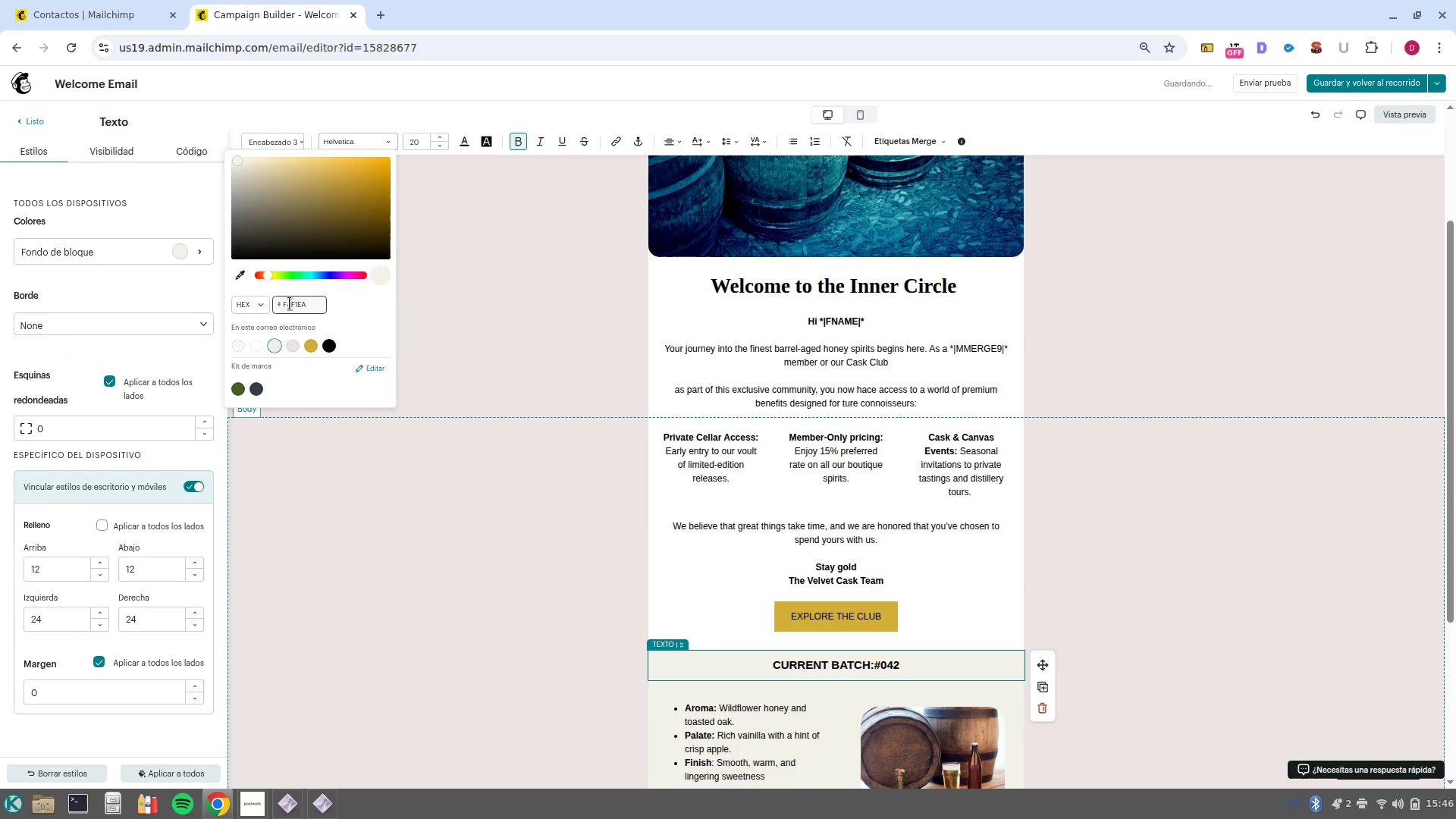 
triple_click([290, 302])
 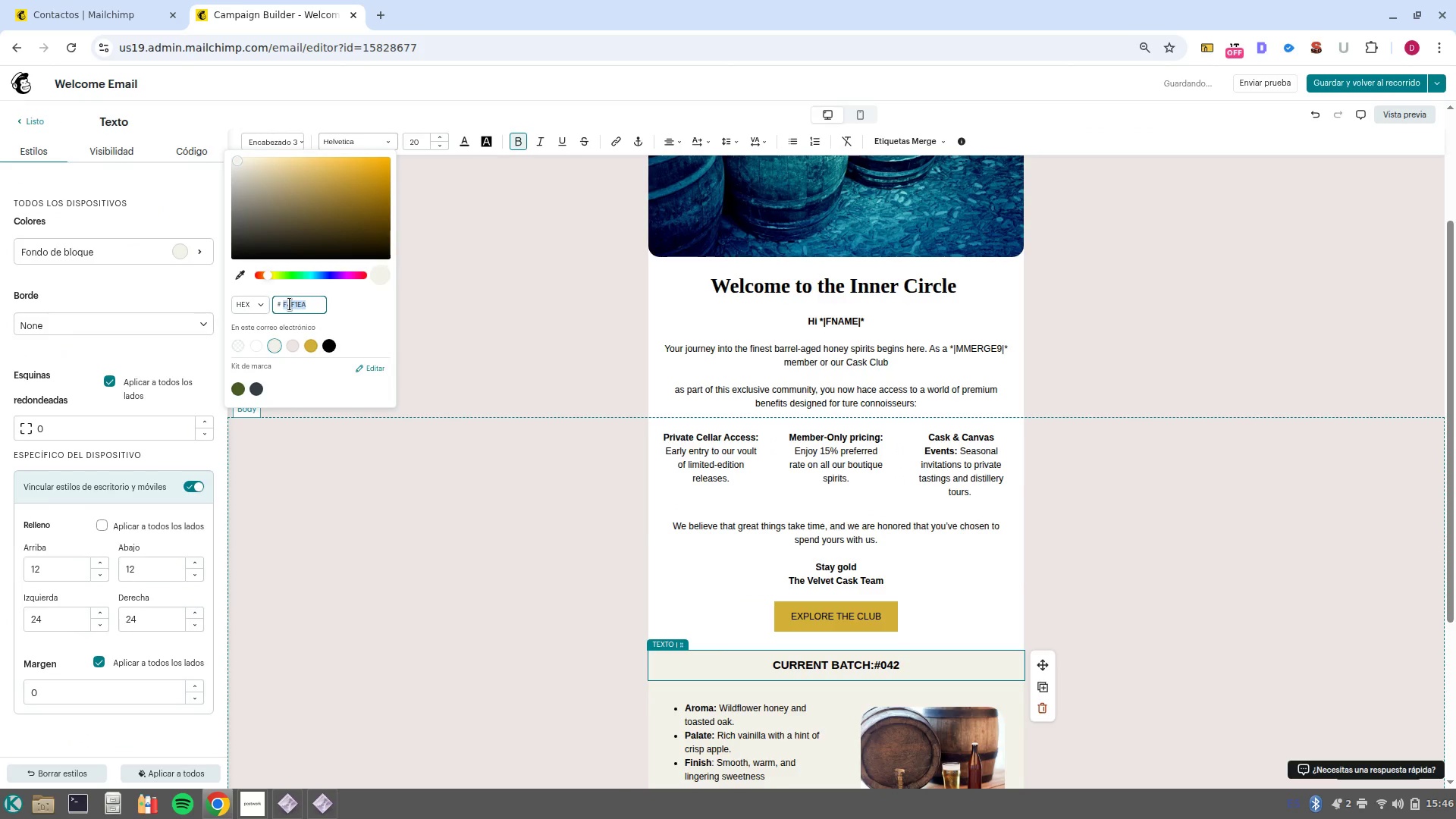 
key(Control+C)
 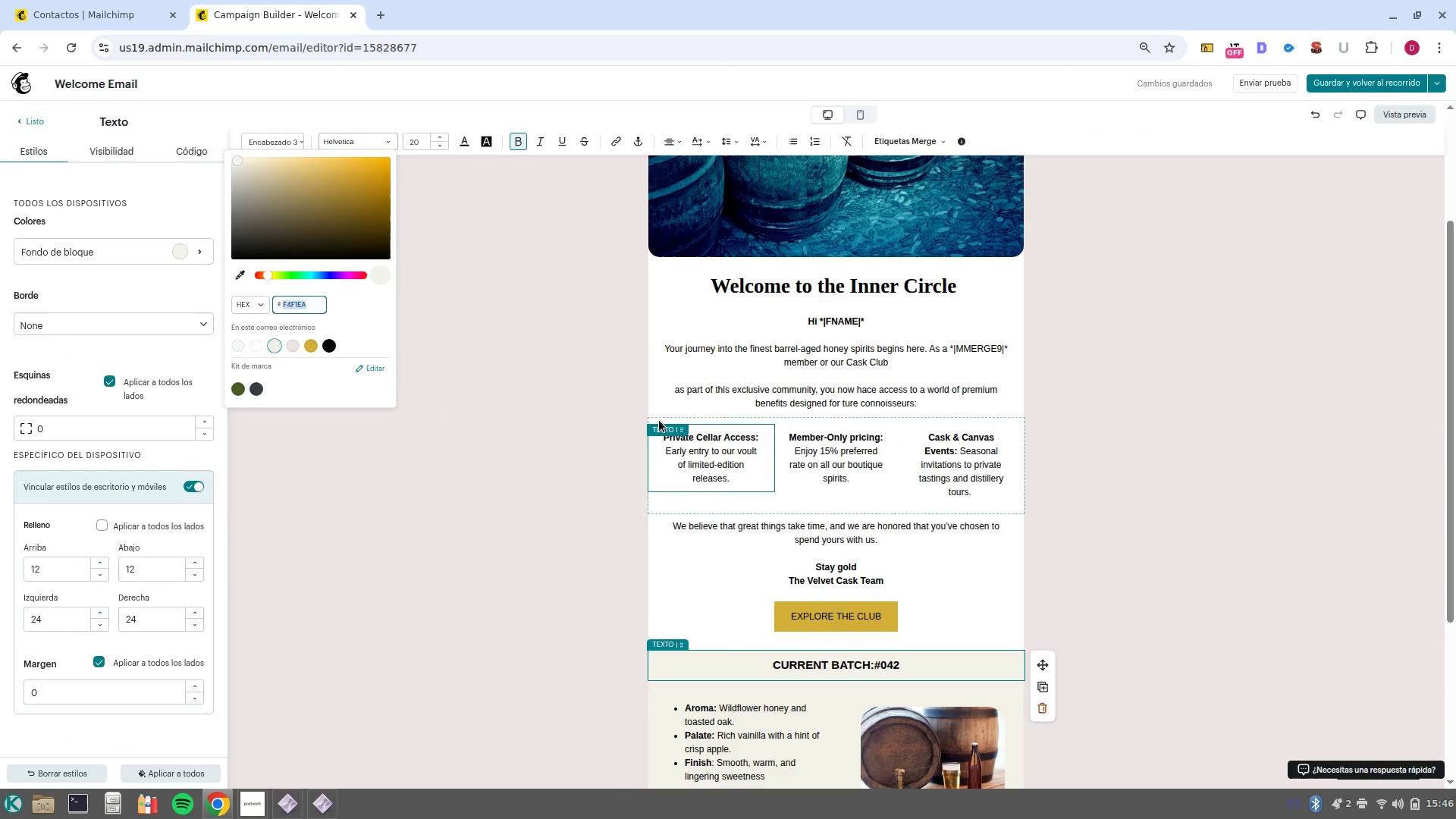 
left_click([659, 420])
 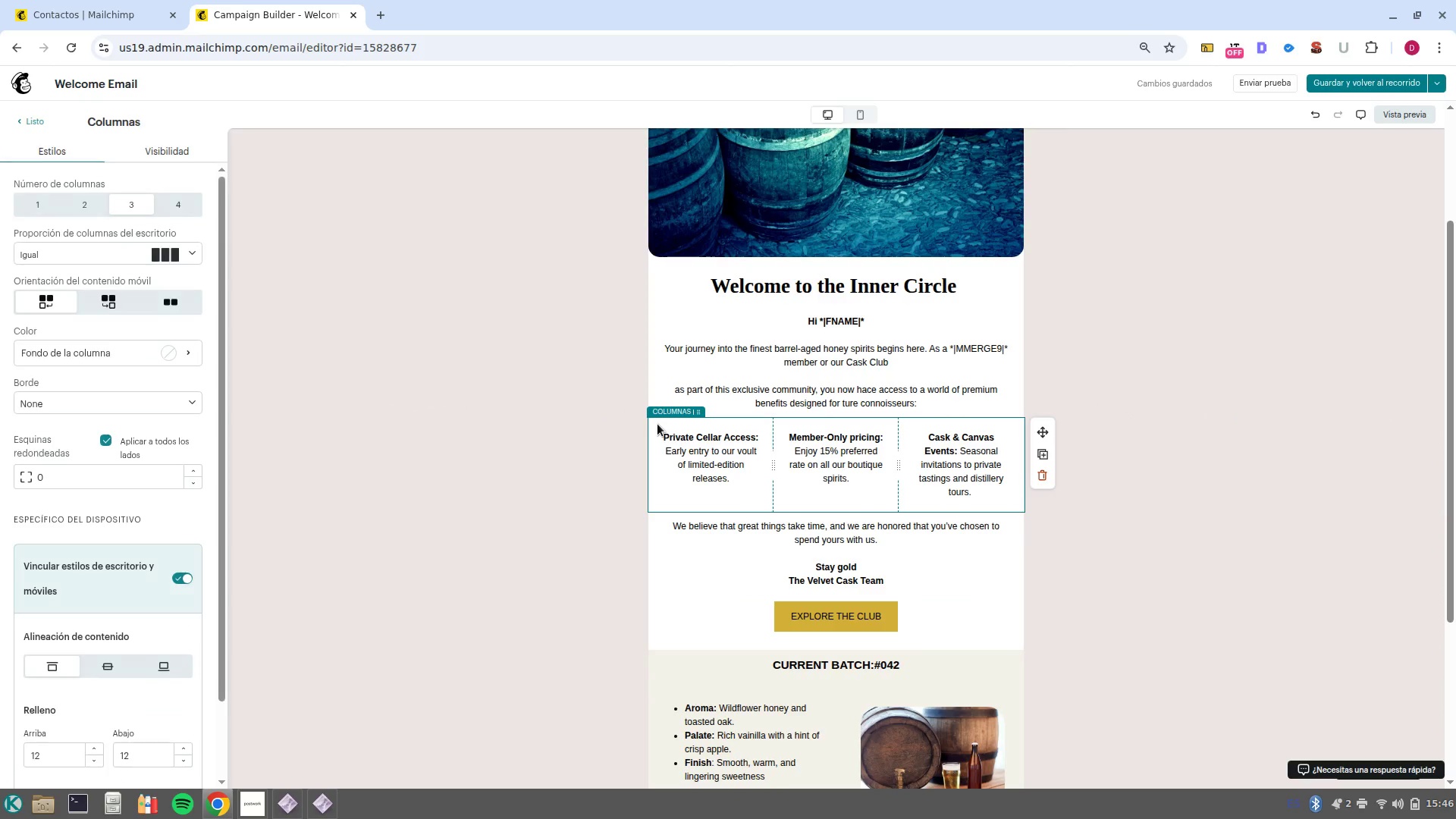 
left_click([657, 424])
 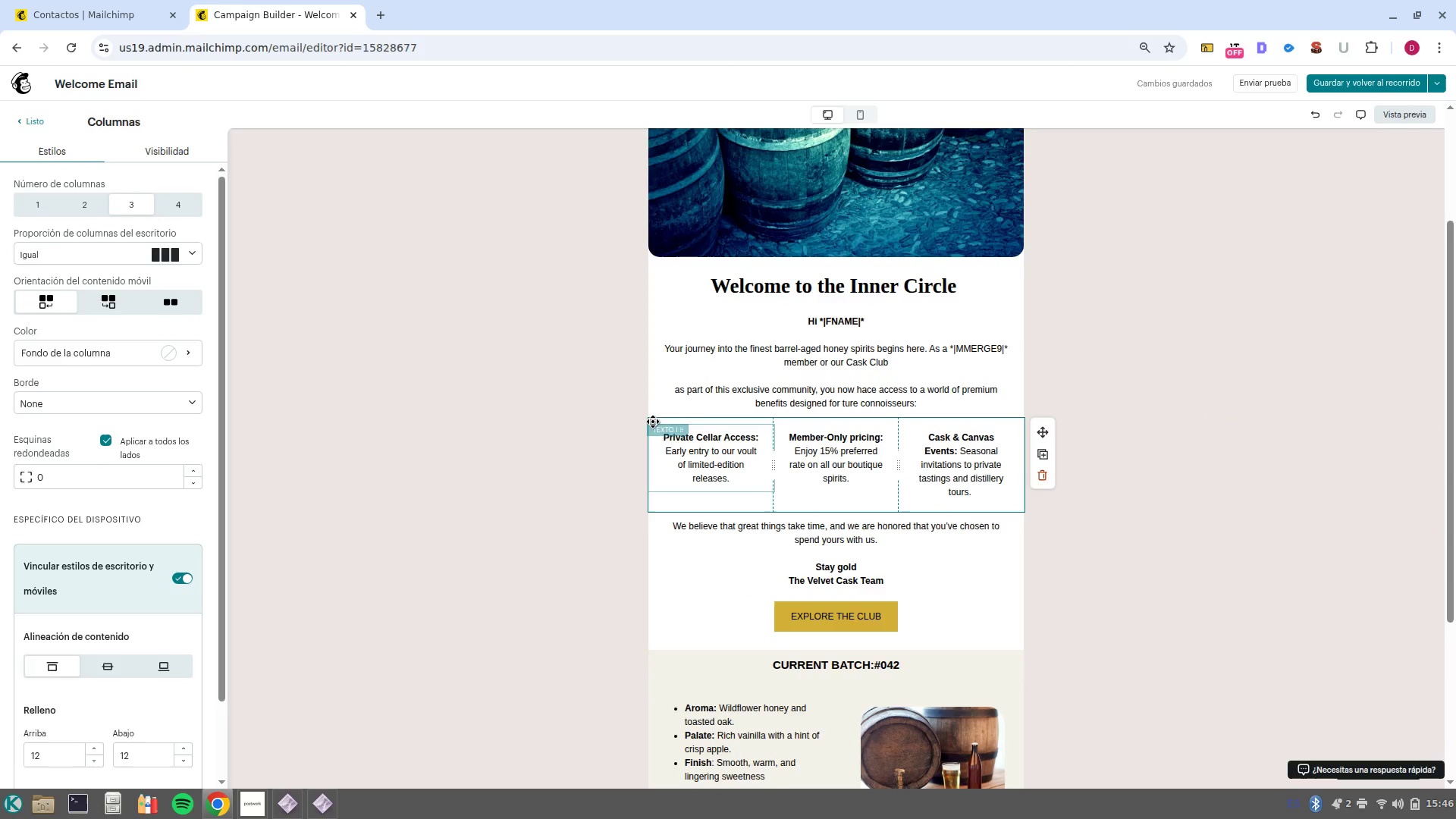 
left_click([648, 419])
 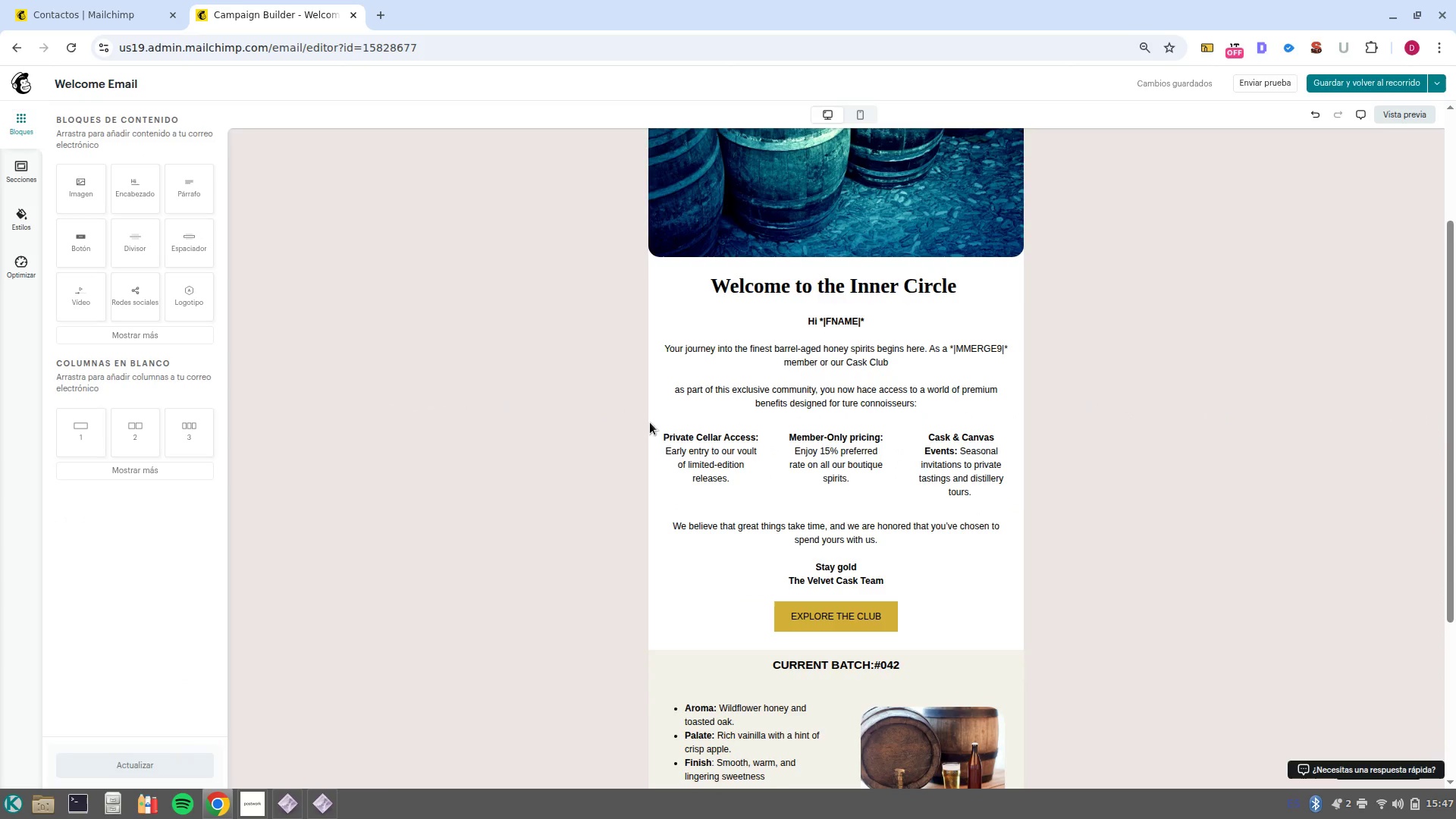 
left_click([654, 425])
 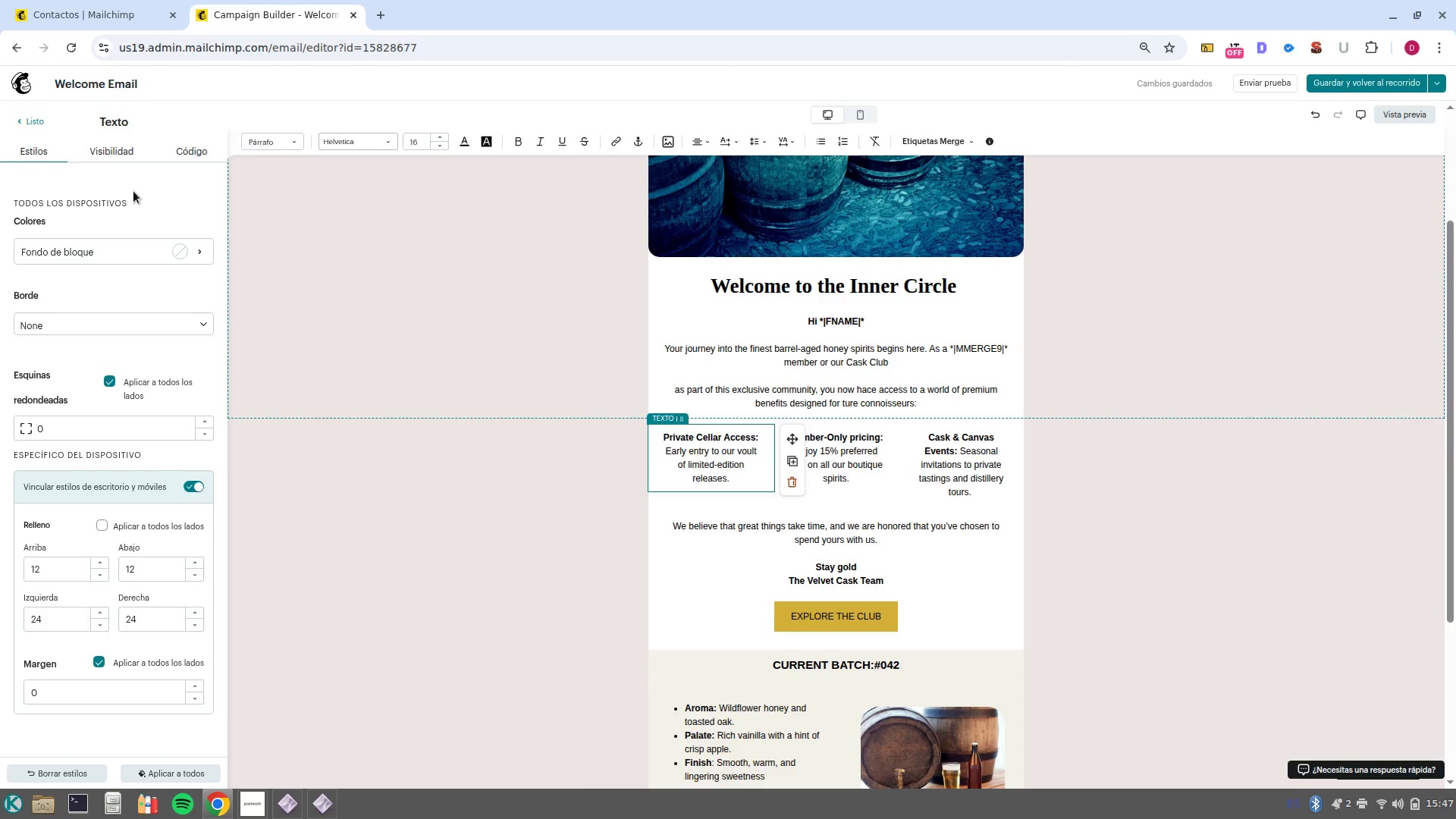 
left_click([186, 246])
 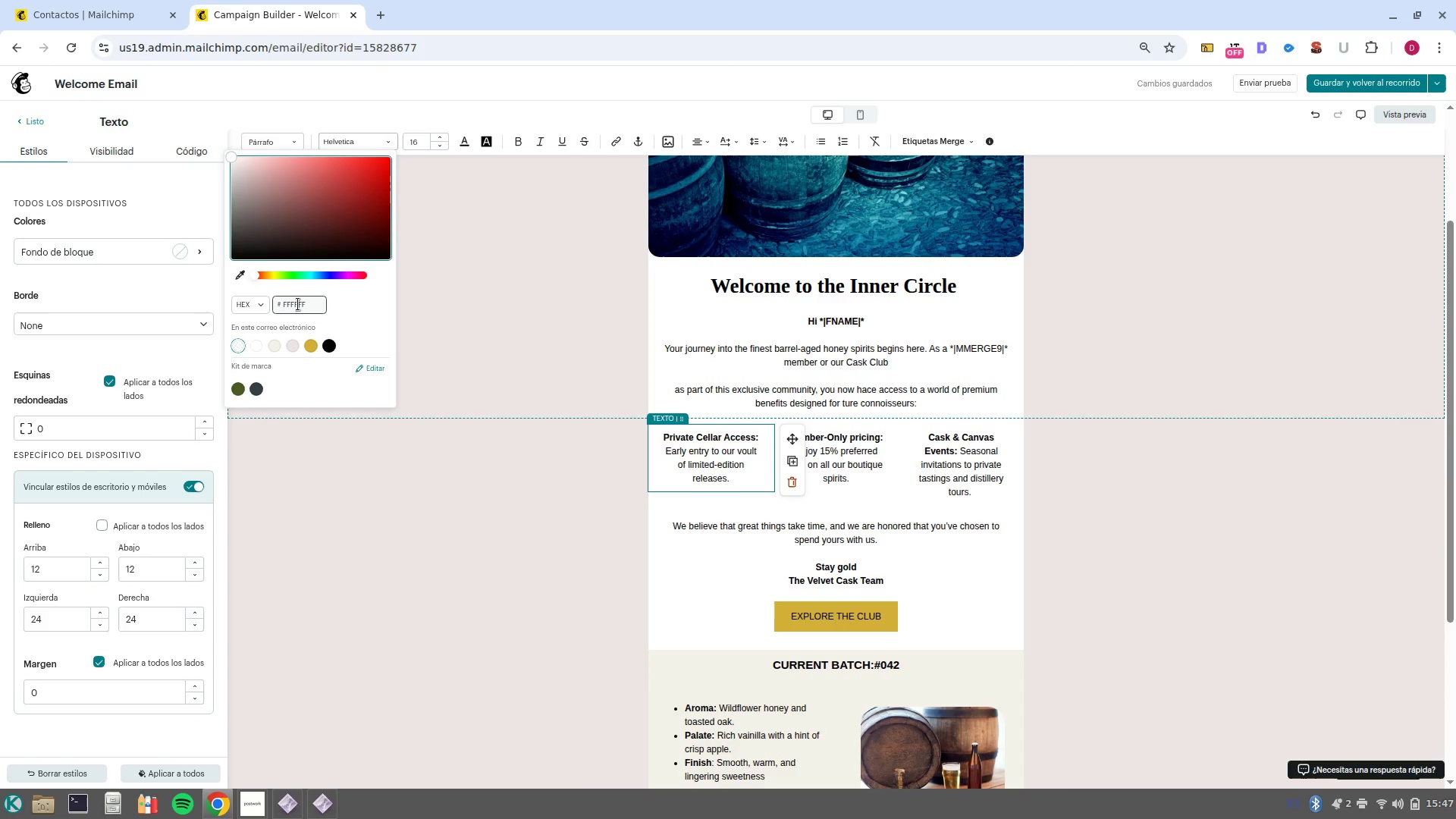 
left_click([298, 304])
 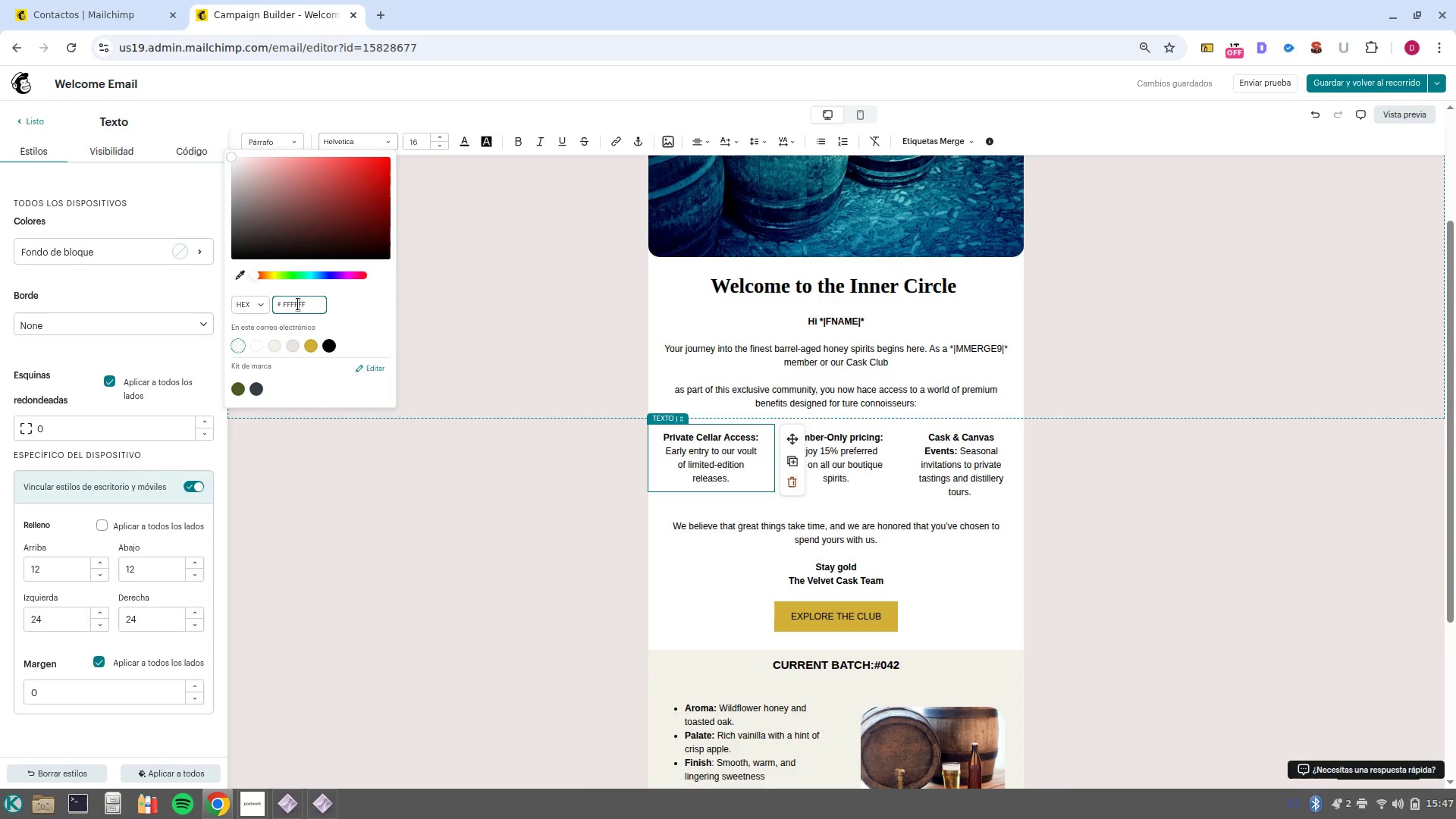 
left_click([298, 304])
 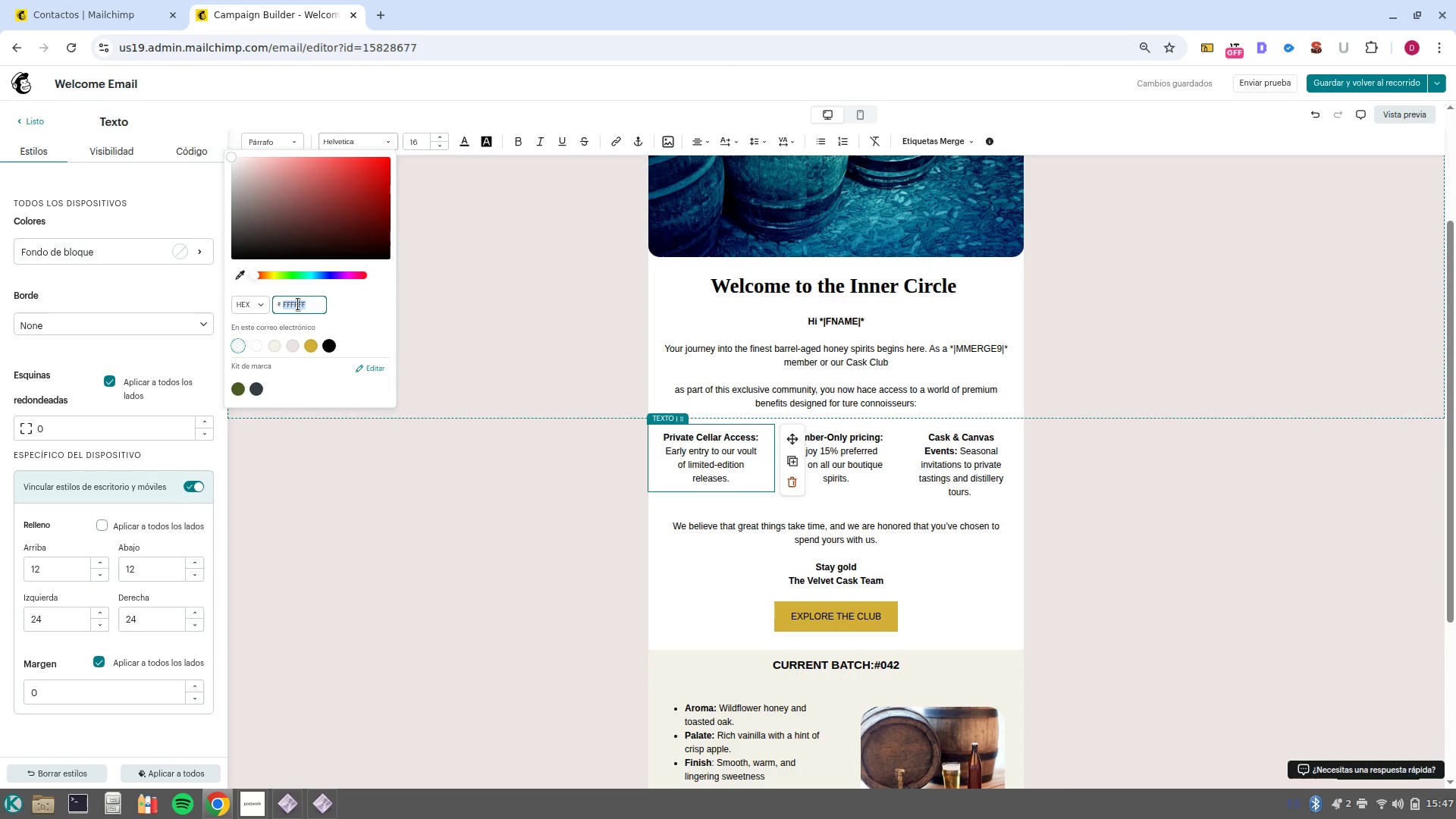 
key(Control+V)
 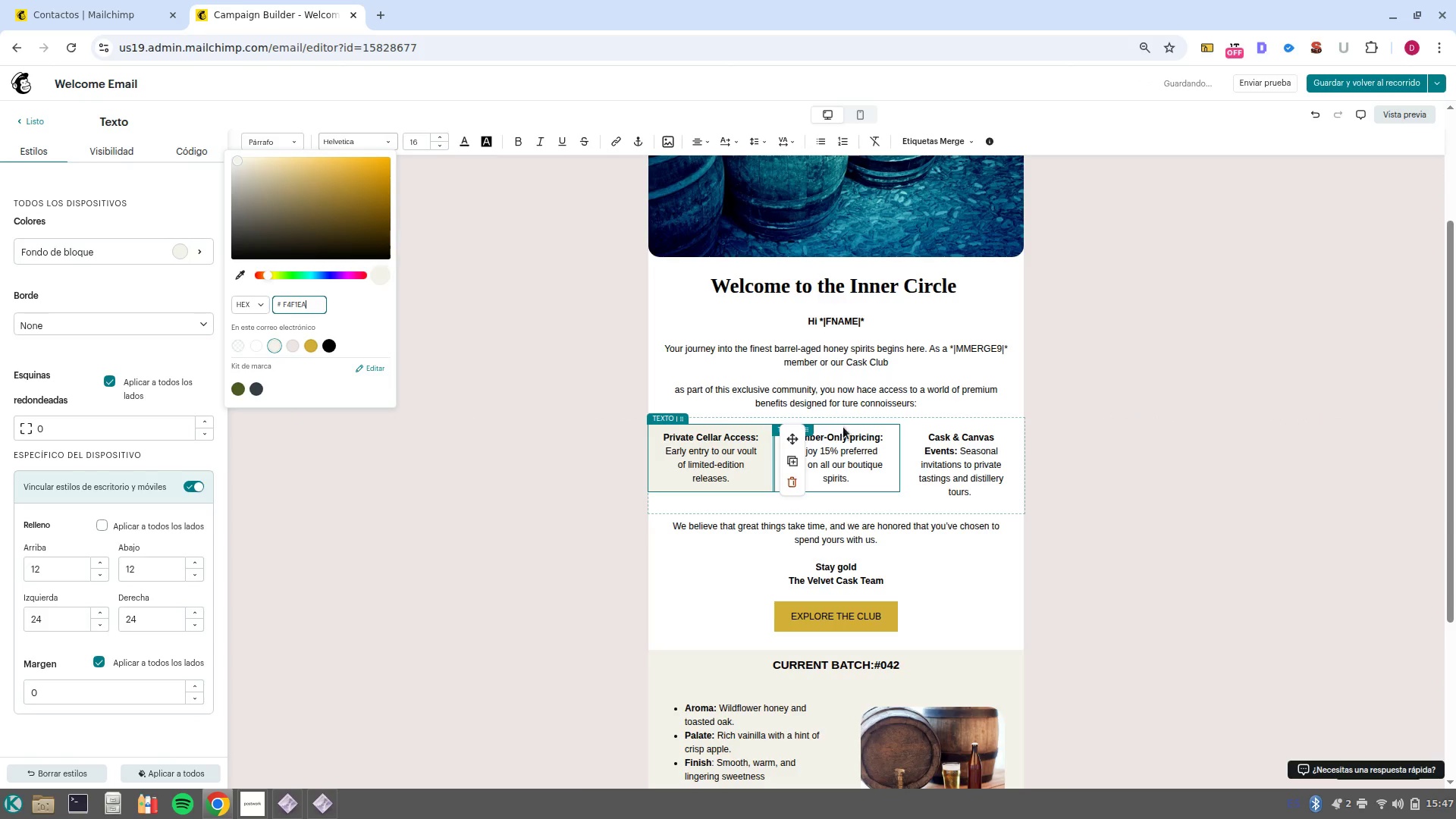 
left_click([843, 428])
 